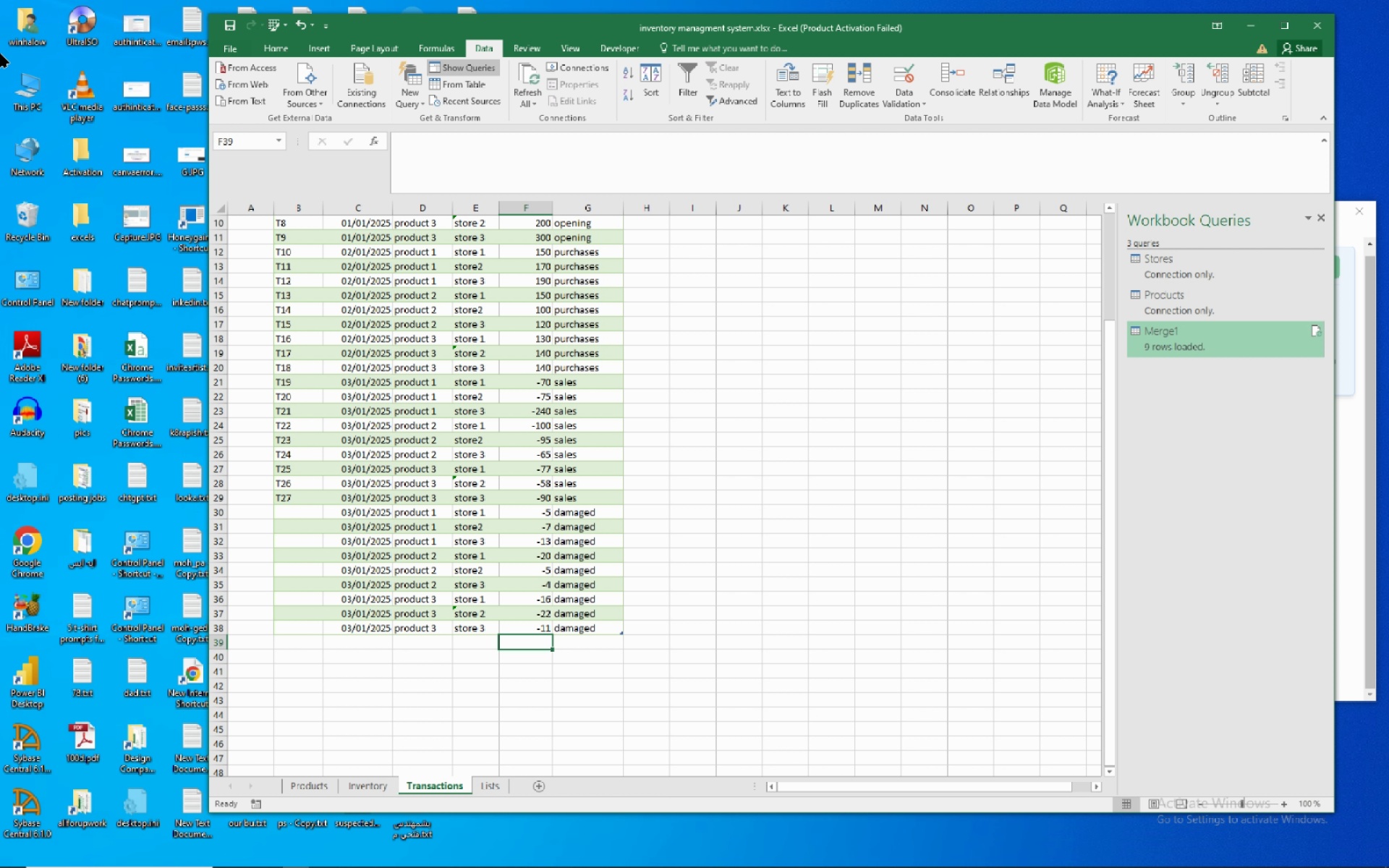 
left_click([303, 497])
 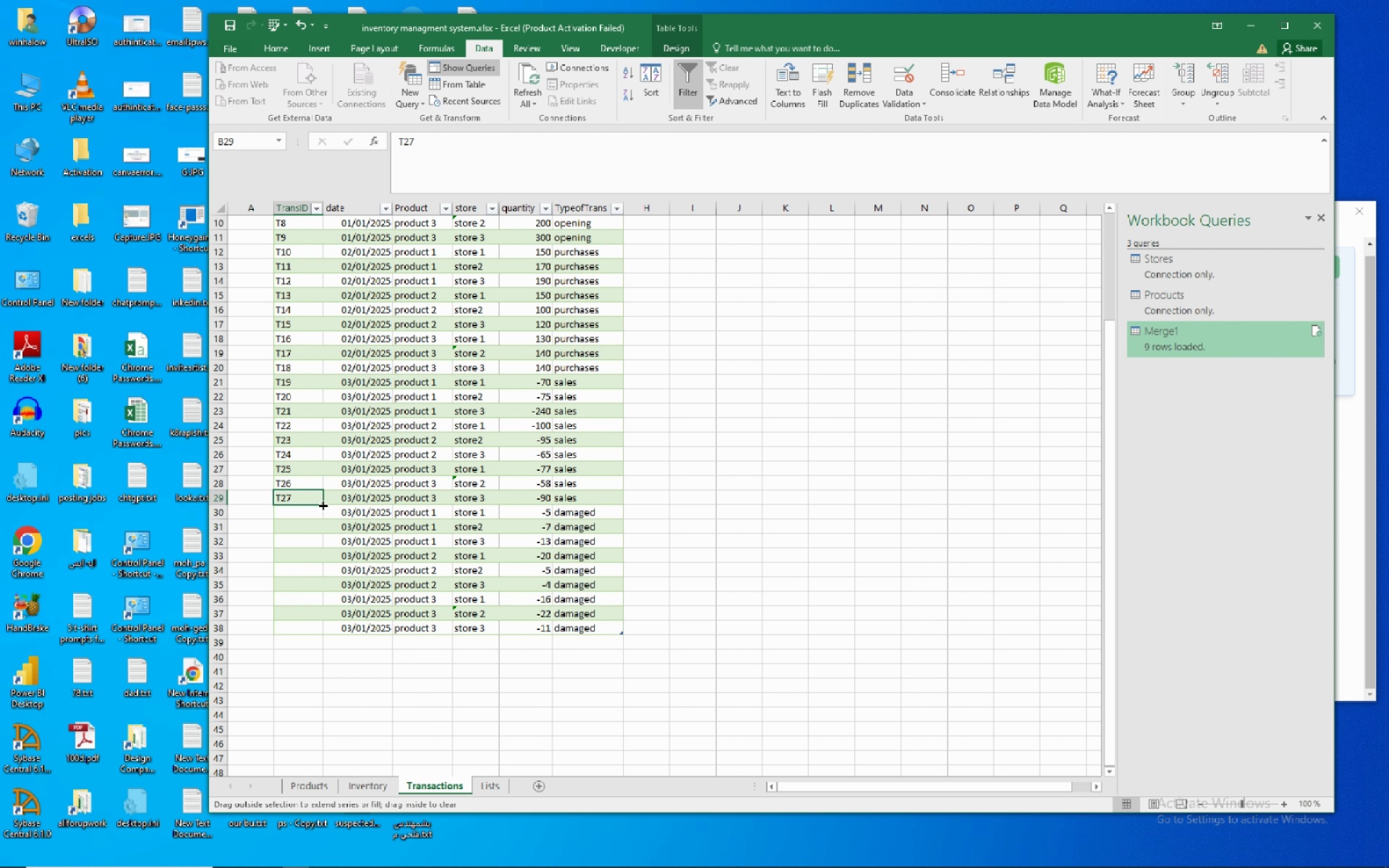 
double_click([322, 504])
 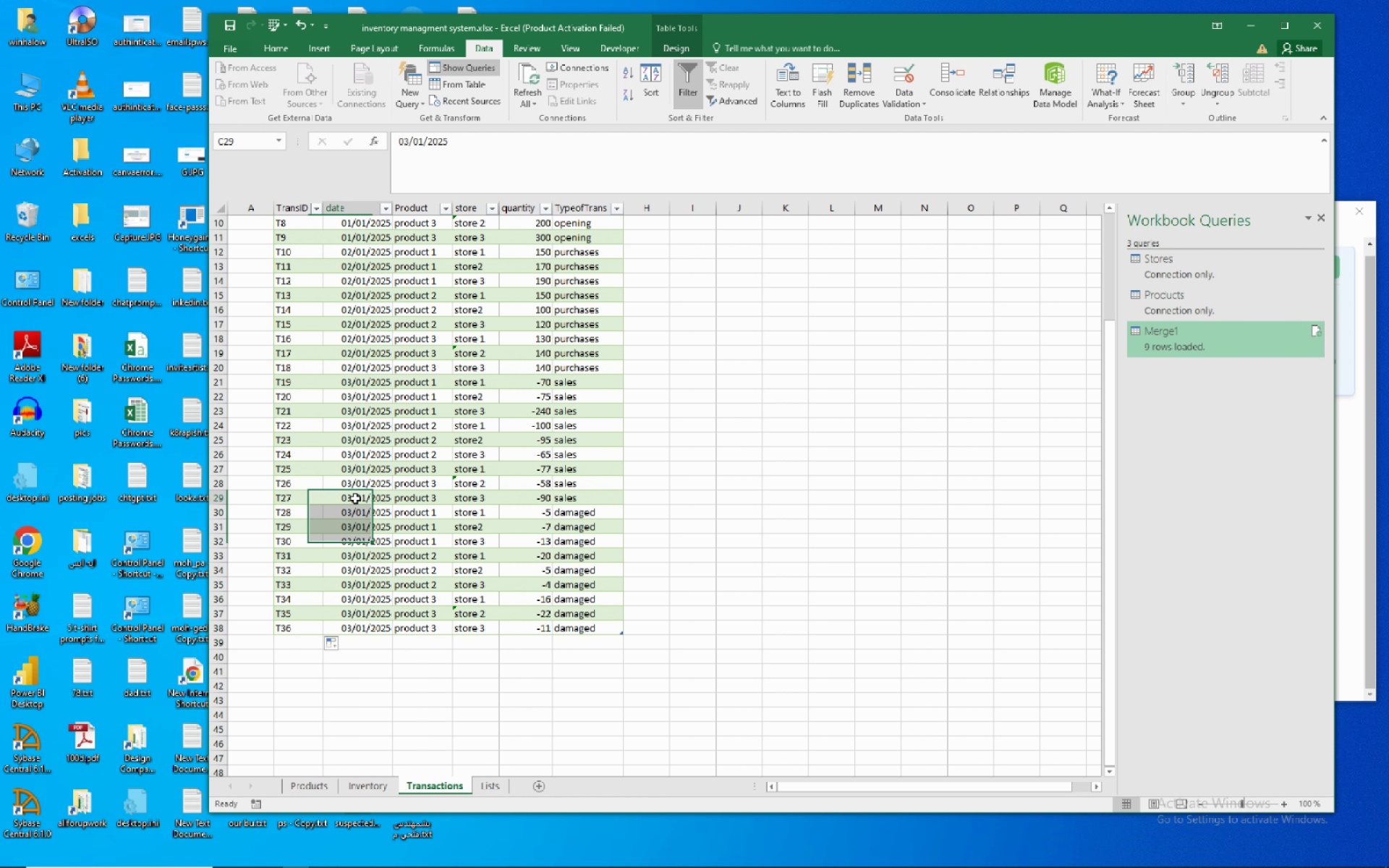 
left_click([355, 498])
 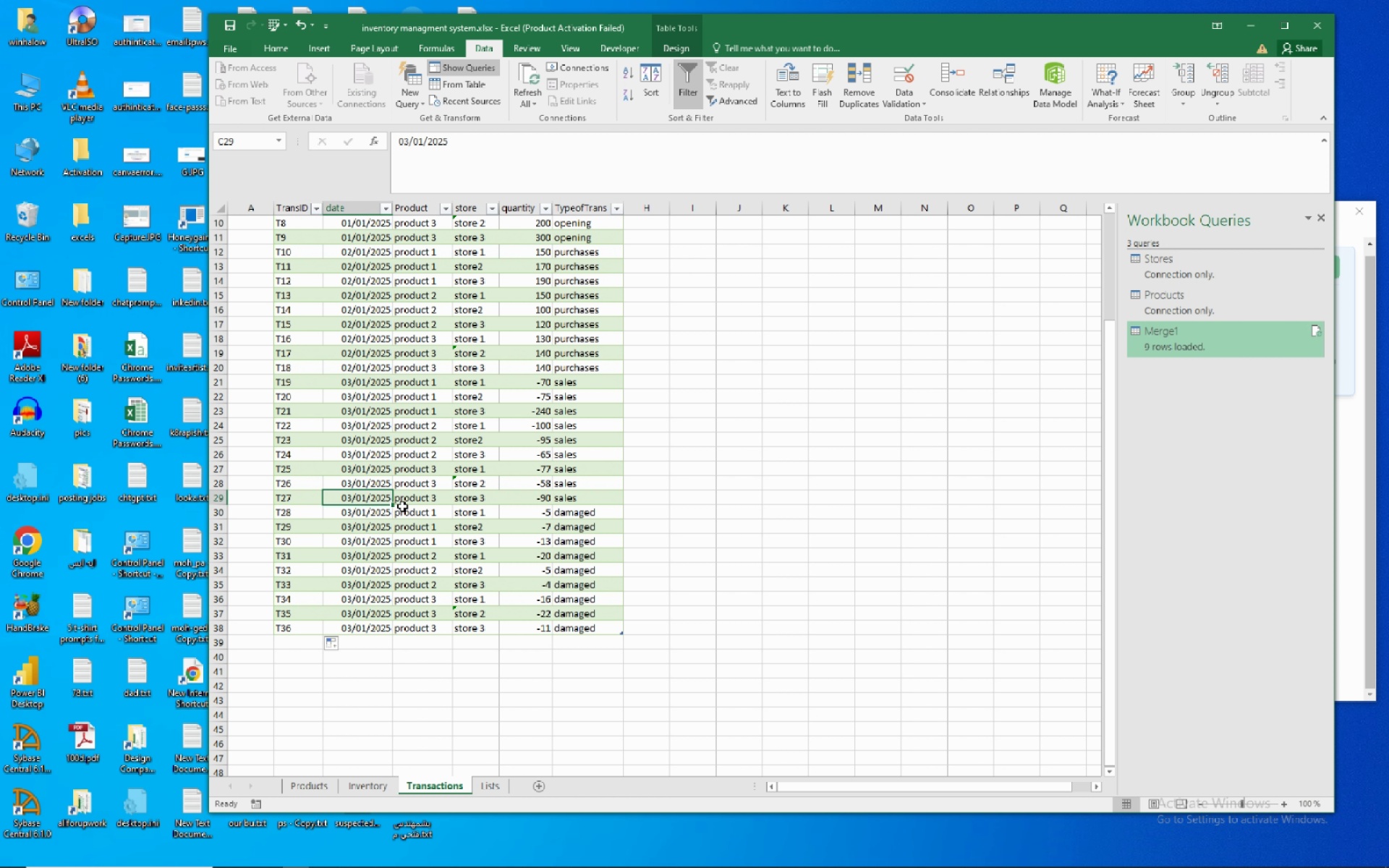 
left_click([366, 513])
 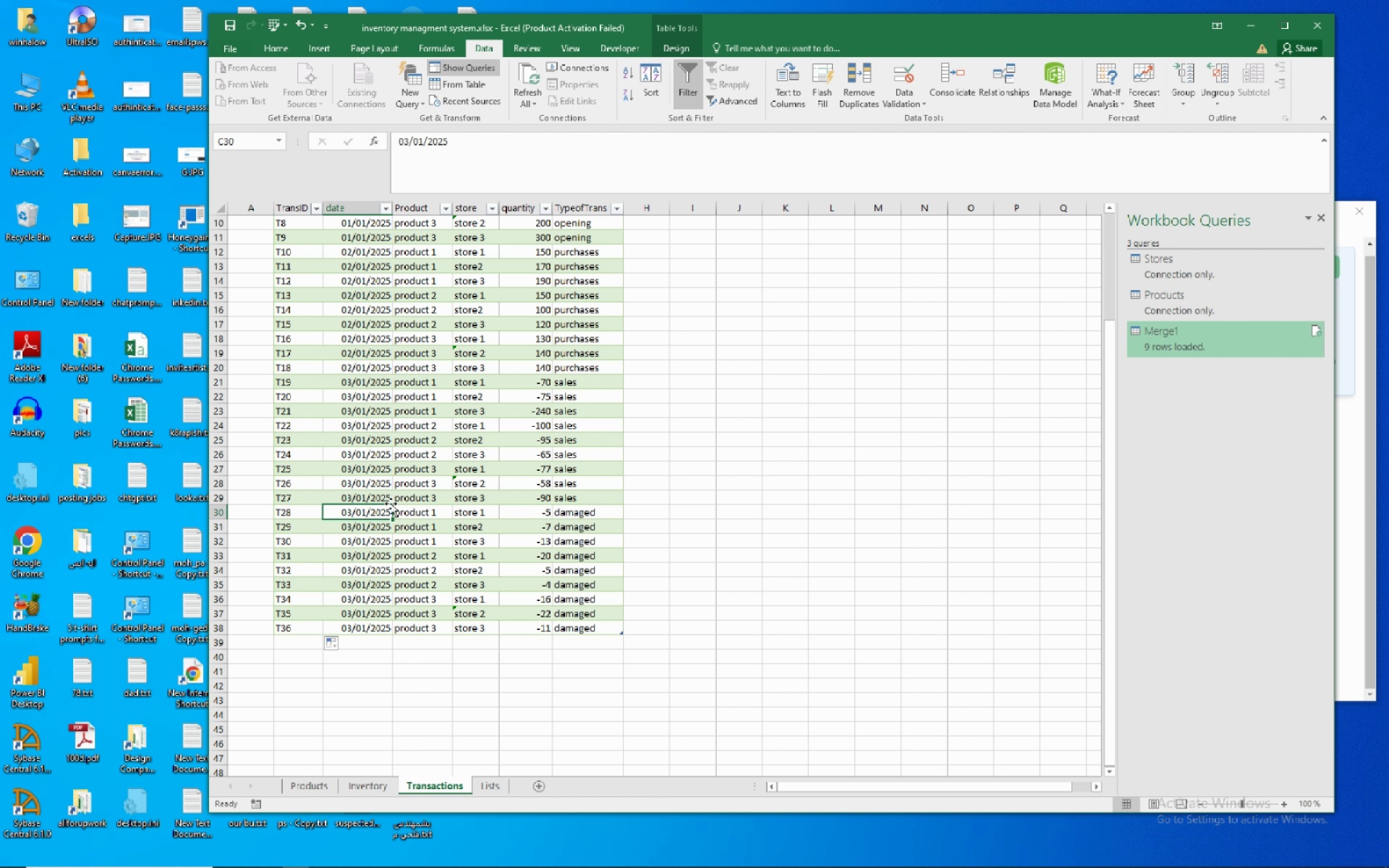 
left_click([375, 501])
 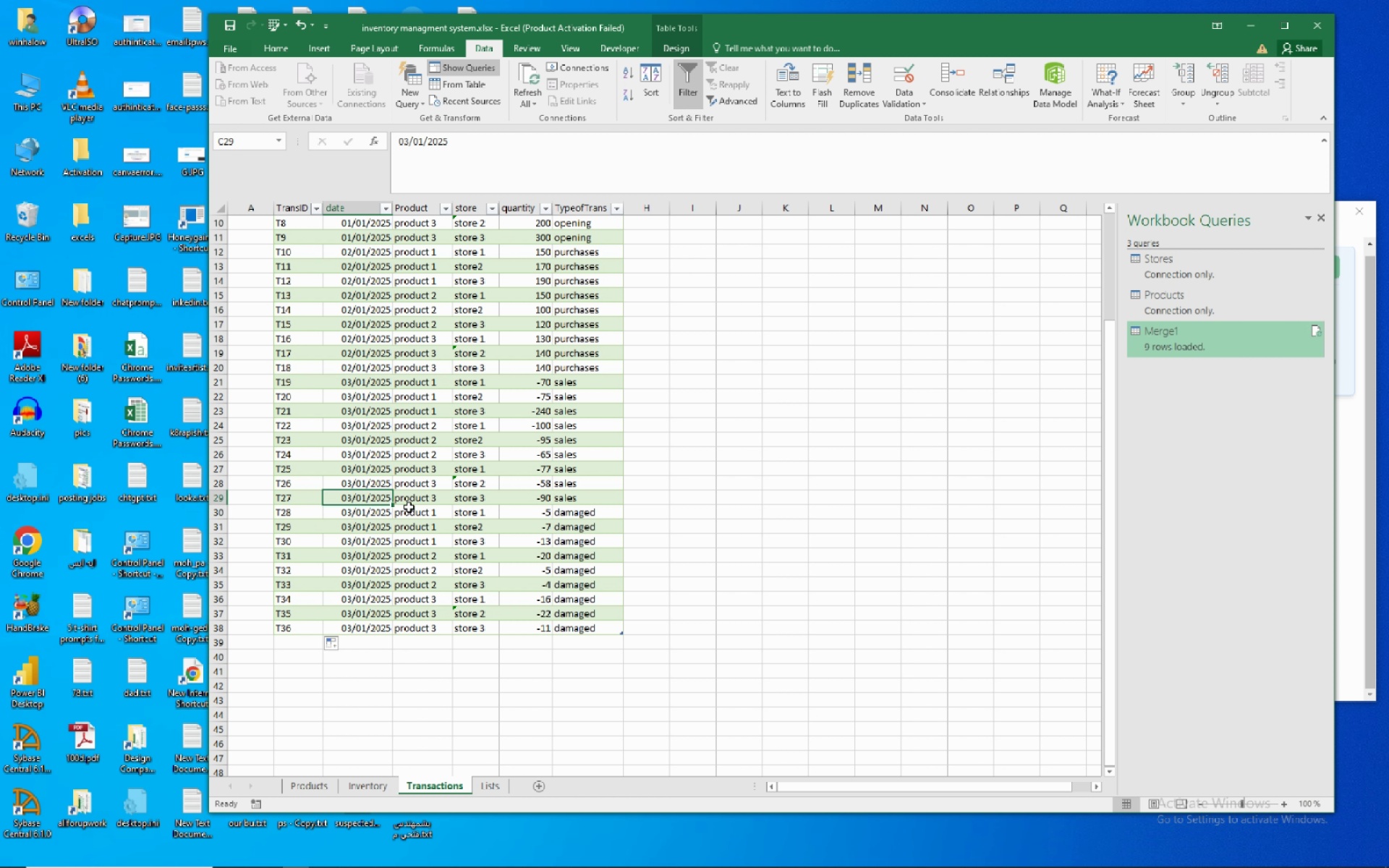 
mouse_move([386, 519])
 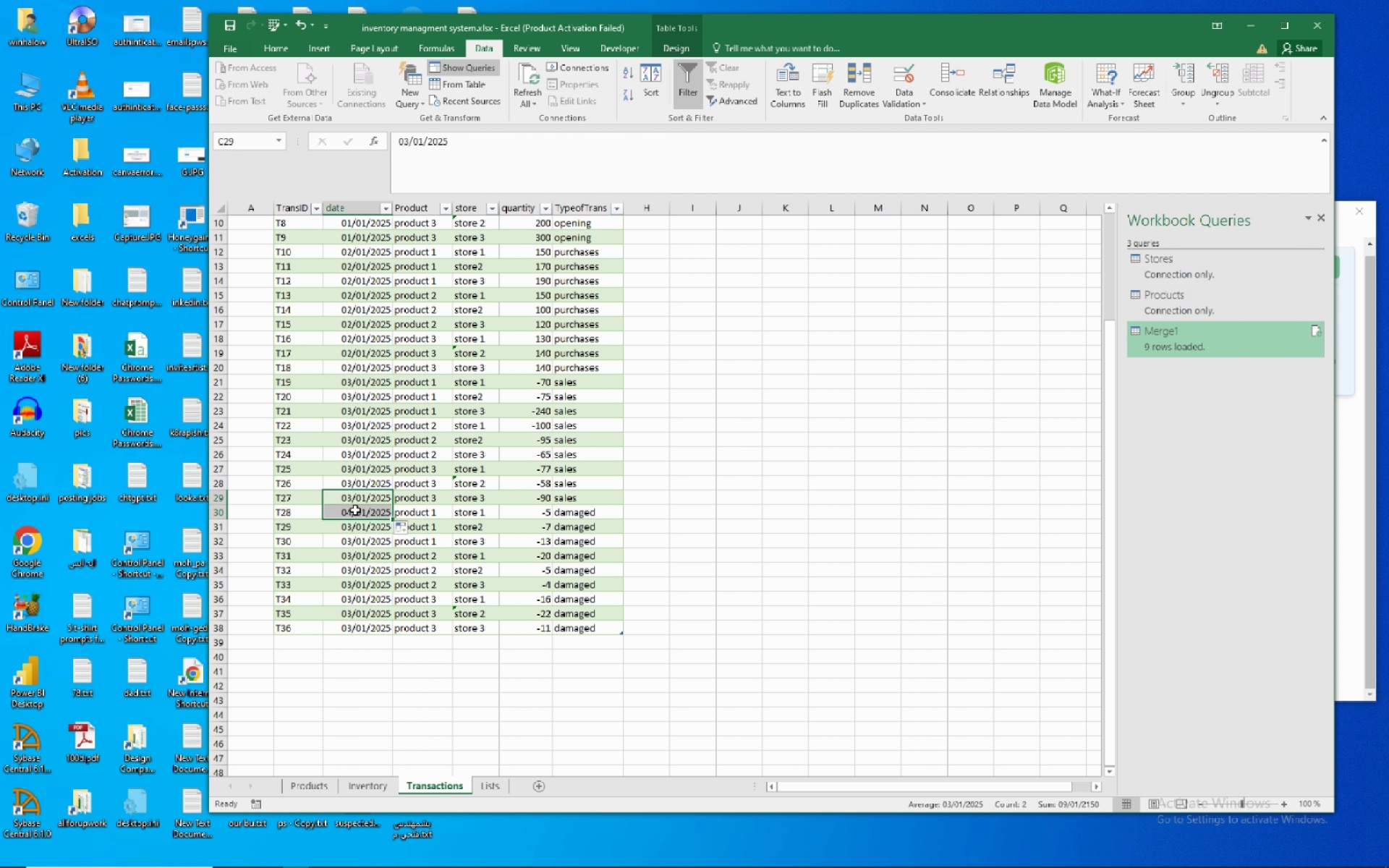 
left_click([355, 510])
 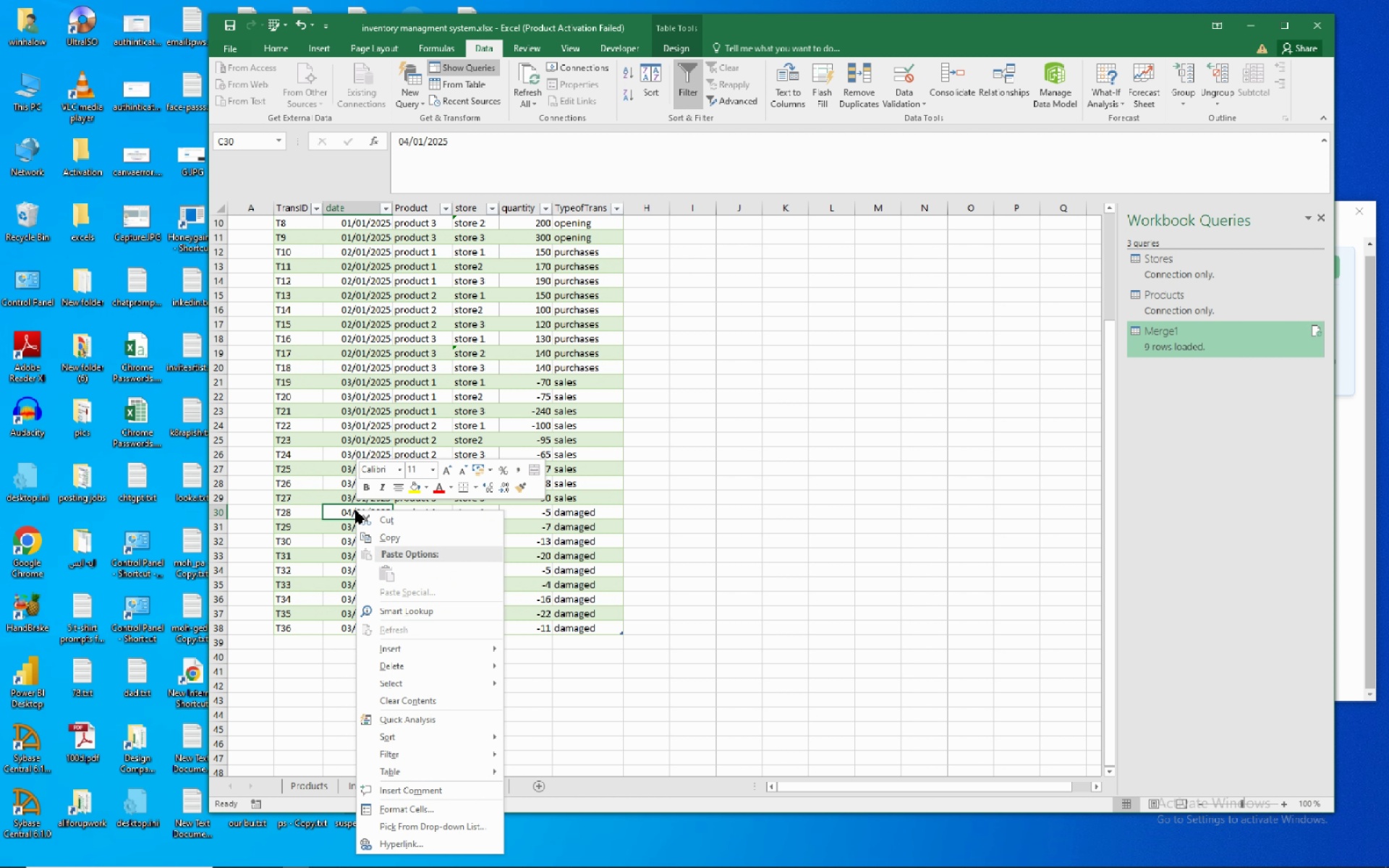 
right_click([355, 510])
 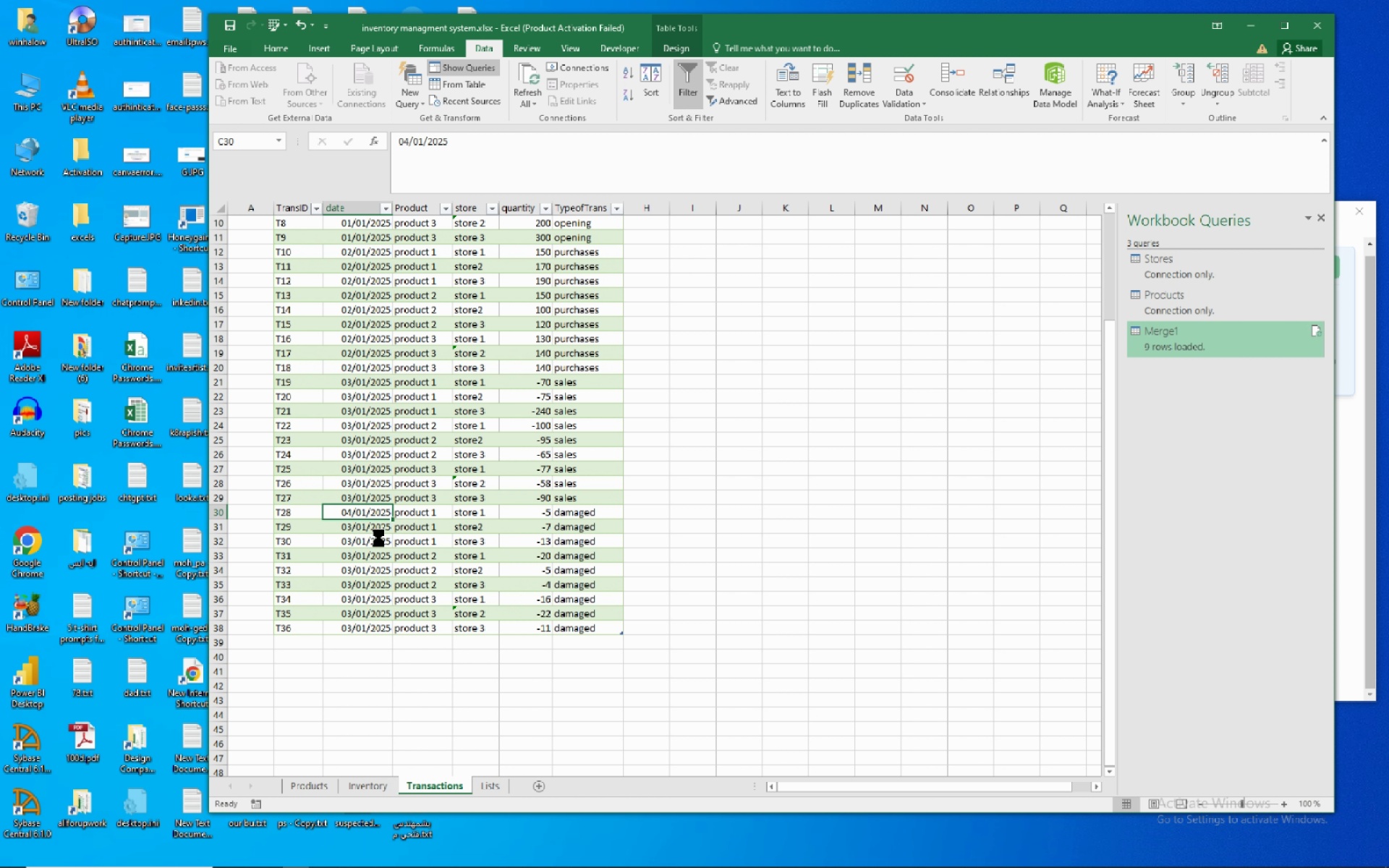 
left_click([383, 535])
 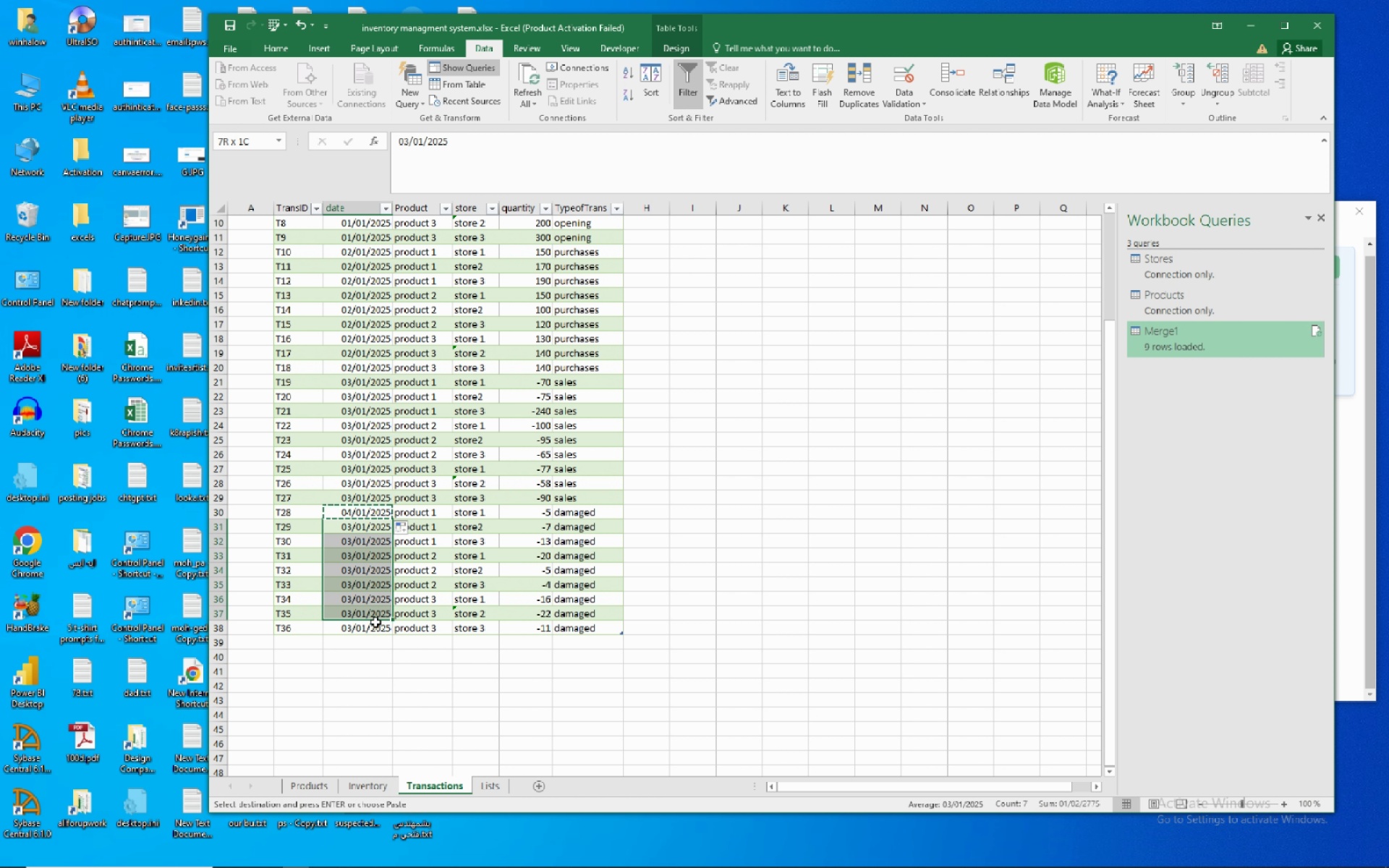 
right_click([375, 624])
 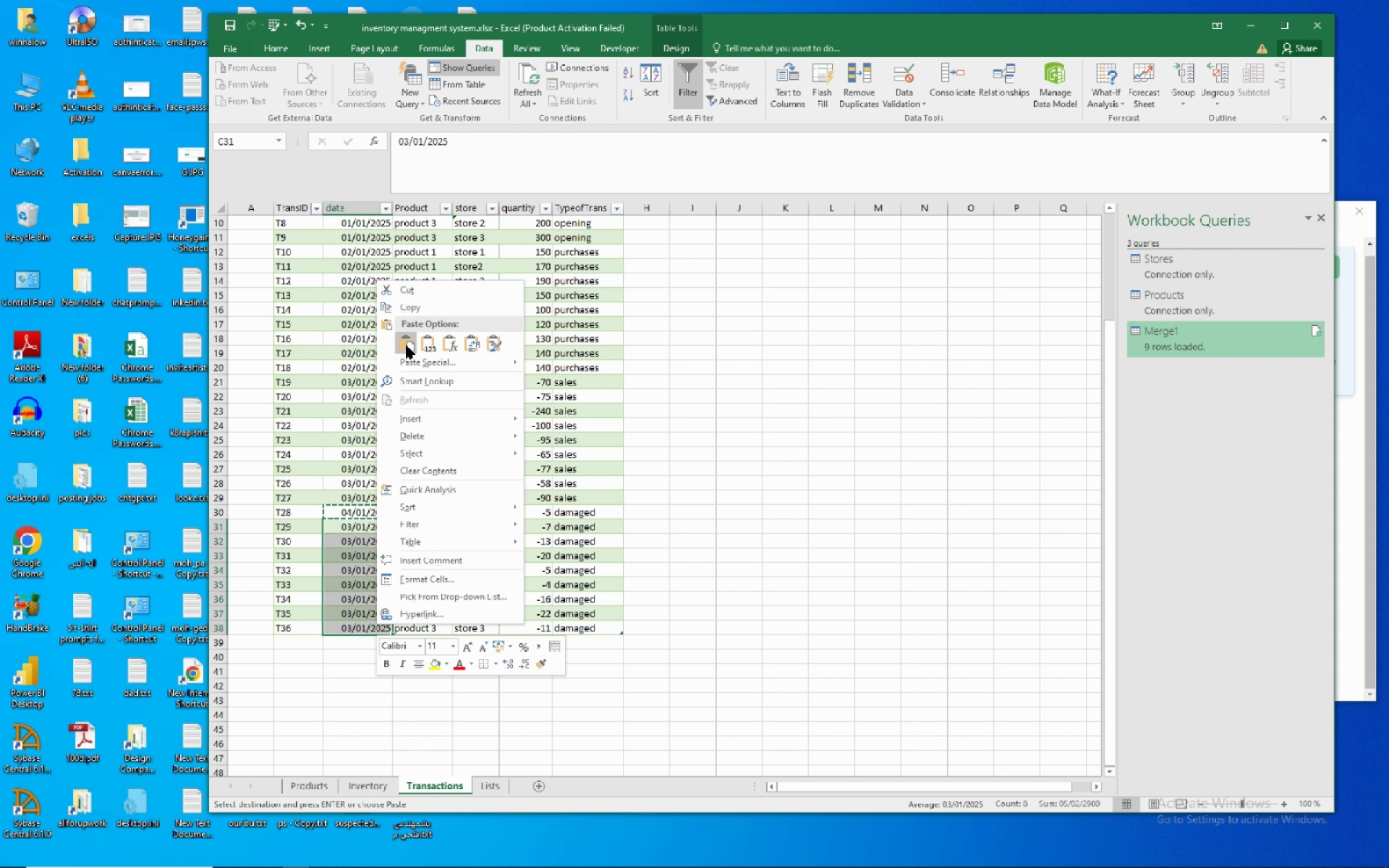 
left_click([407, 339])
 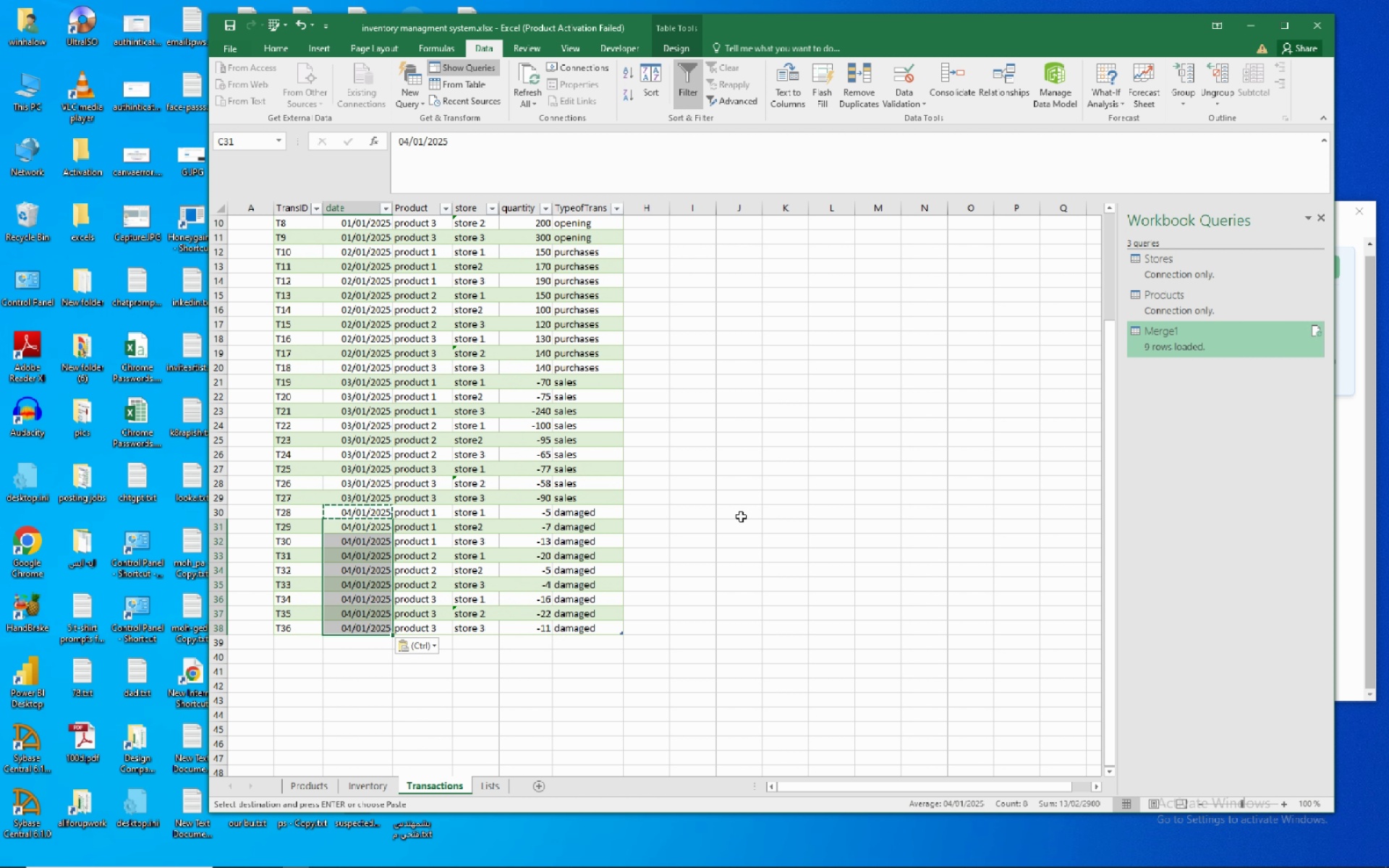 
left_click([742, 516])
 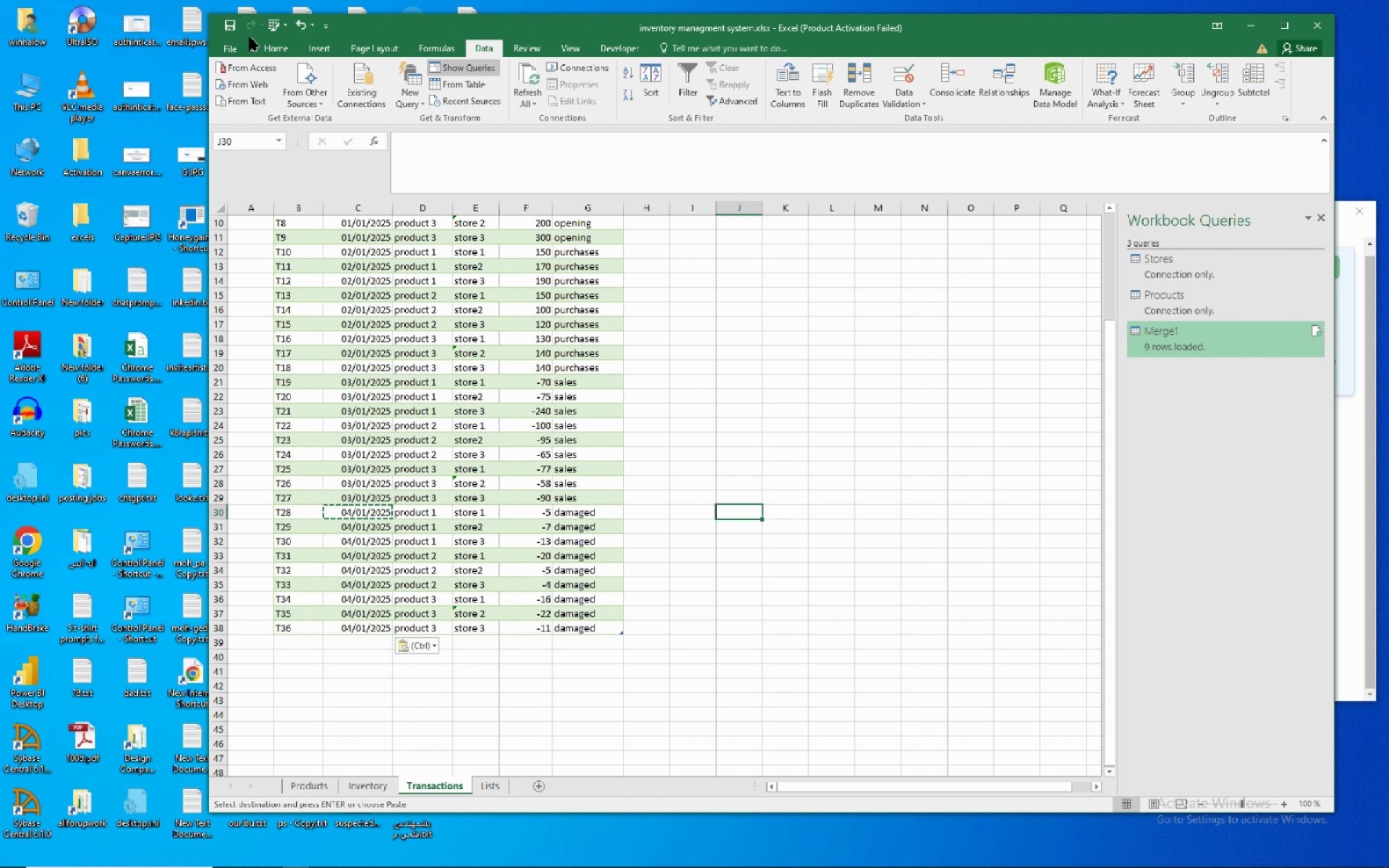 
left_click([229, 30])
 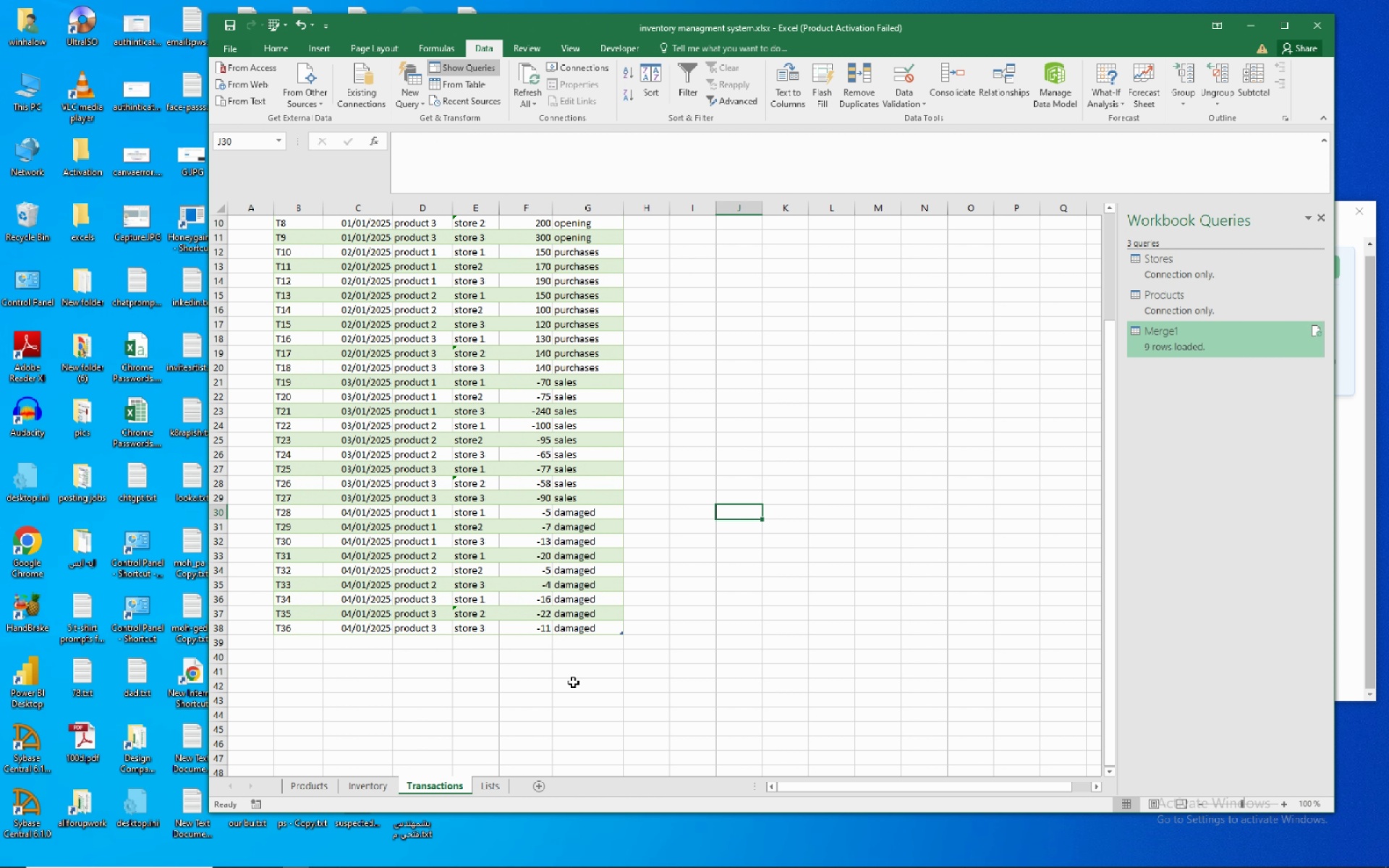 
left_click([573, 682])
 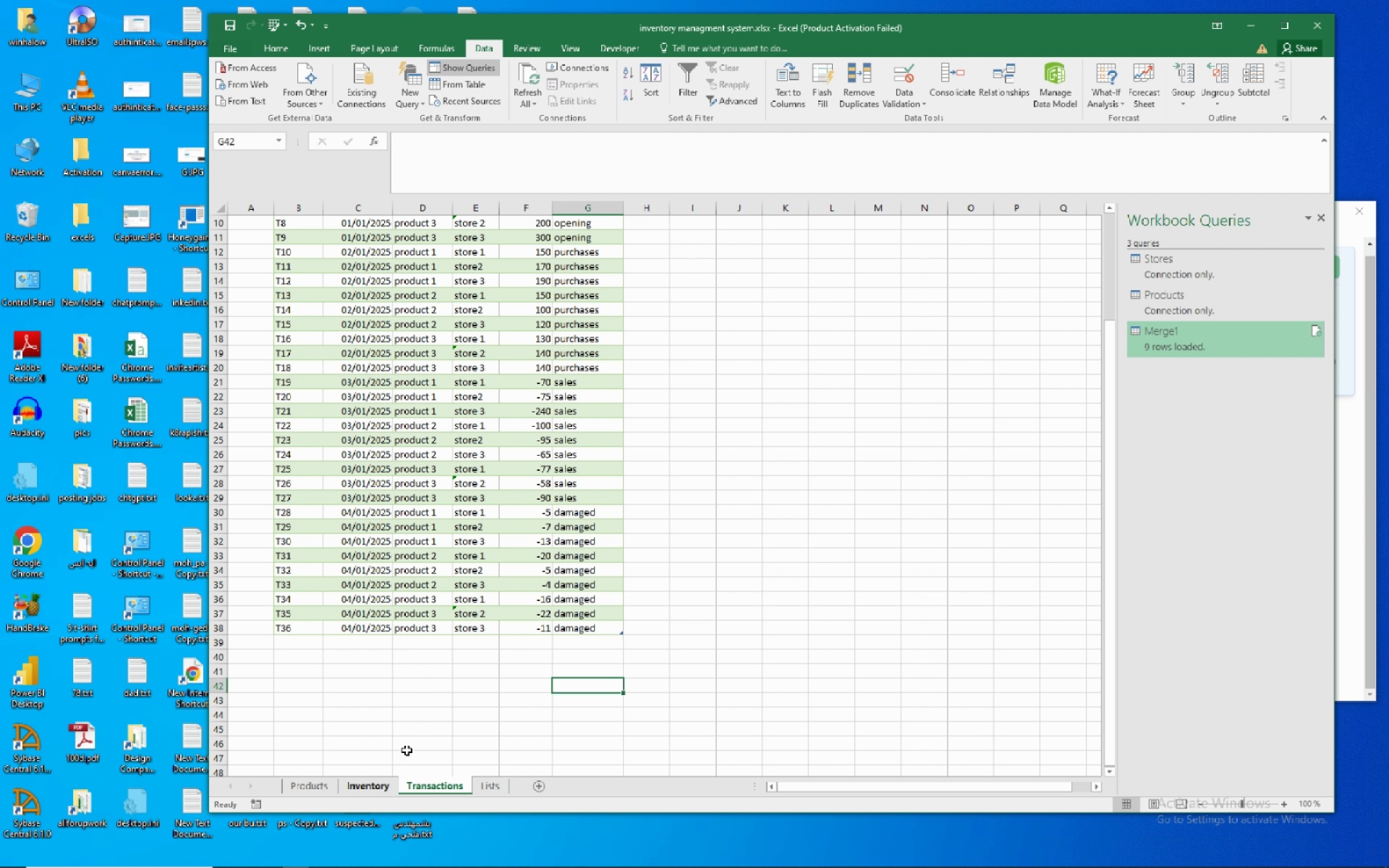 
scroll: coordinate [471, 682], scroll_direction: up, amount: 11.0
 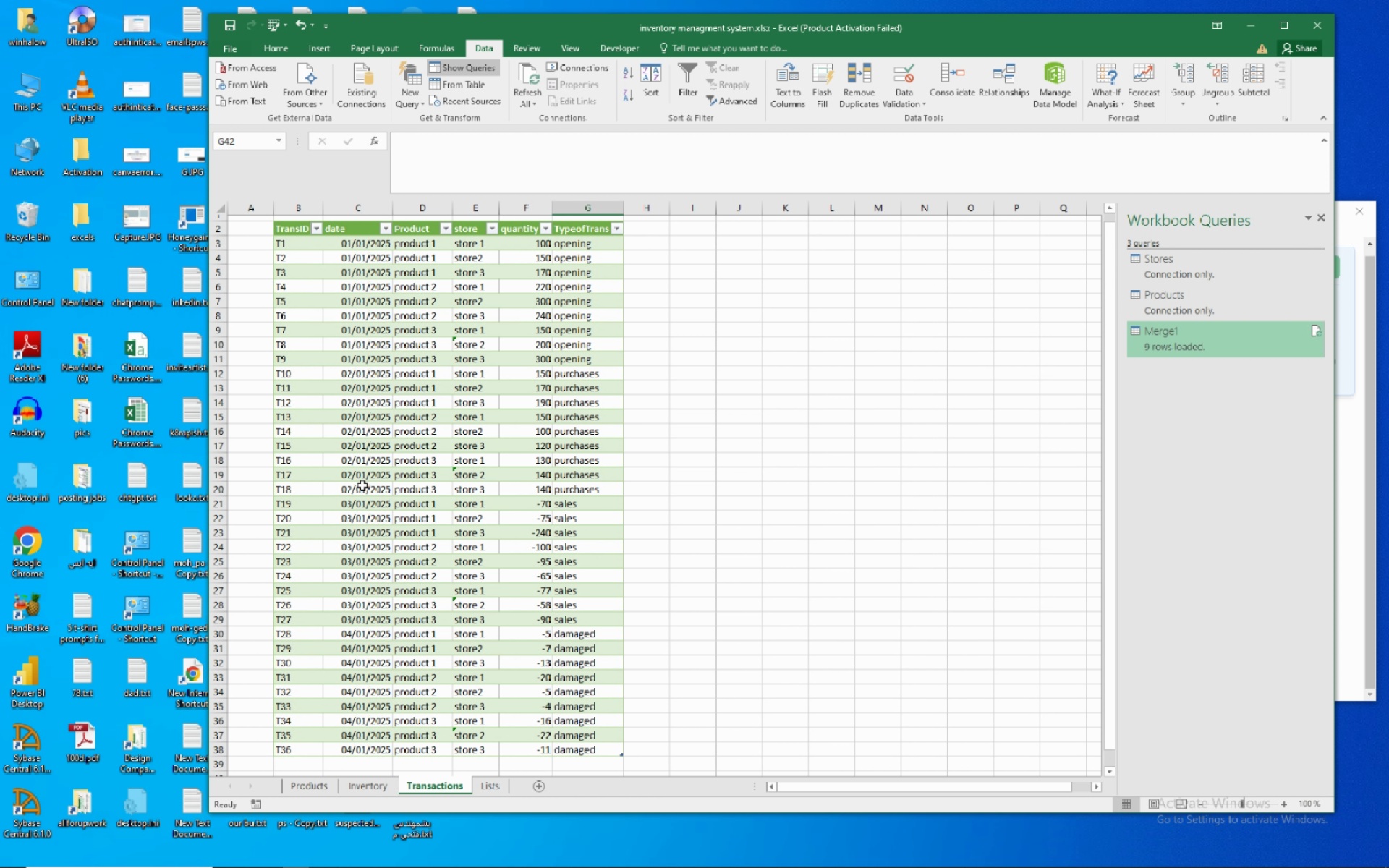 
scroll: coordinate [341, 504], scroll_direction: down, amount: 4.0
 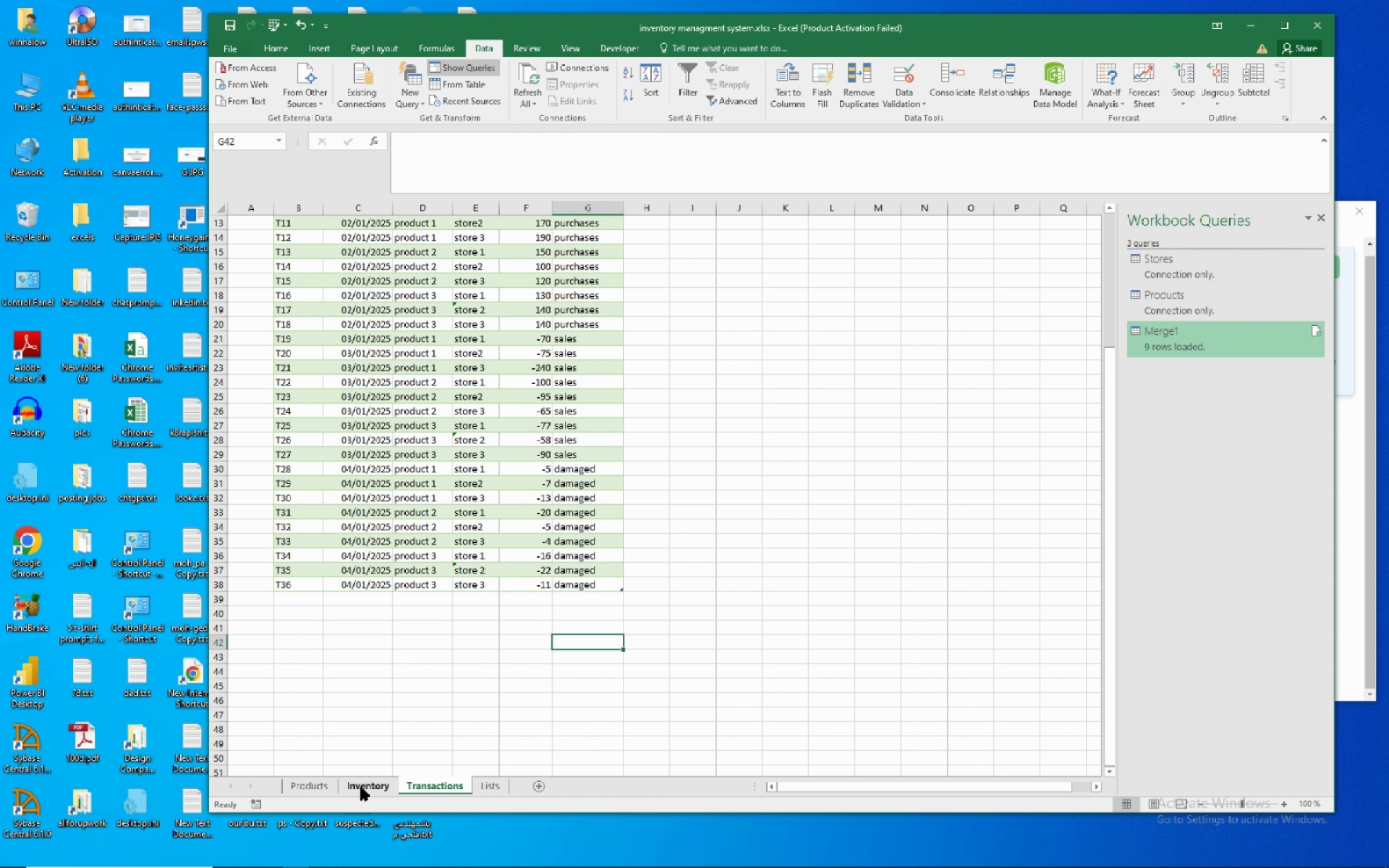 
left_click([361, 786])
 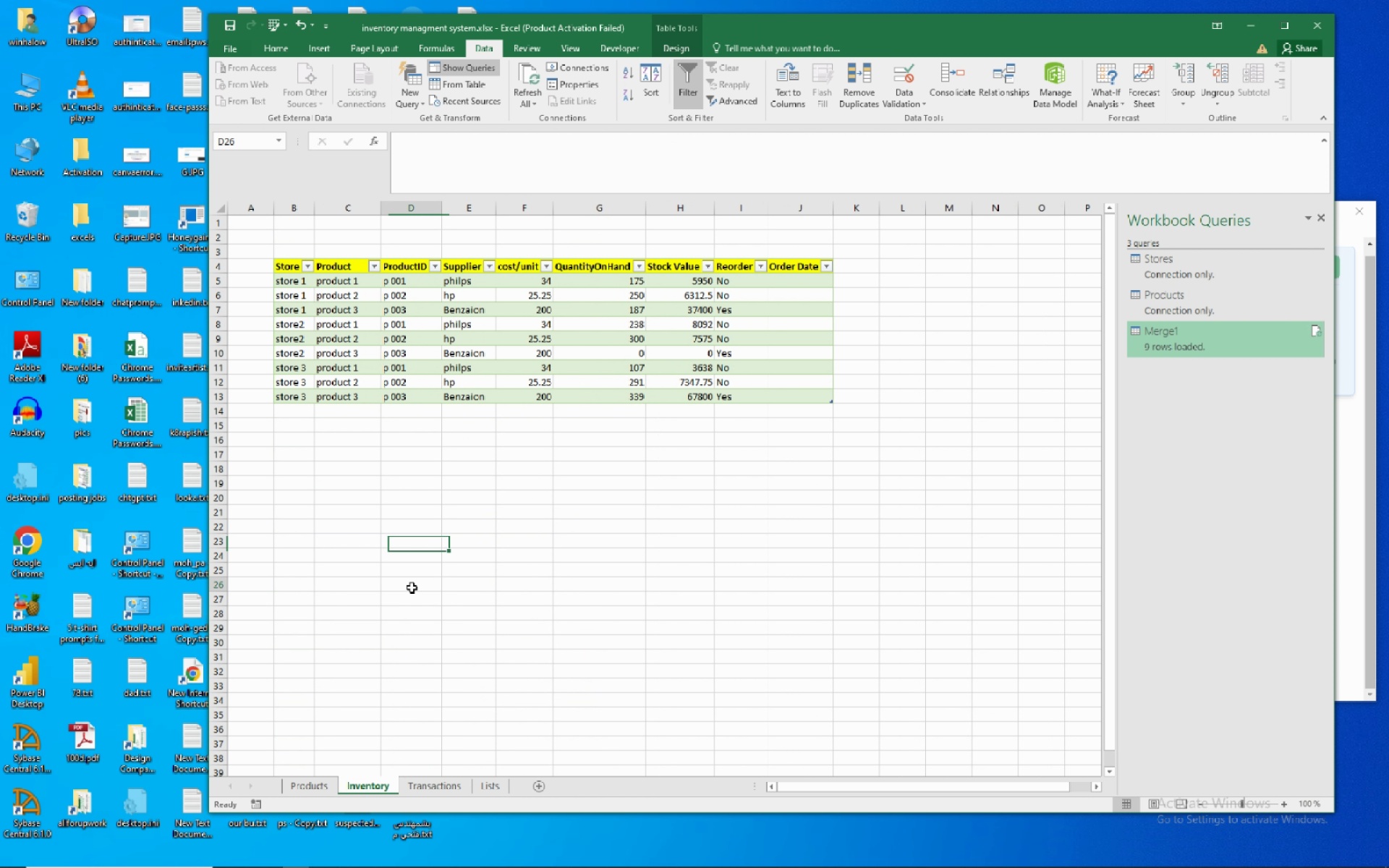 
left_click([412, 587])
 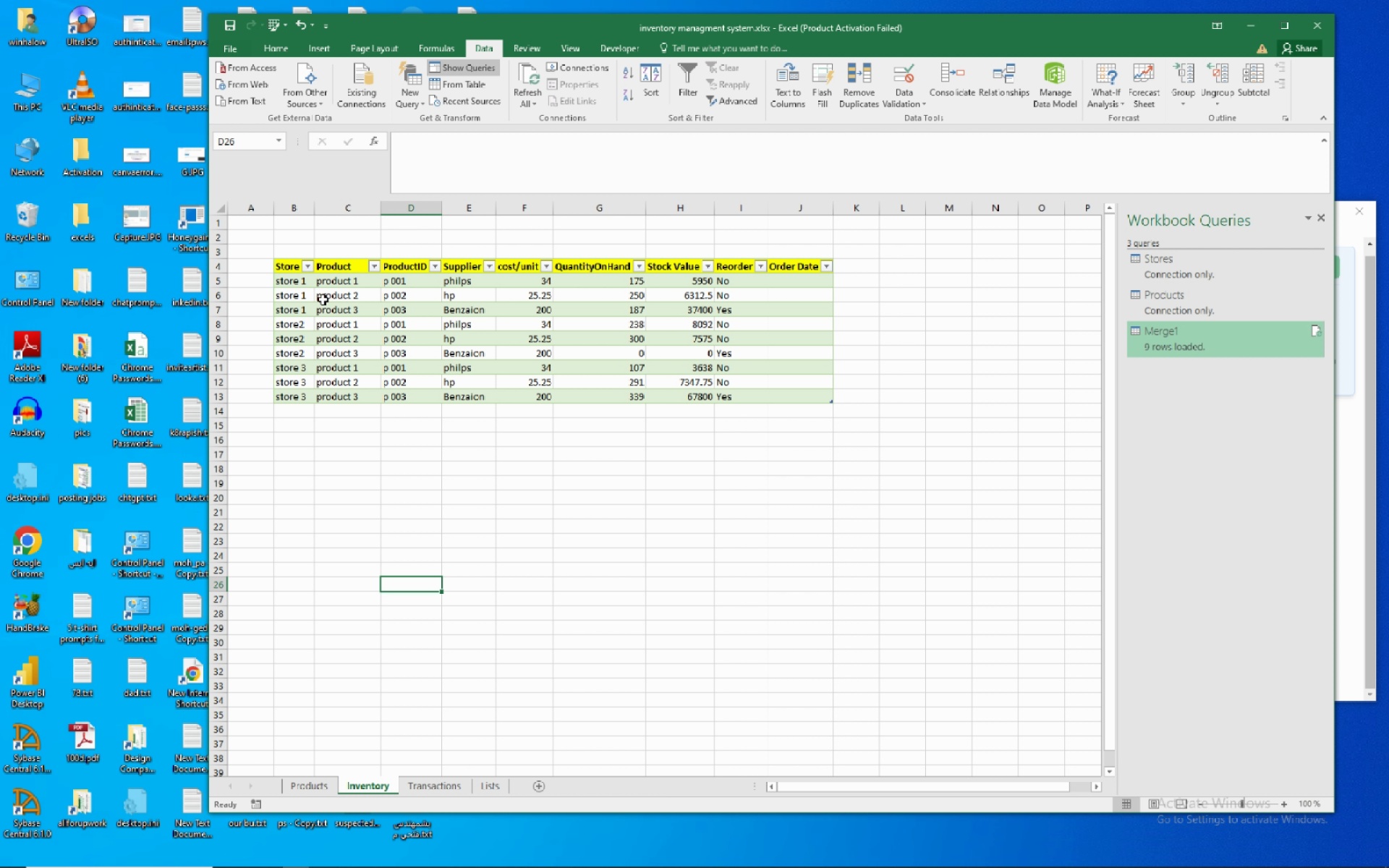 
wait(5.71)
 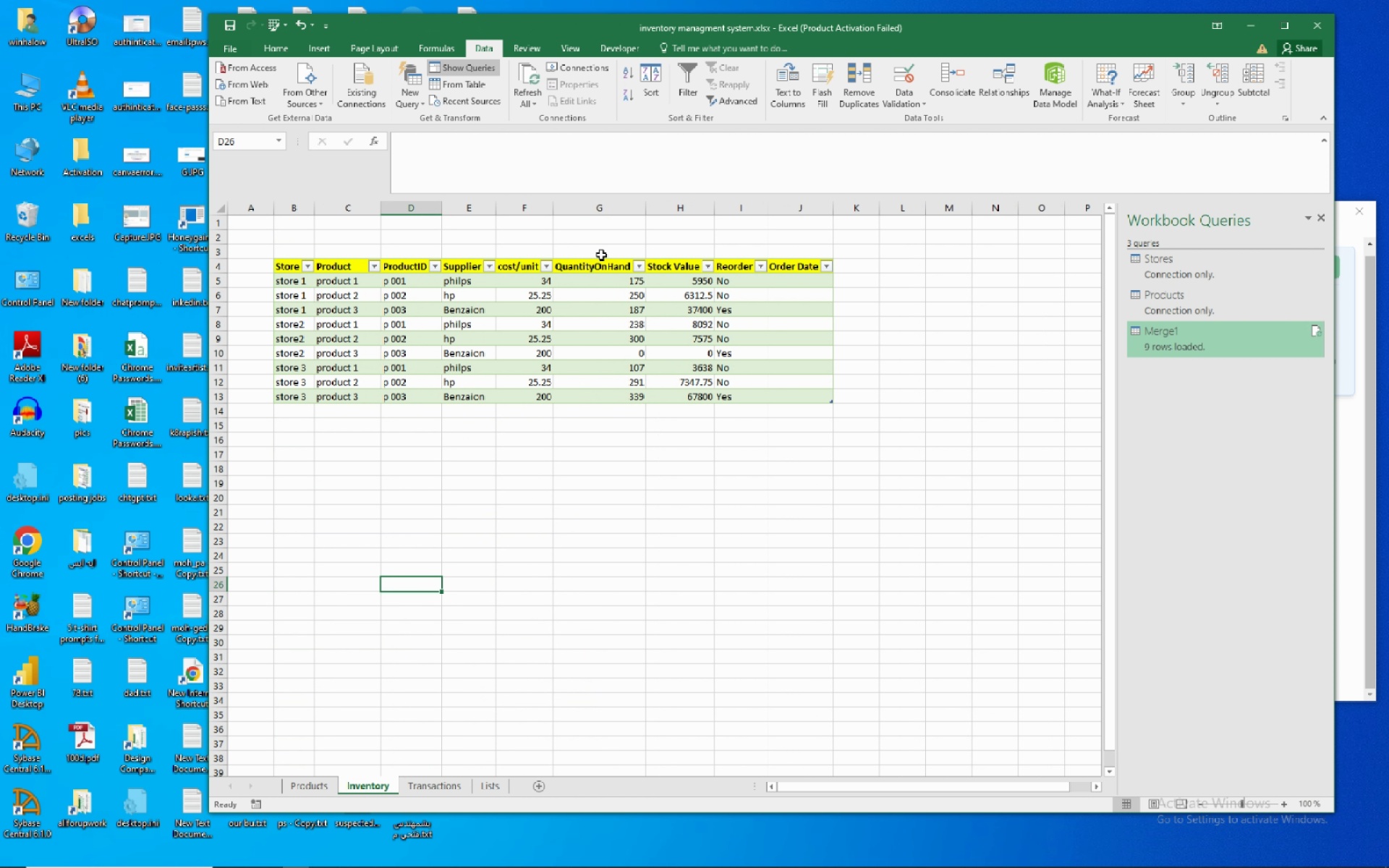 
mouse_move([407, 284])
 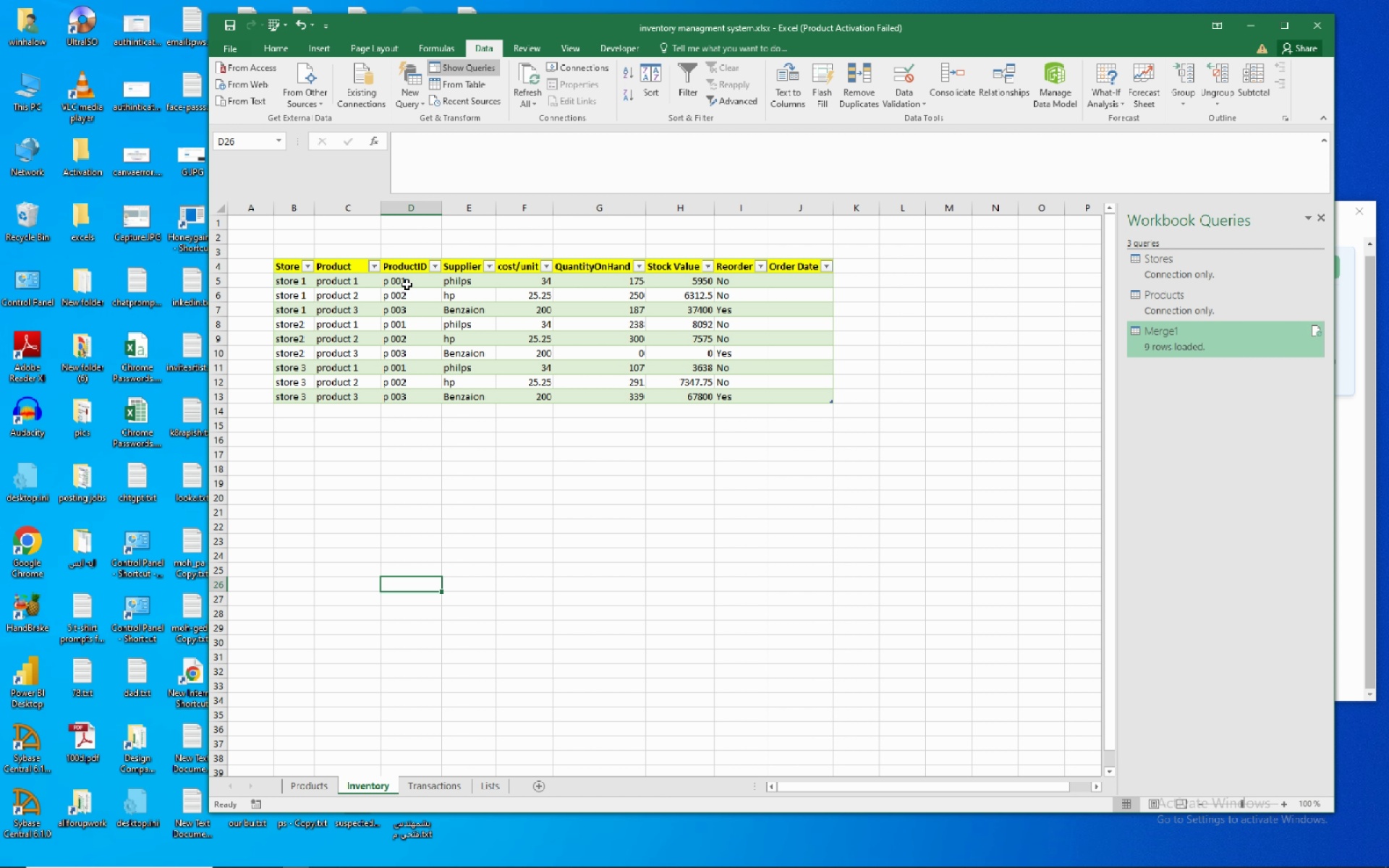 
left_click([407, 284])
 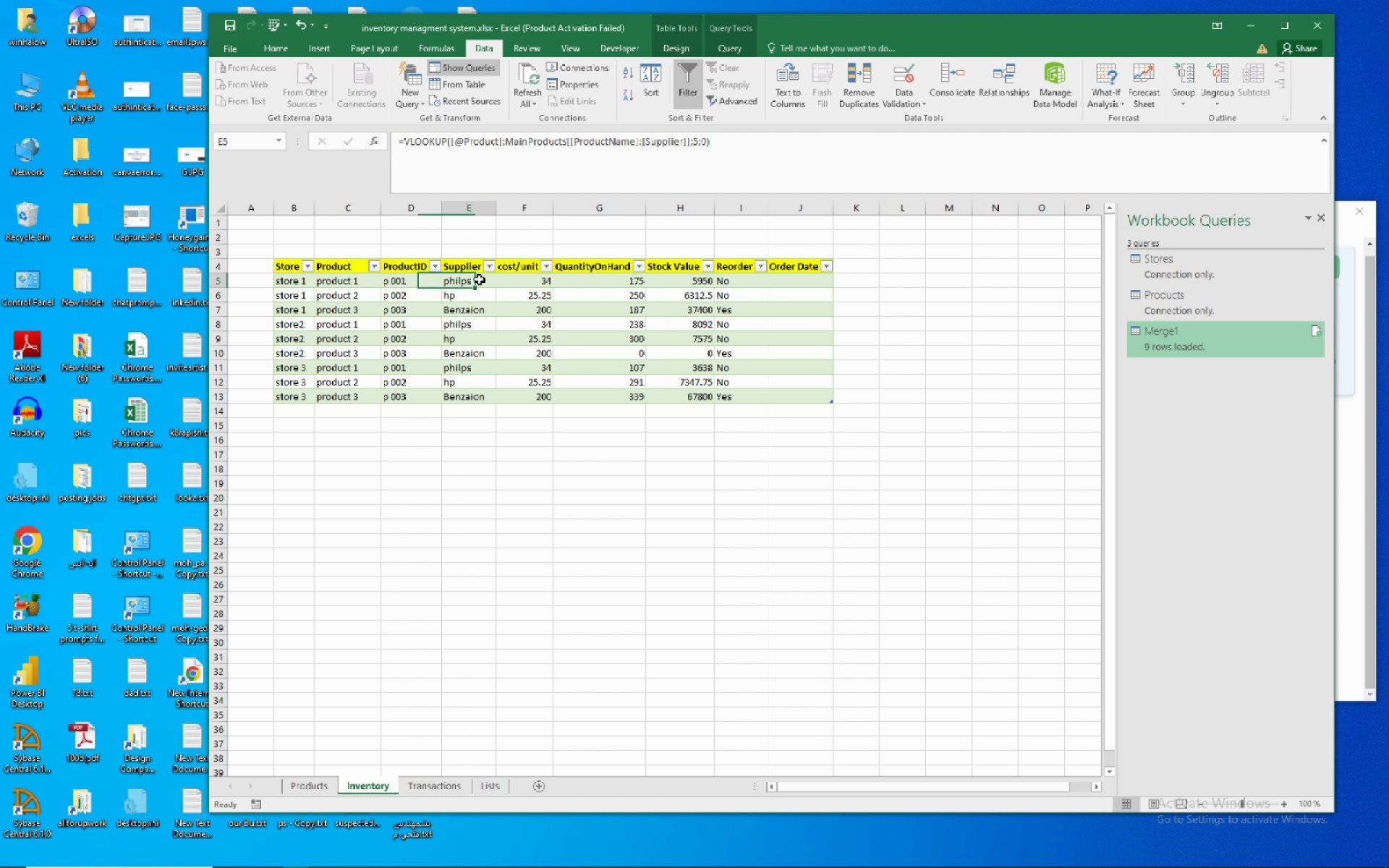 
left_click([479, 279])
 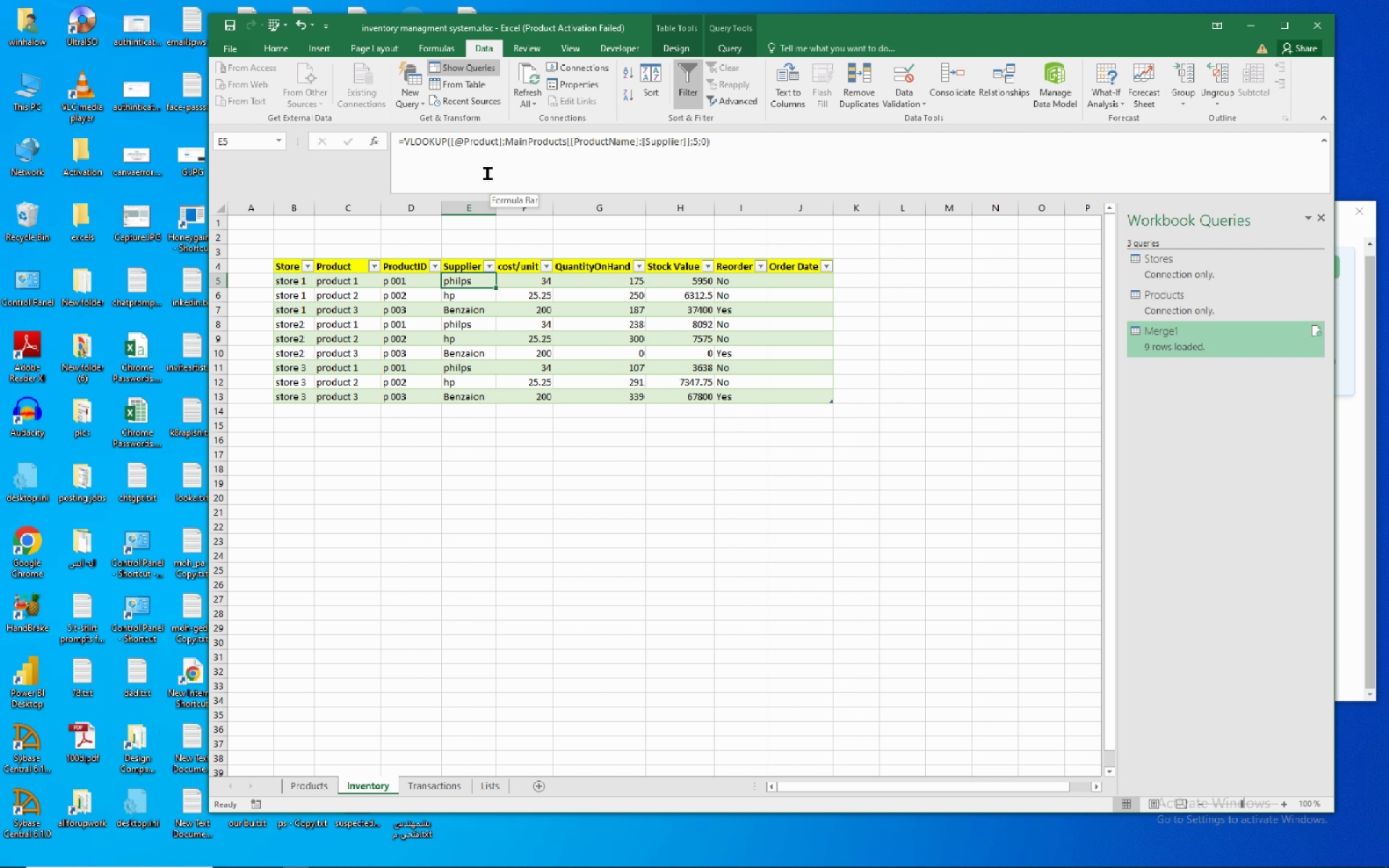 
wait(20.25)
 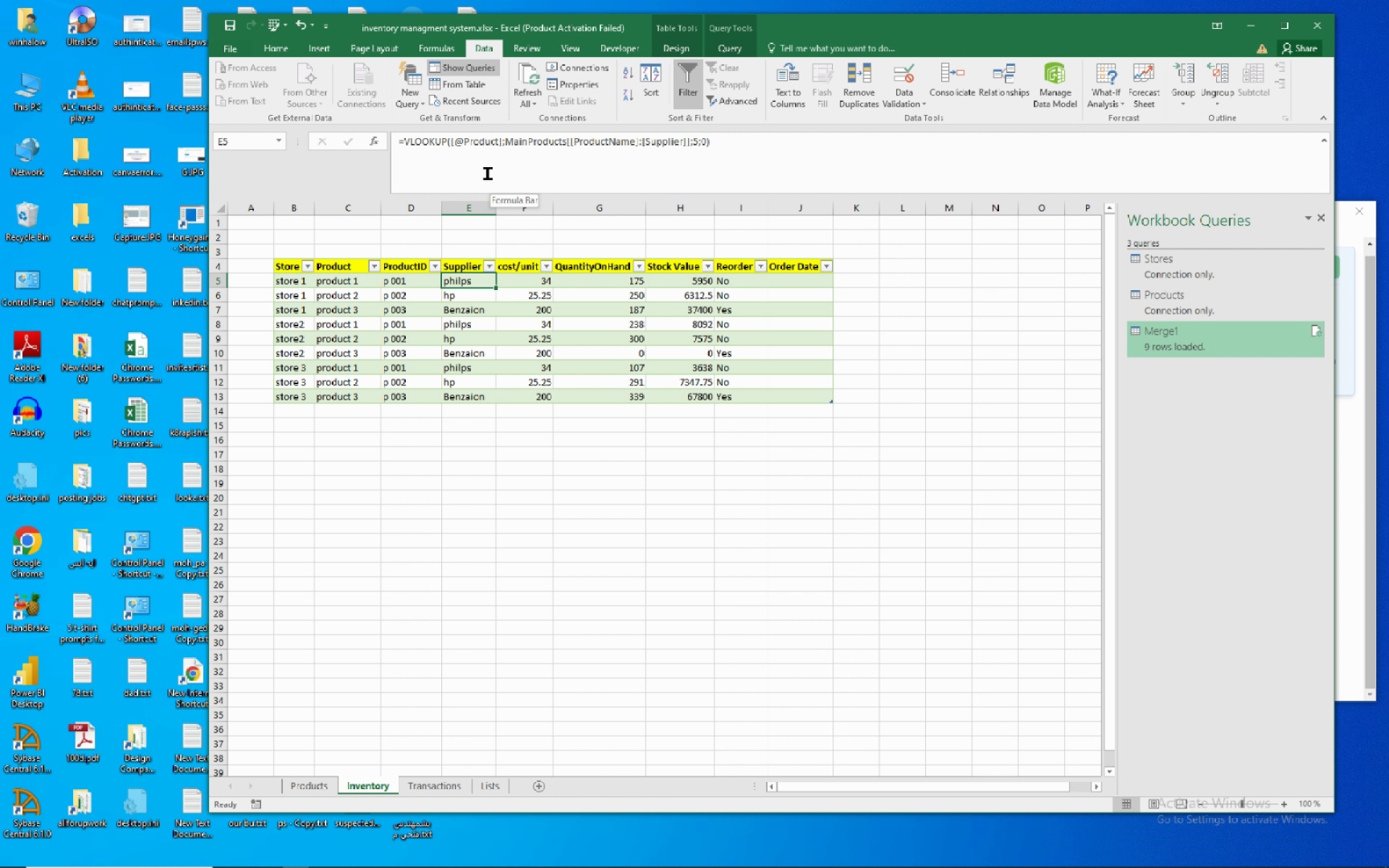 
left_click([331, 781])
 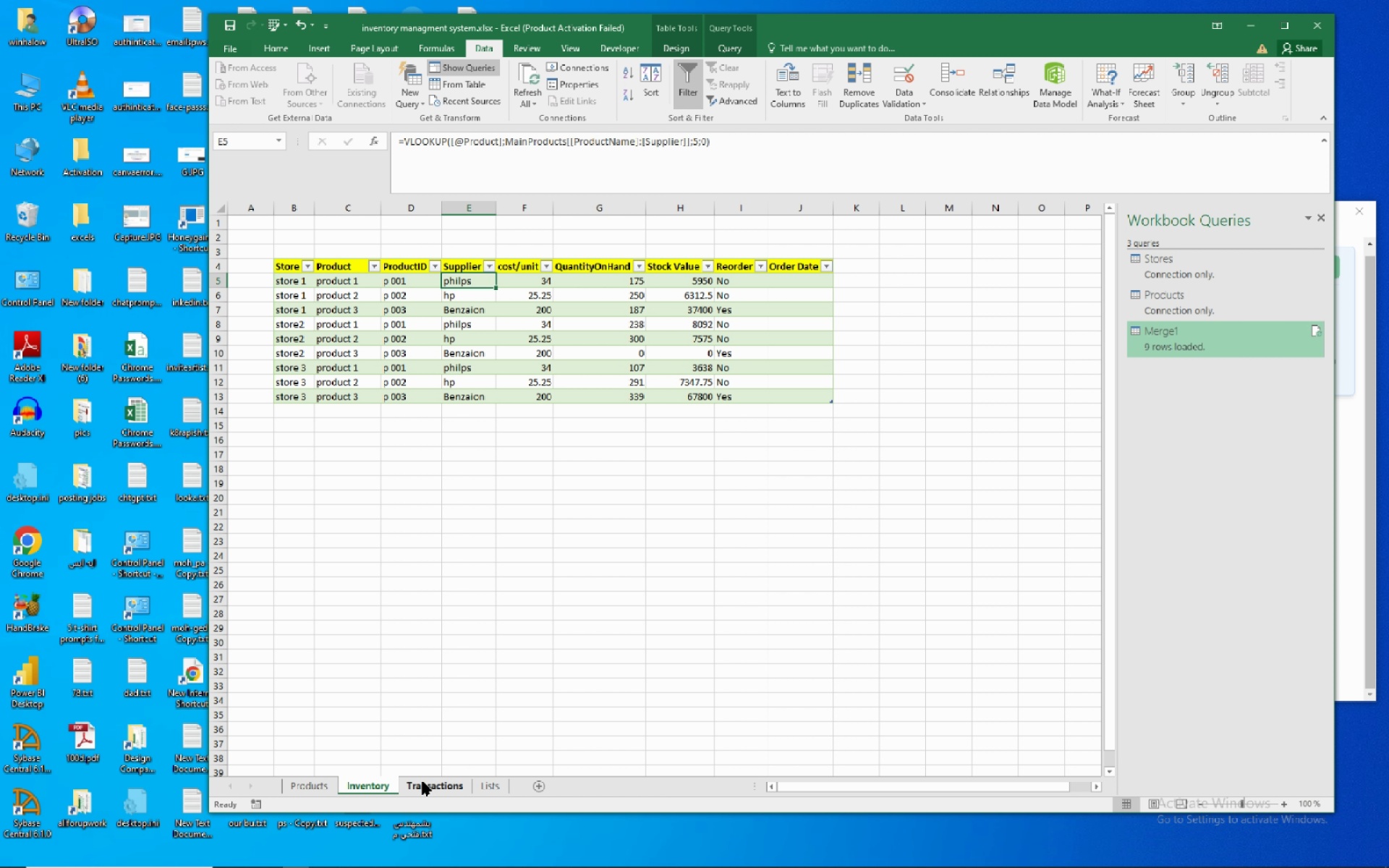 
wait(10.97)
 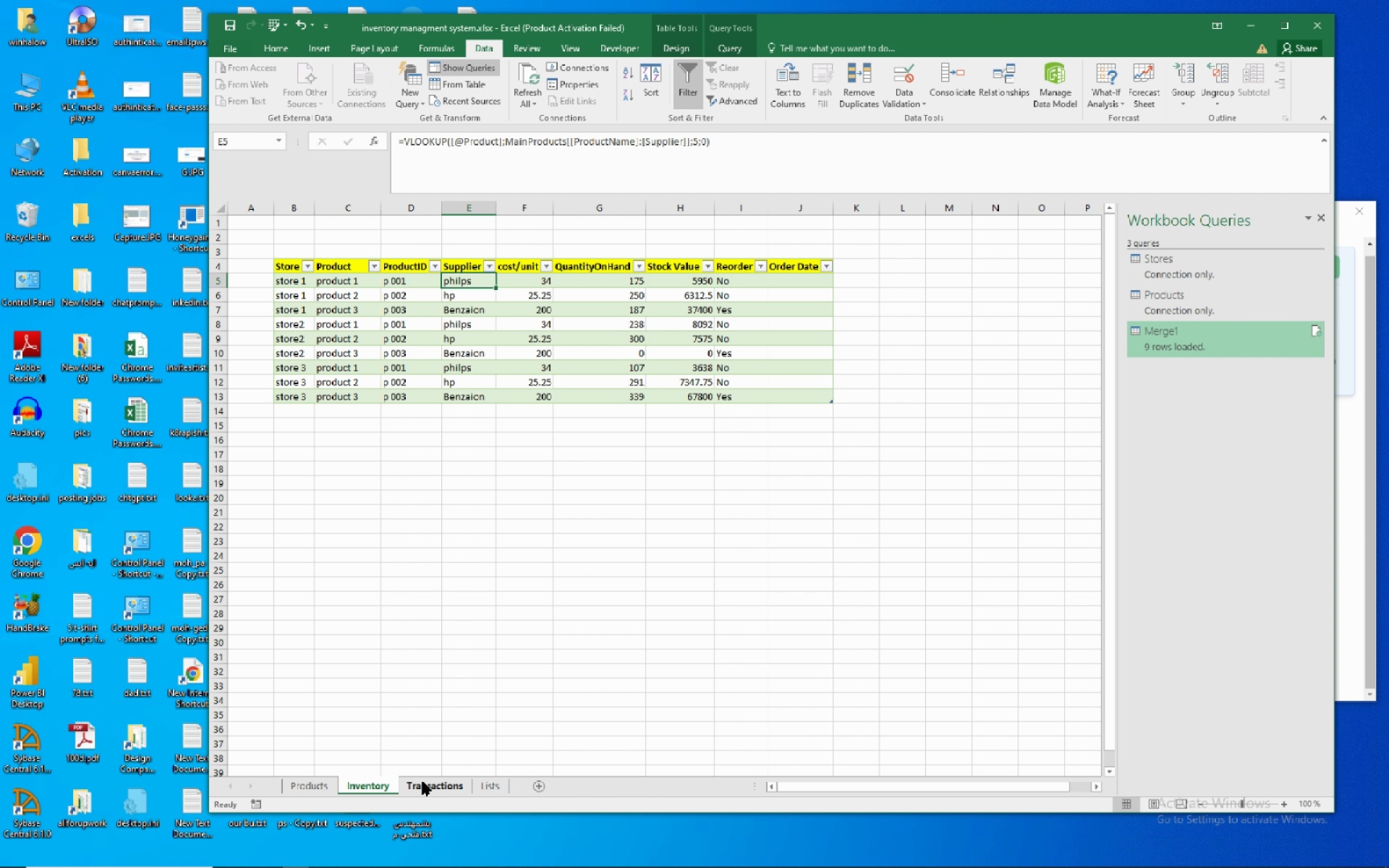 
left_click([318, 788])
 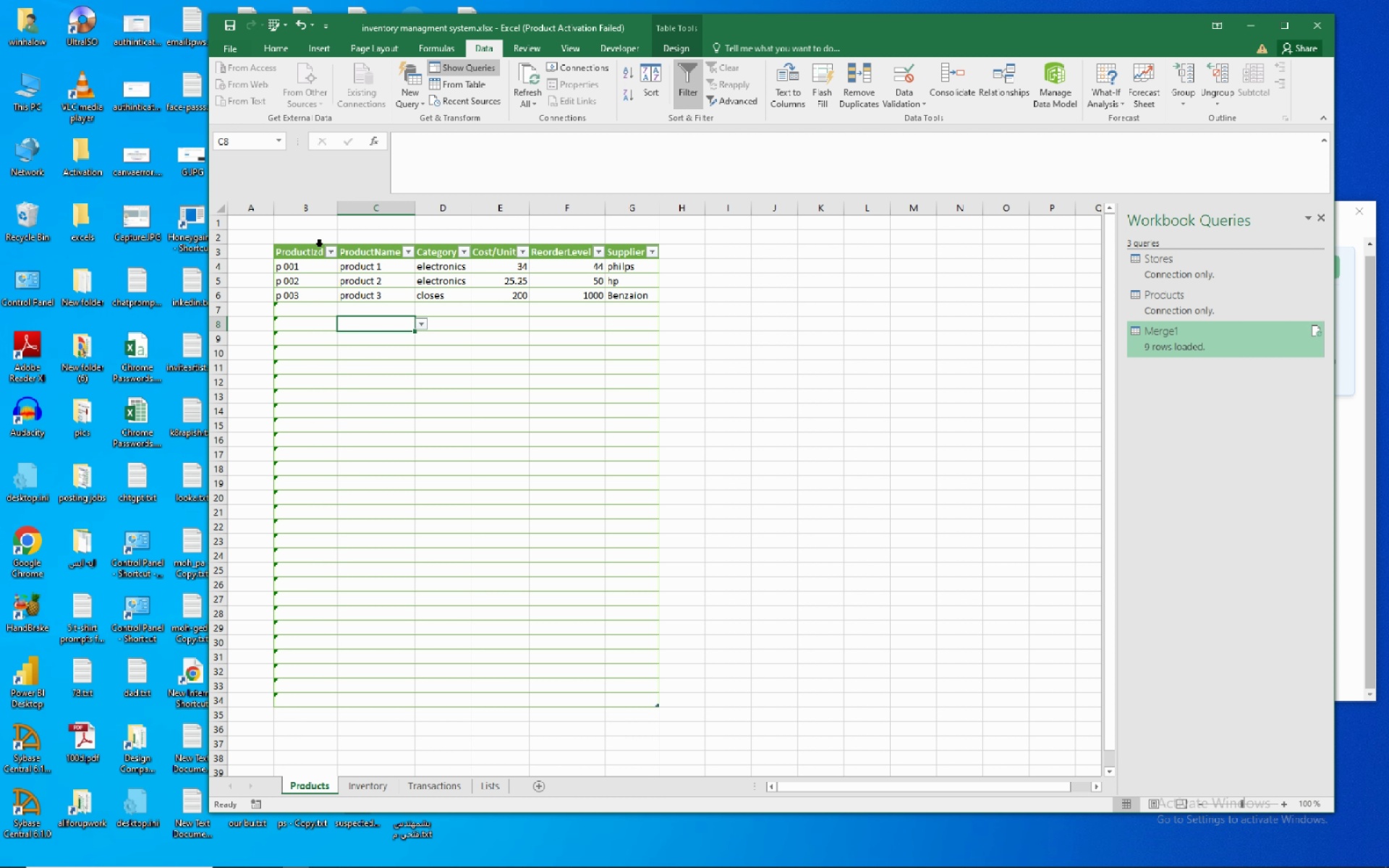 
wait(7.87)
 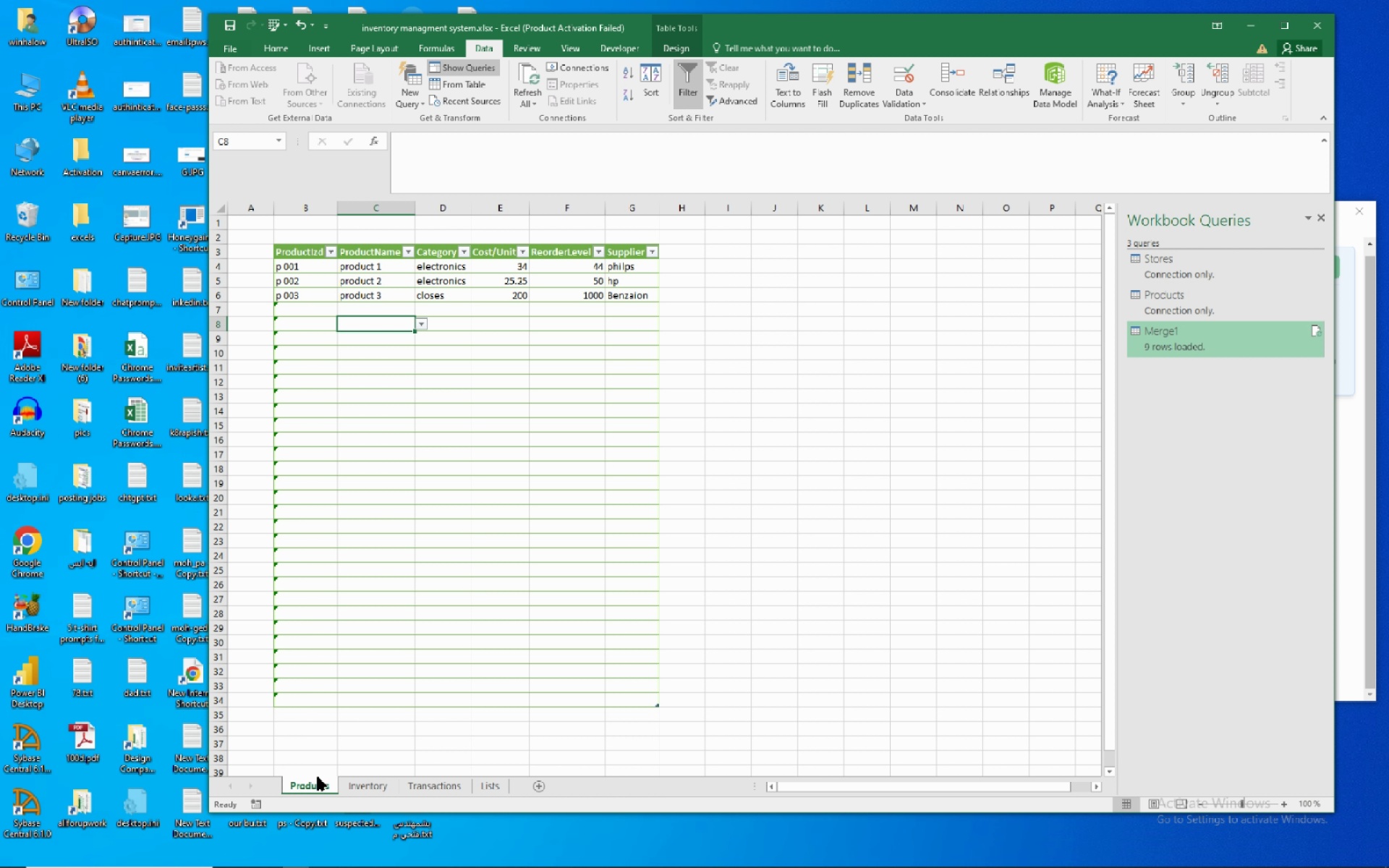 
left_click([307, 255])
 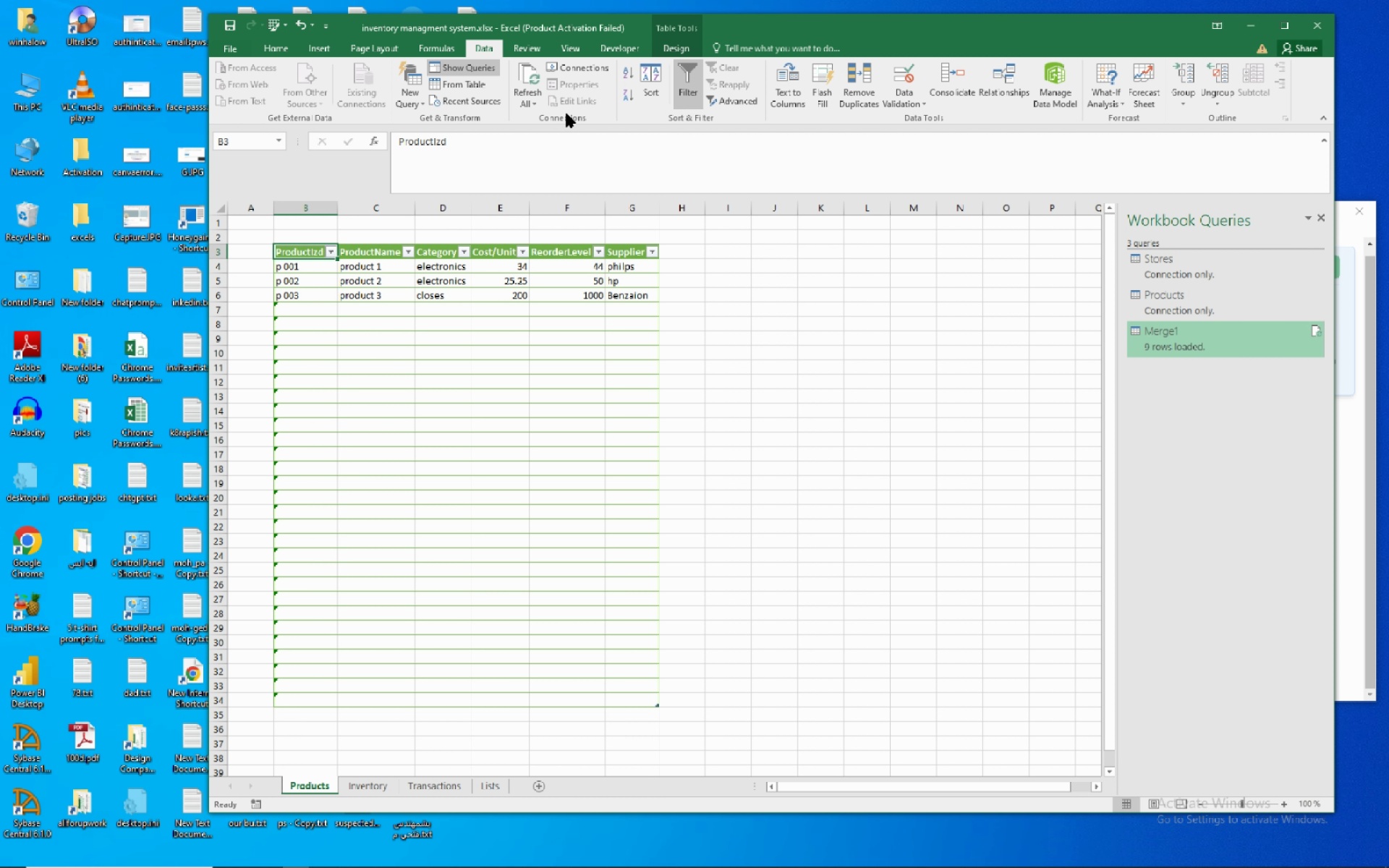 
left_click([459, 142])
 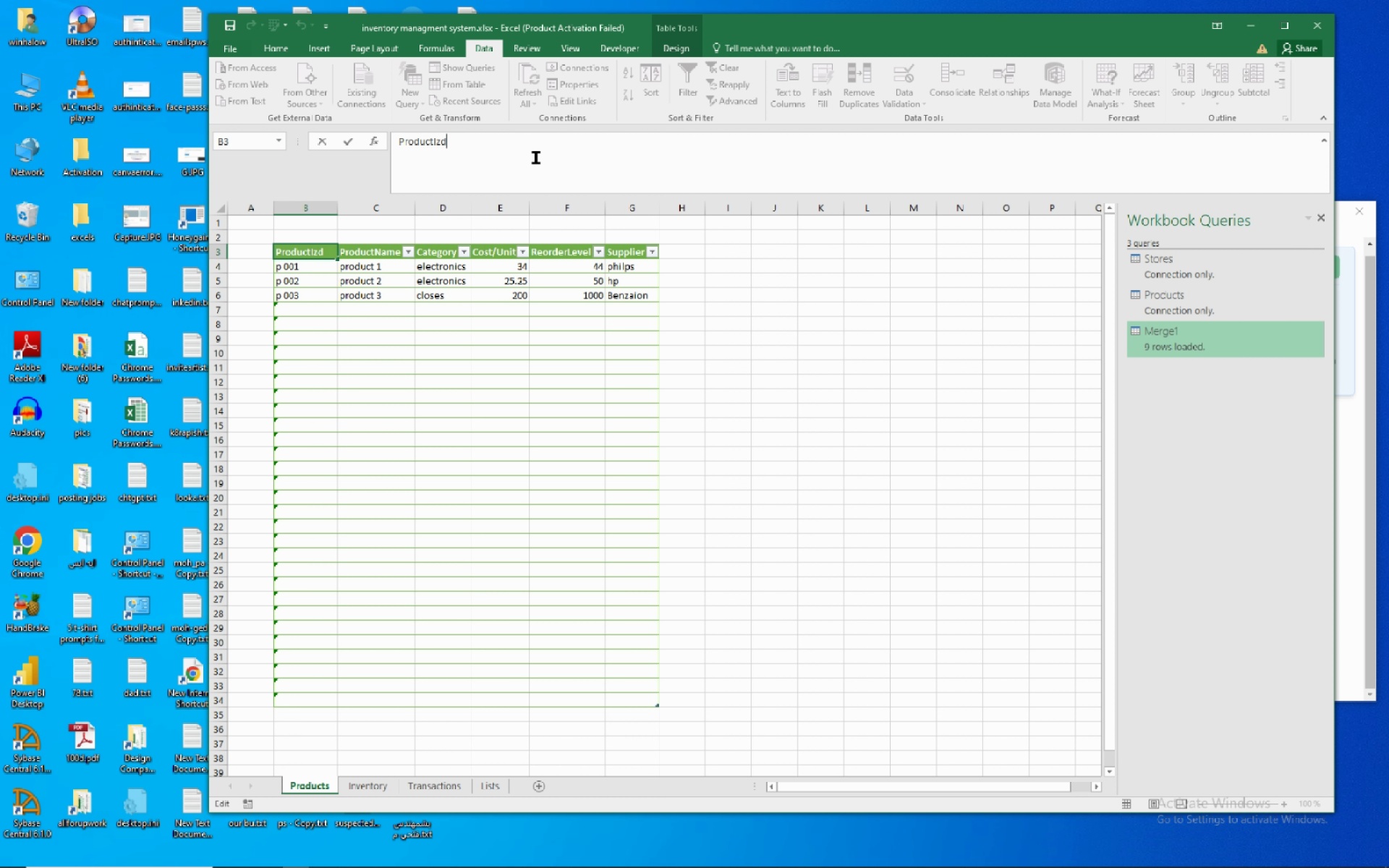 
left_click([442, 148])
 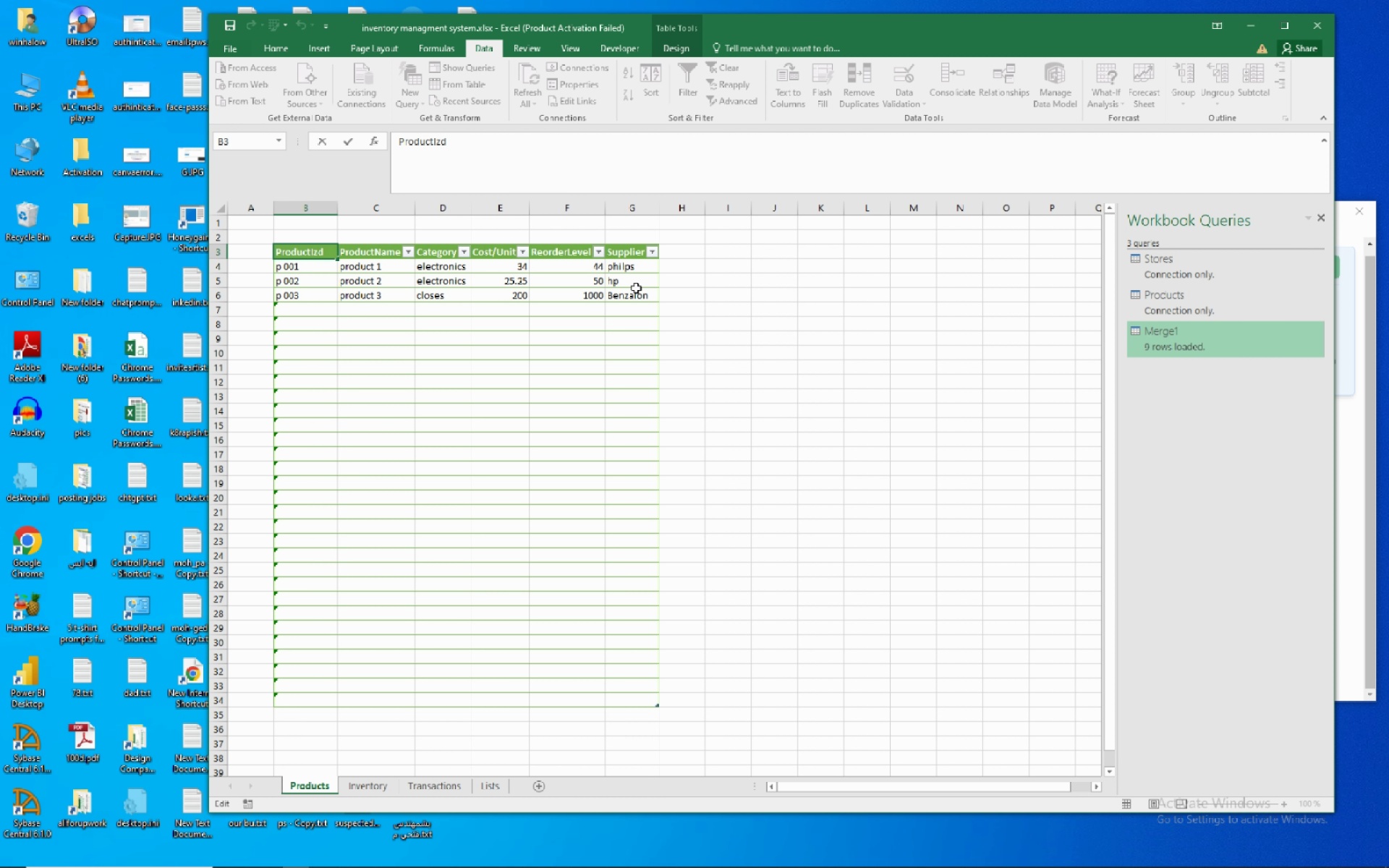 
key(Backspace)
 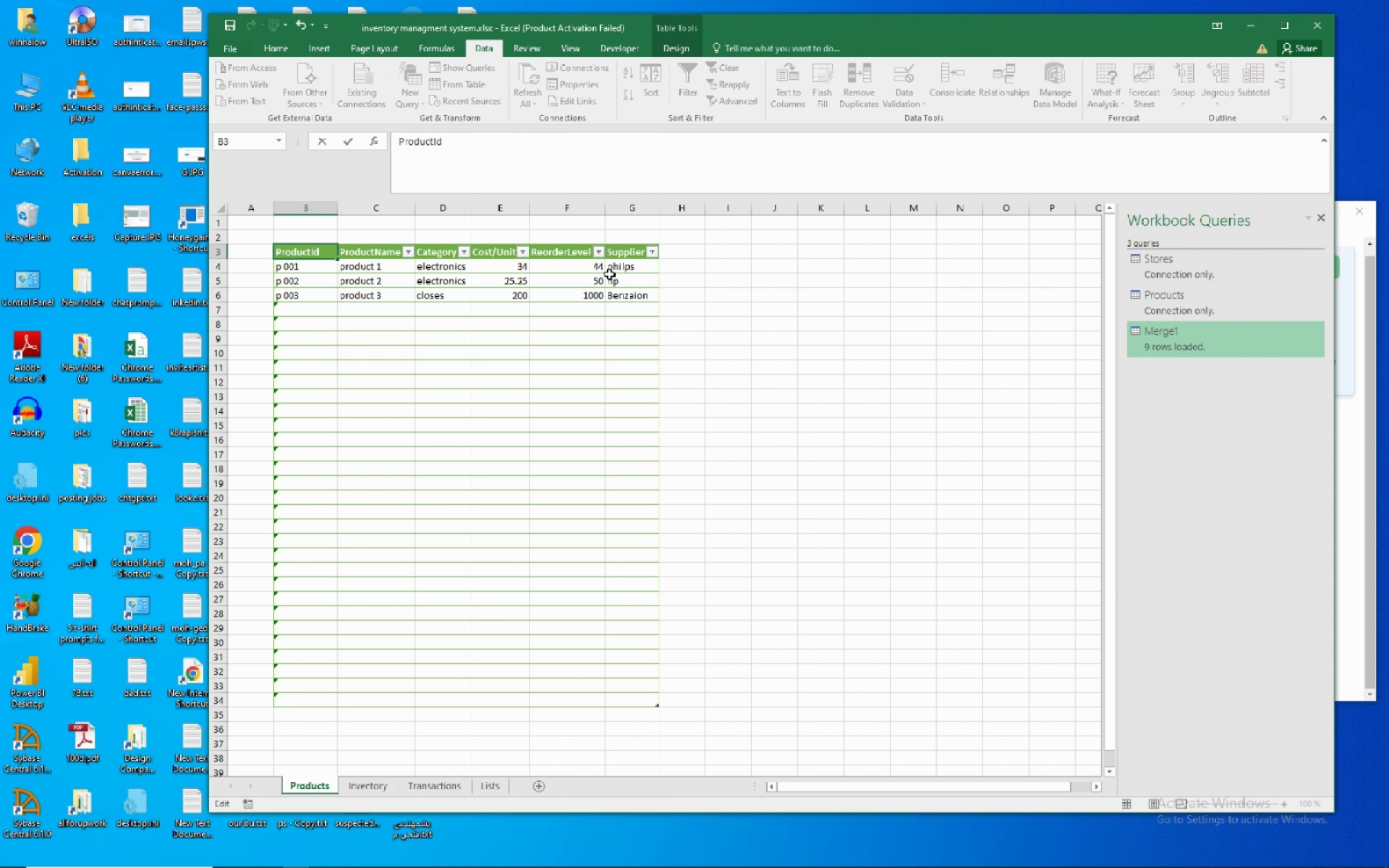 
key(Shift+I)
 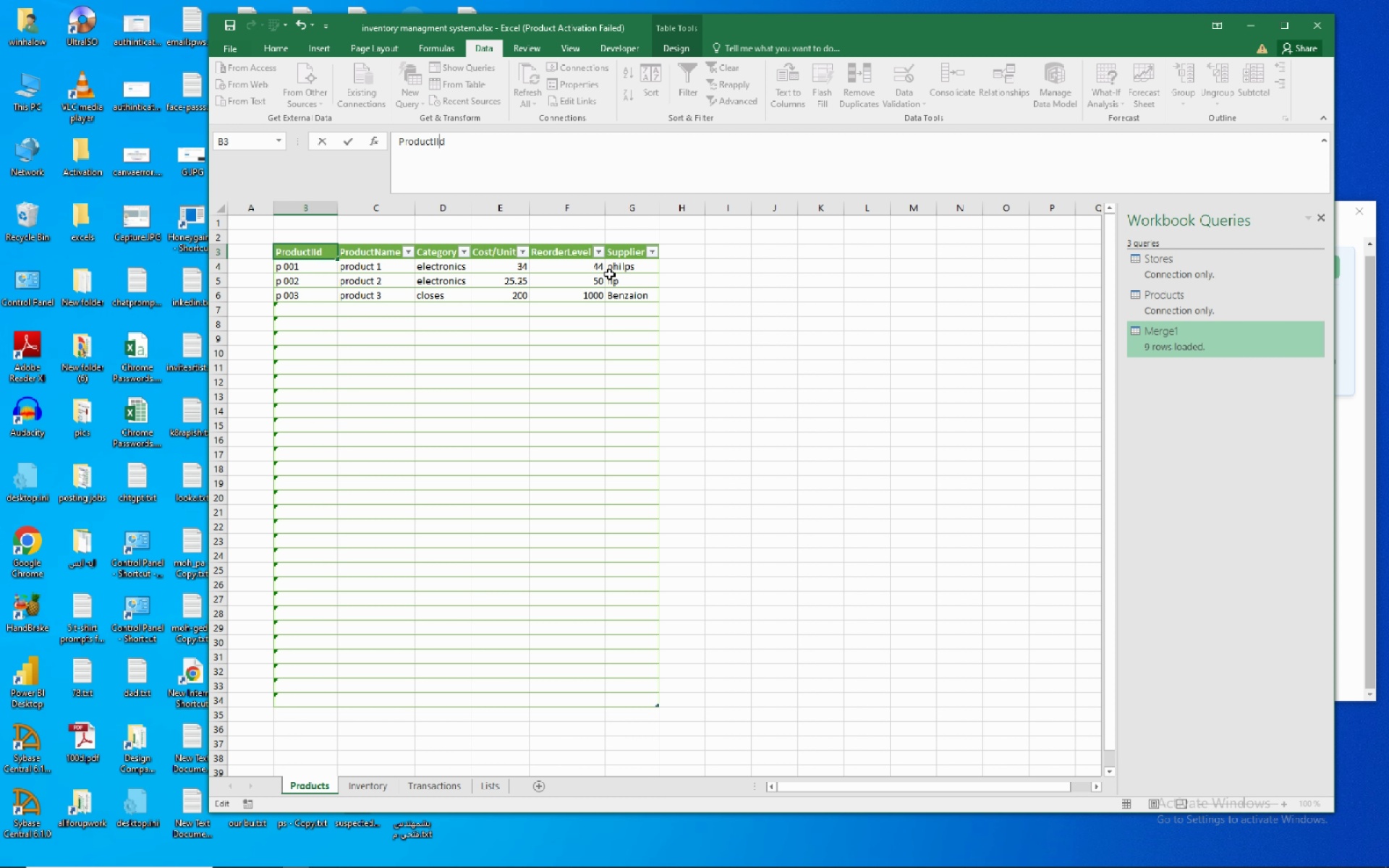 
key(Delete)
 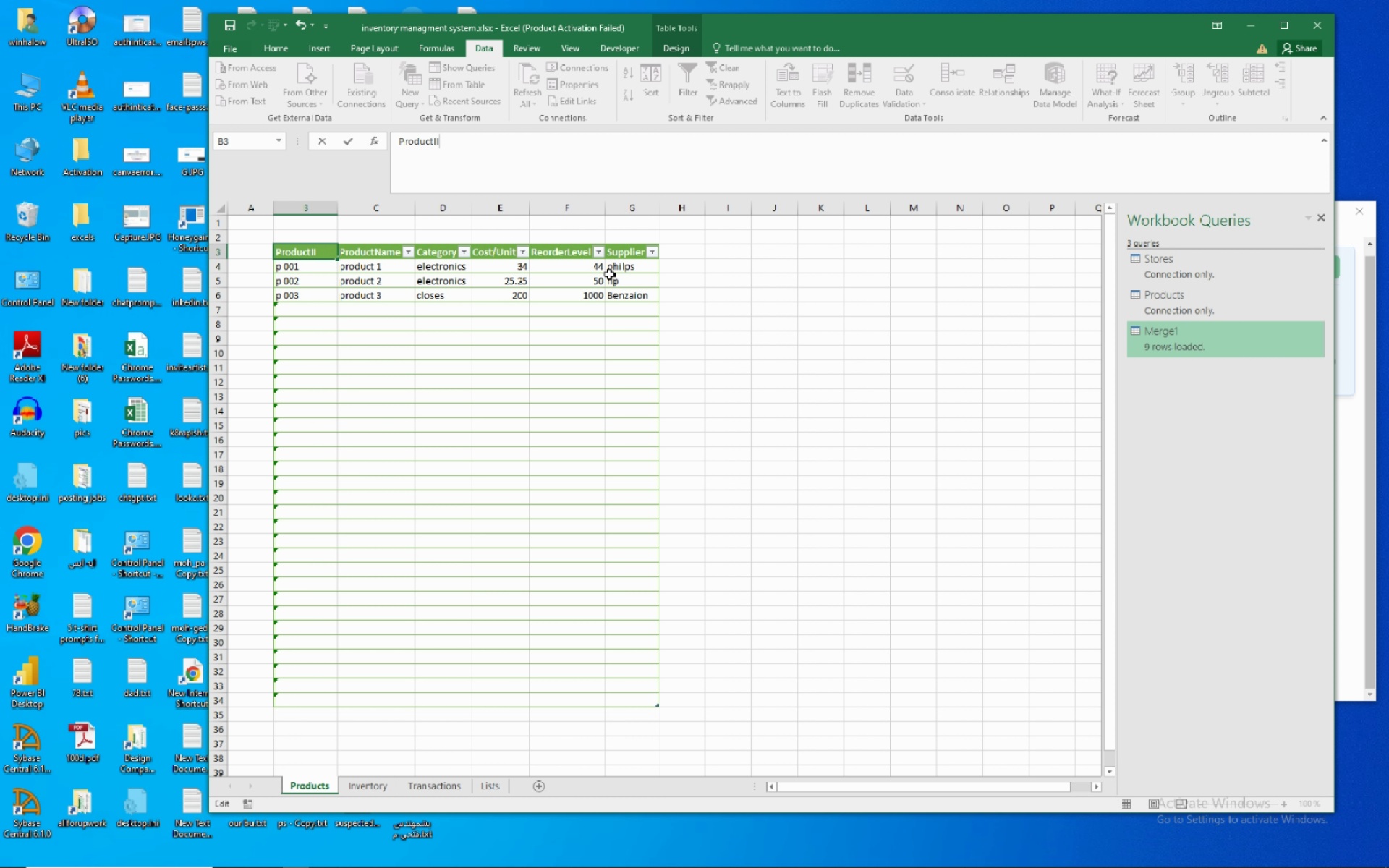 
key(Shift+D)
 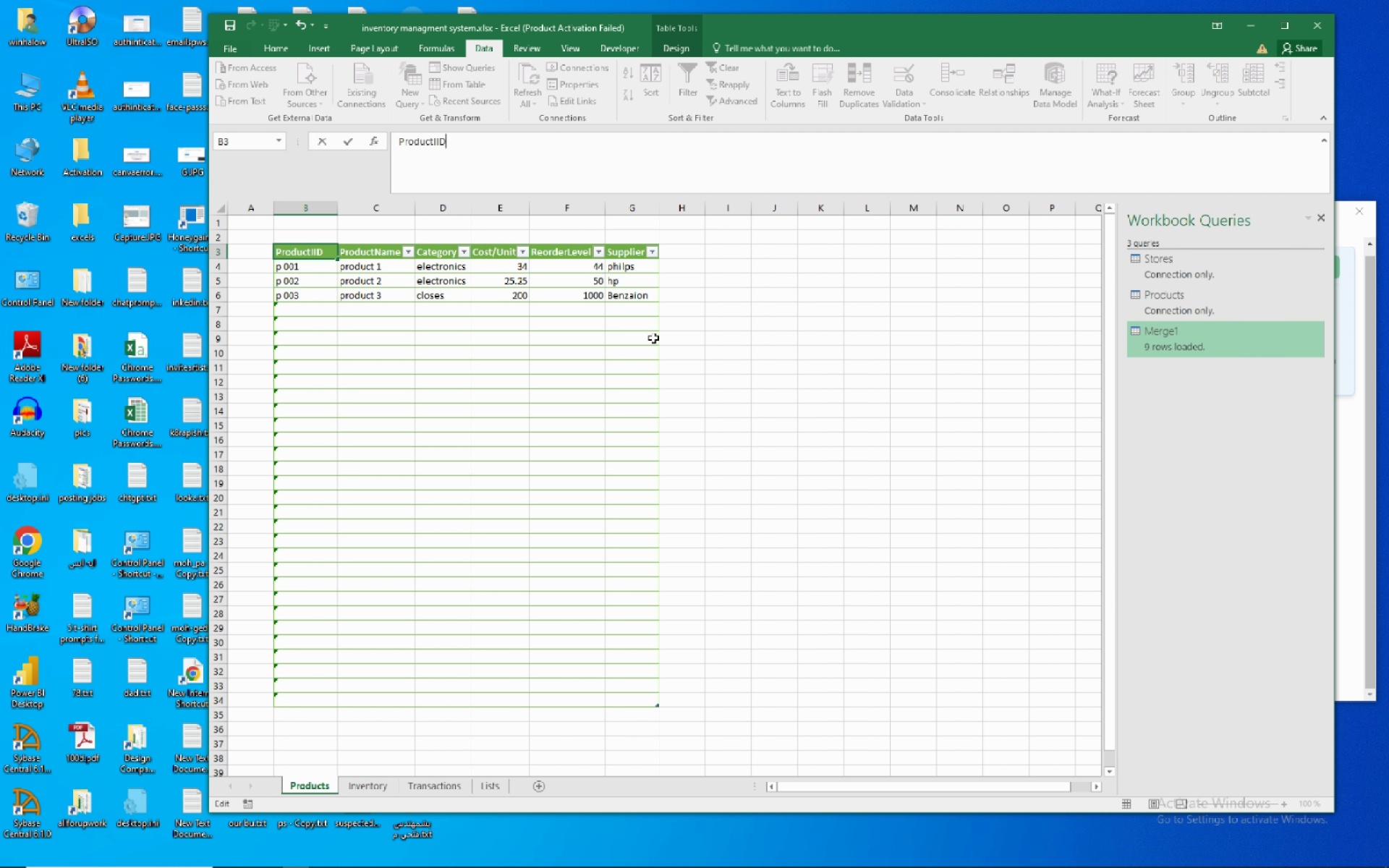 
left_click([552, 358])
 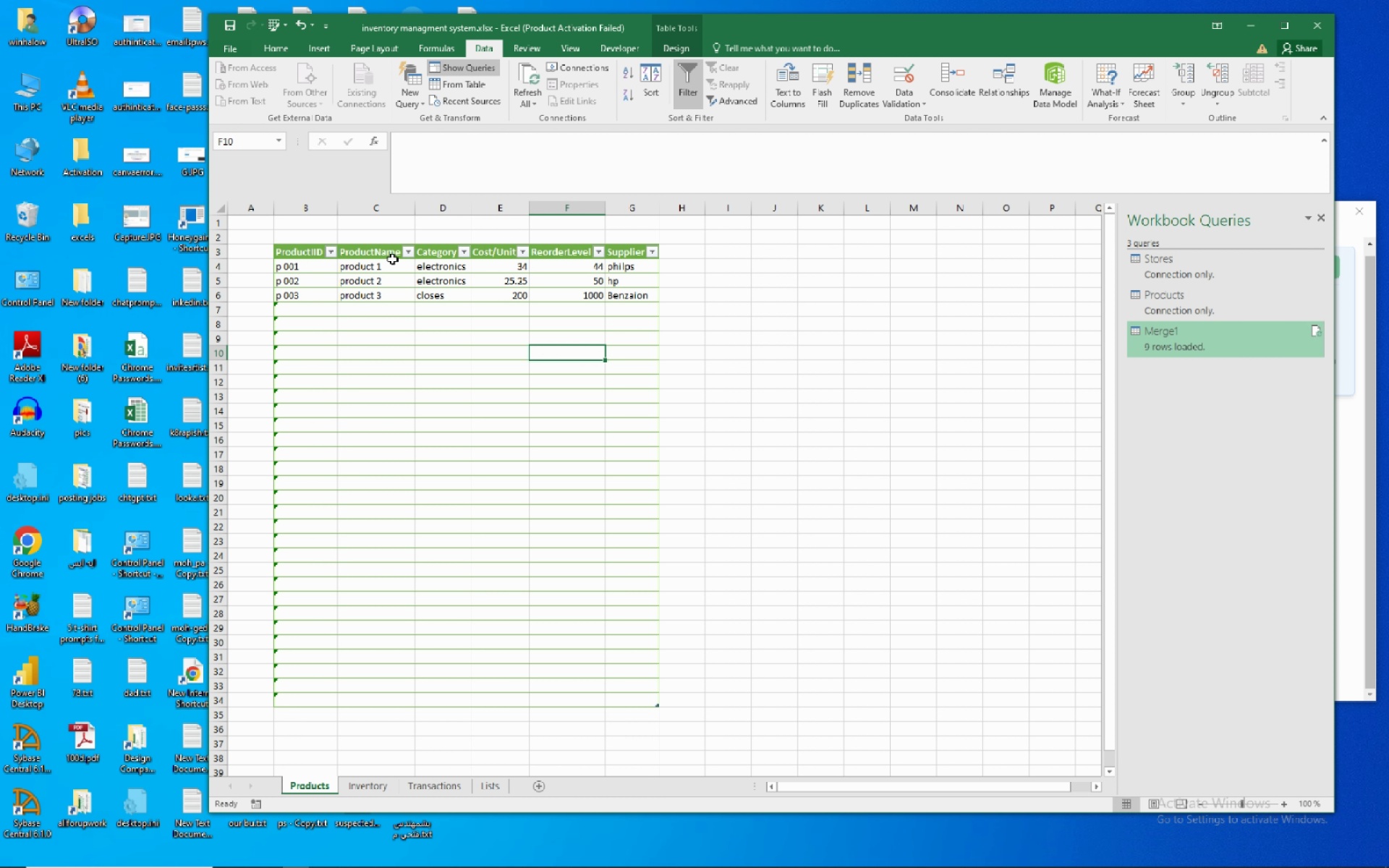 
left_click([392, 258])
 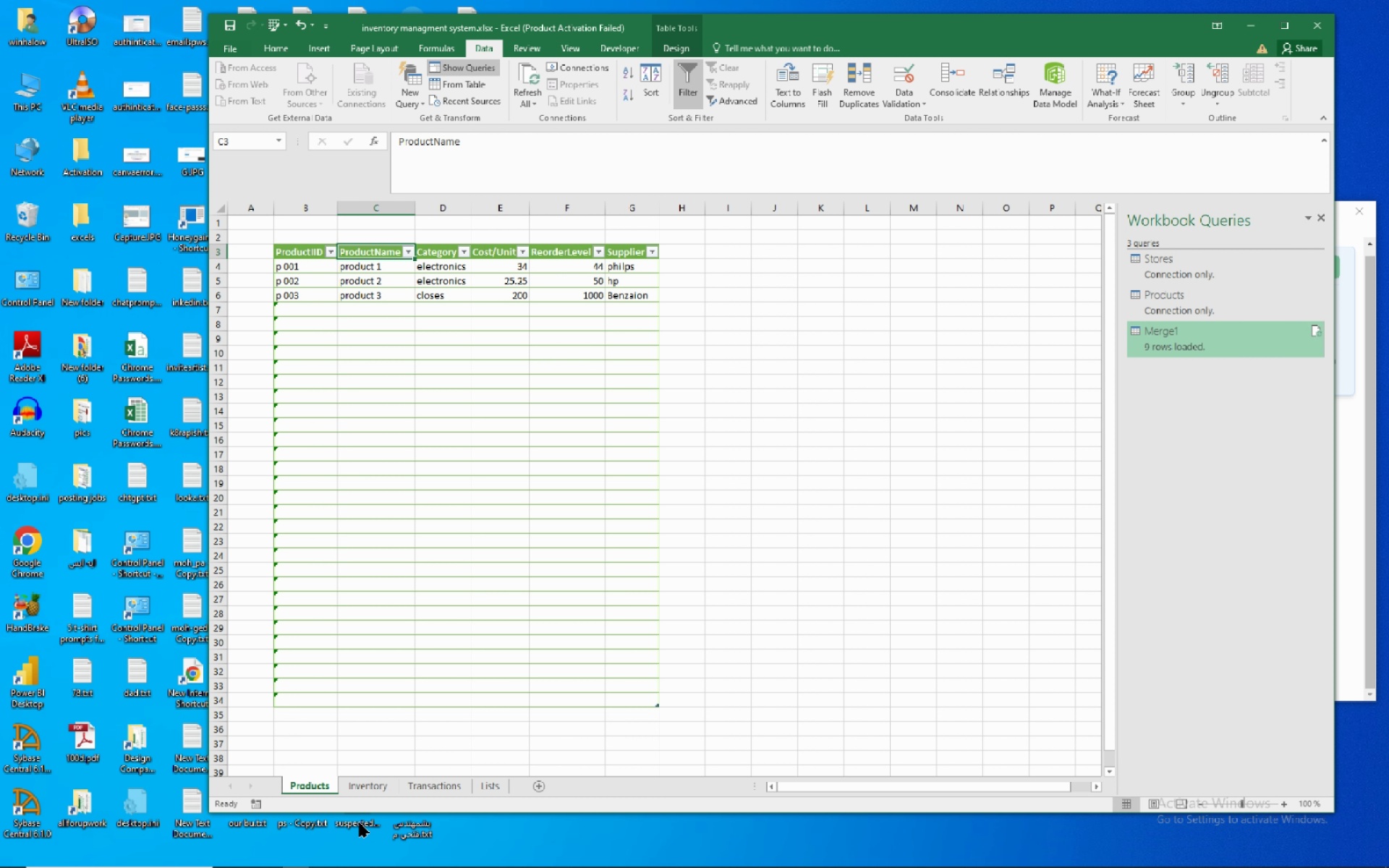 
wait(6.16)
 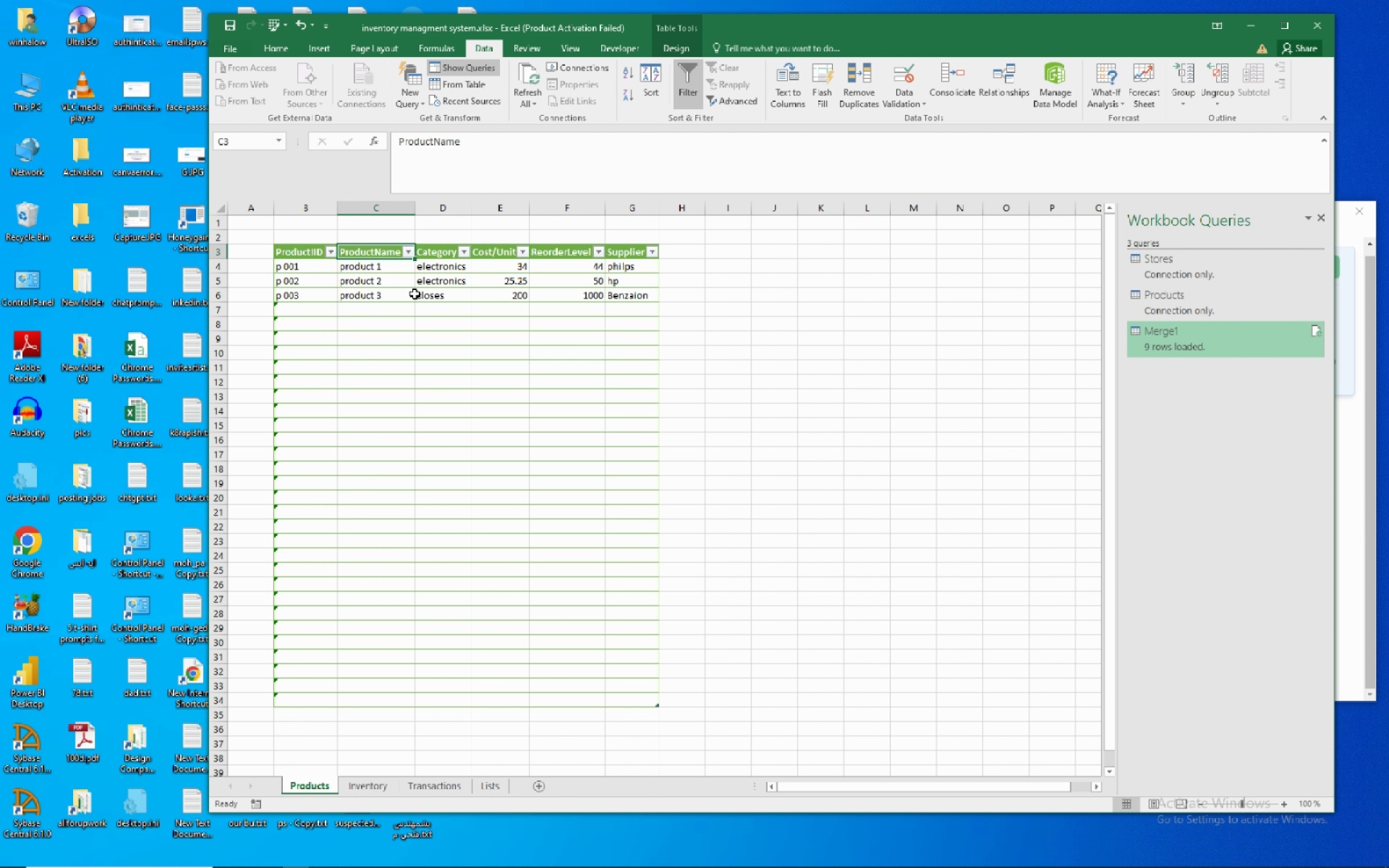 
left_click([378, 781])
 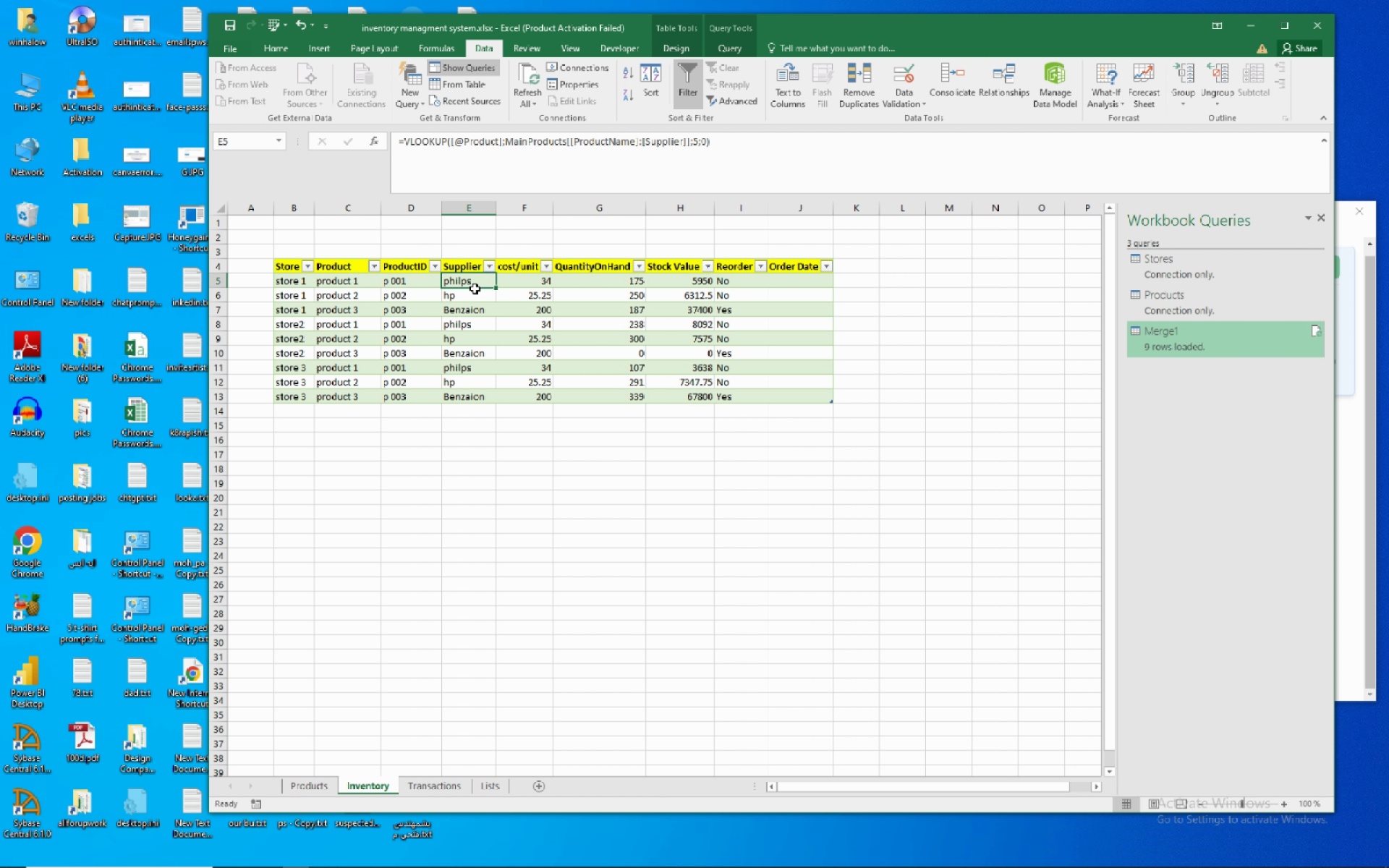 
wait(6.92)
 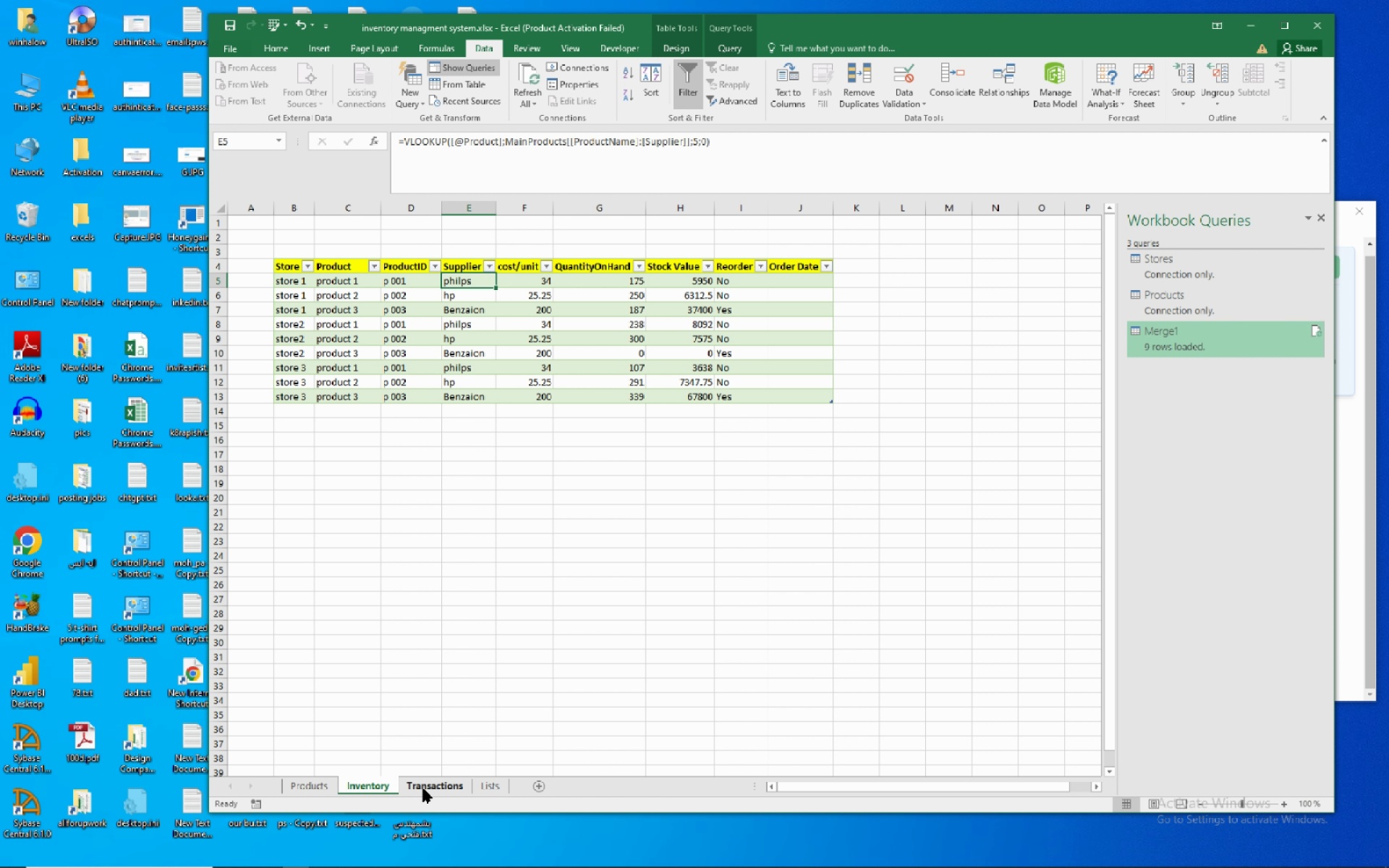 
left_click([472, 287])
 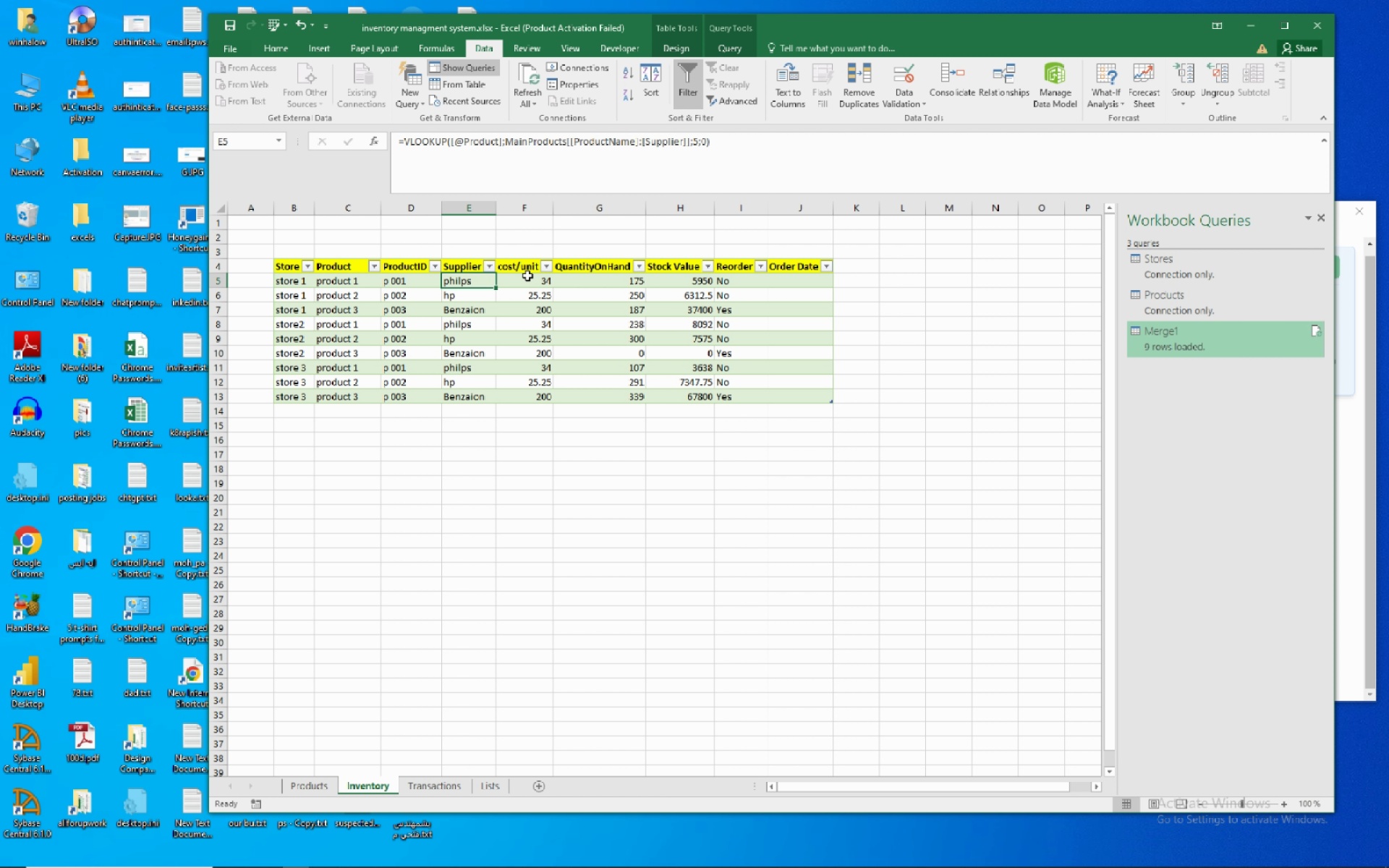 
left_click([527, 276])
 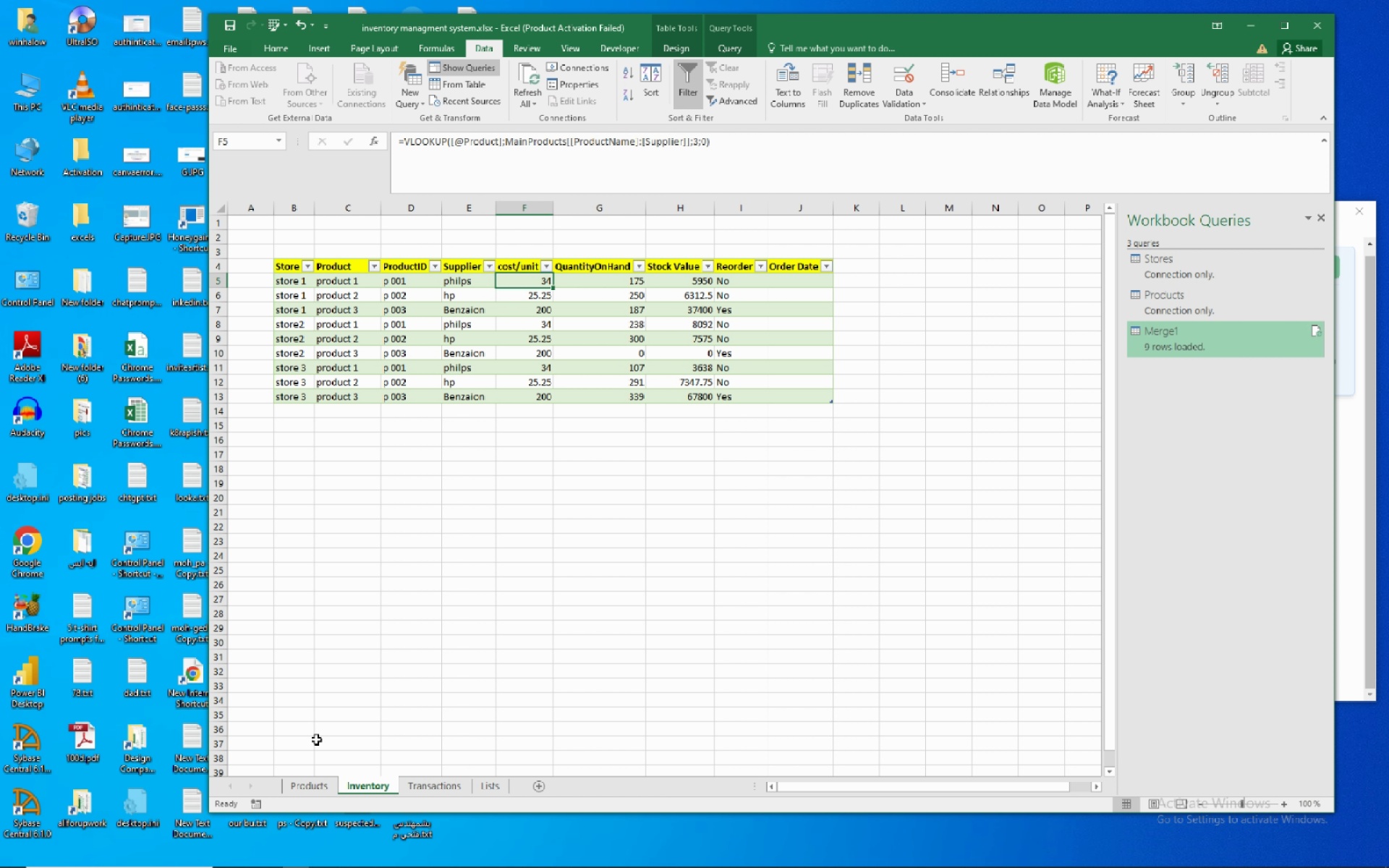 
left_click([318, 786])
 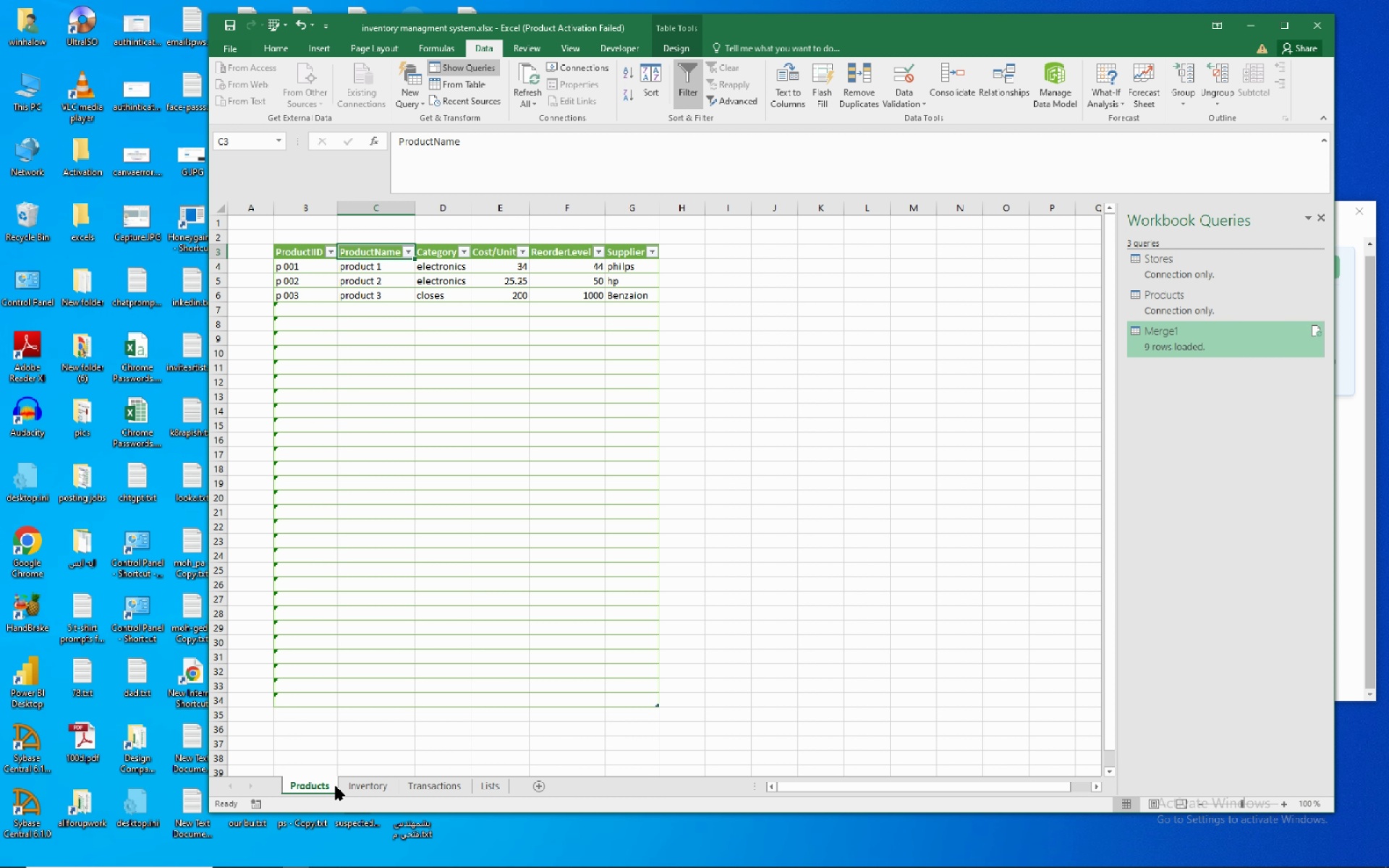 
left_click([356, 785])
 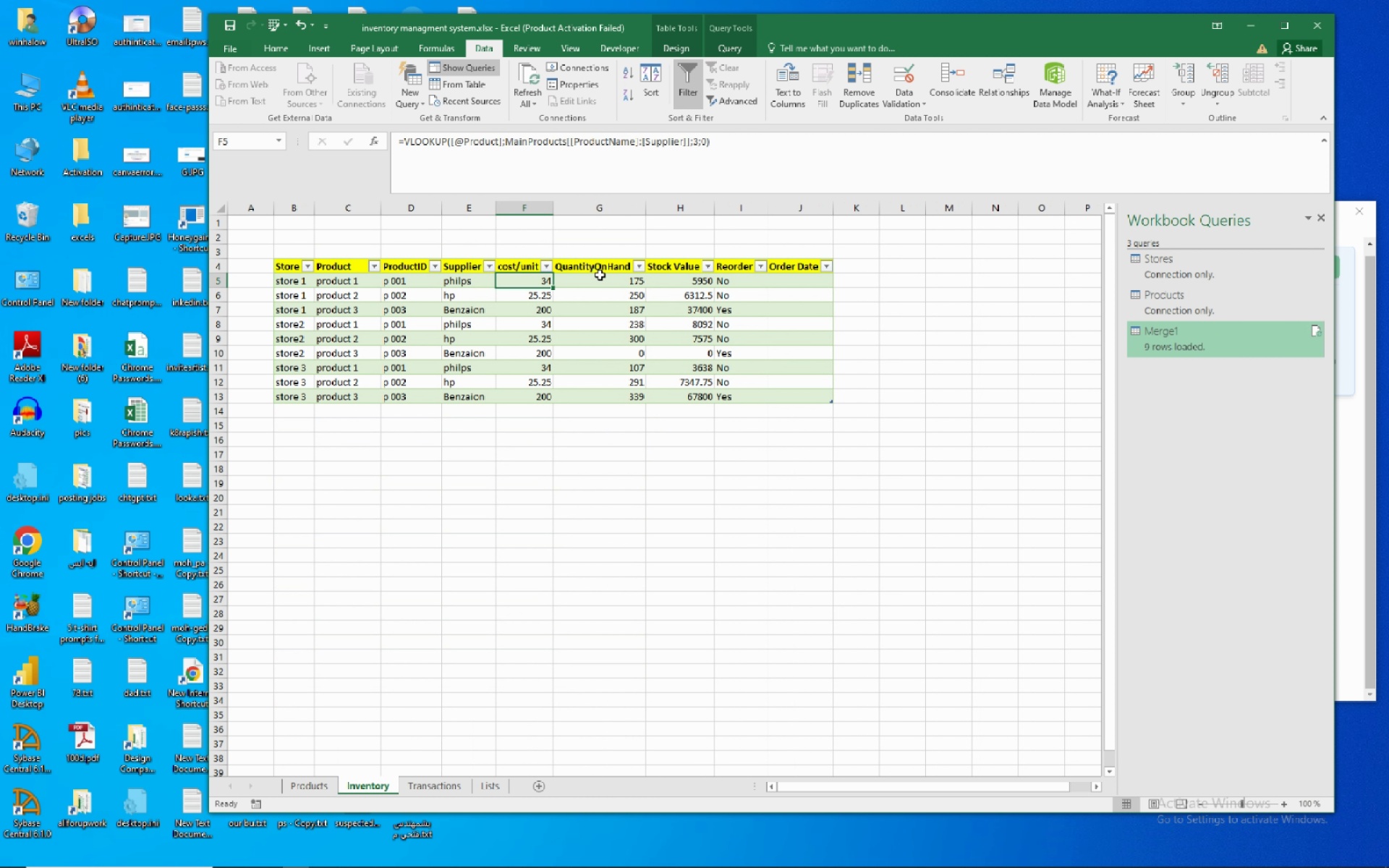 
left_click([600, 275])
 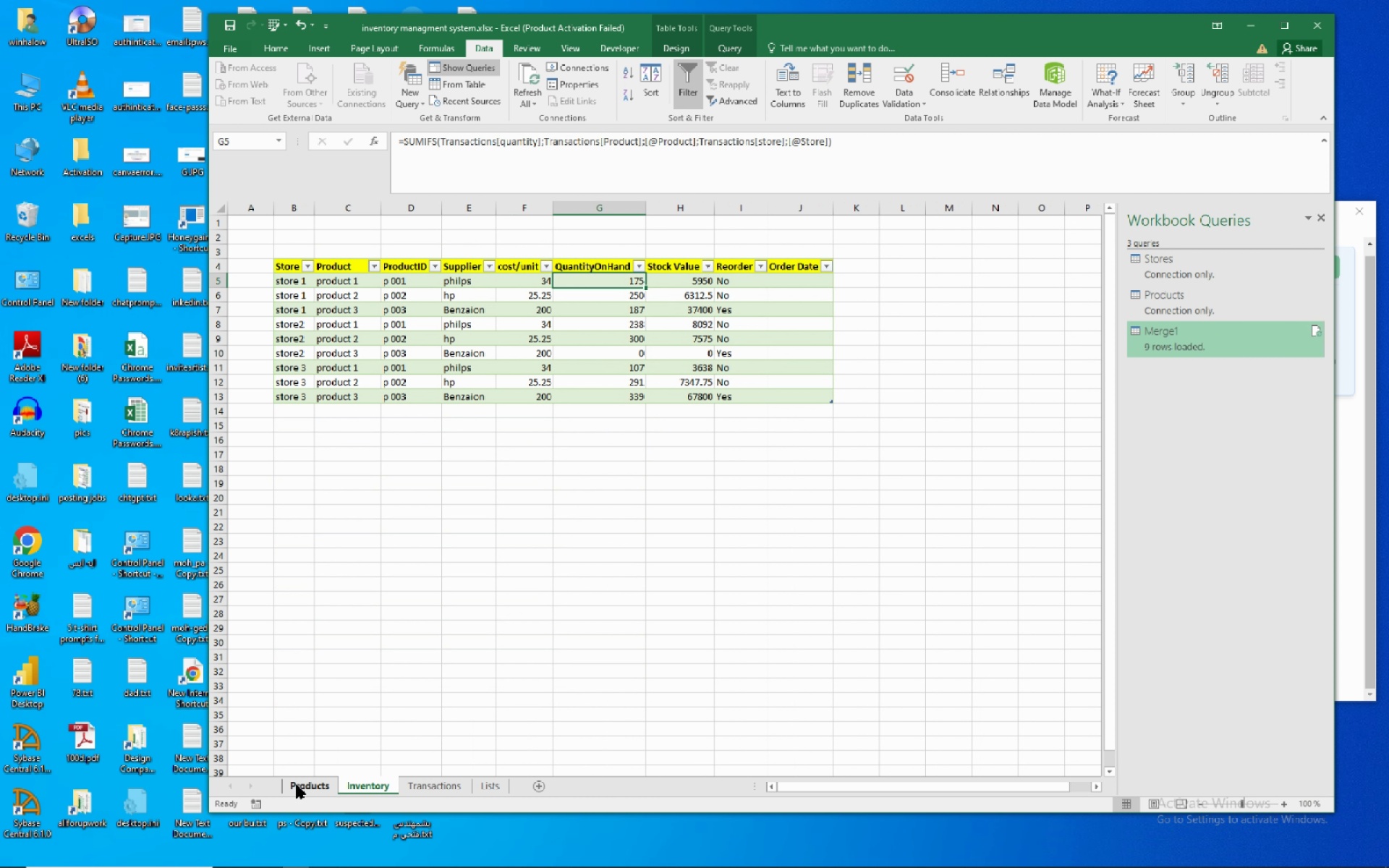 
left_click([295, 784])
 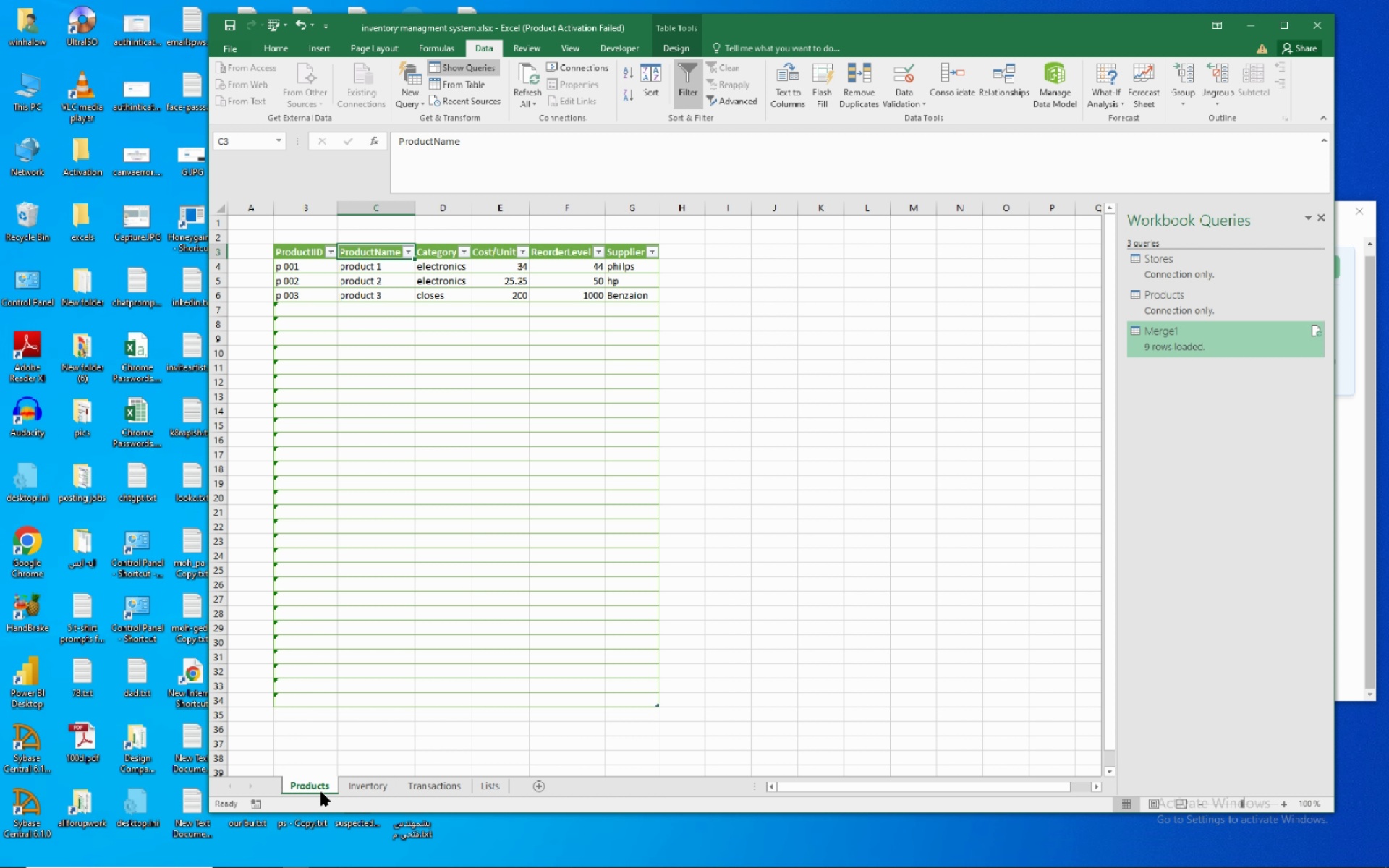 
wait(9.73)
 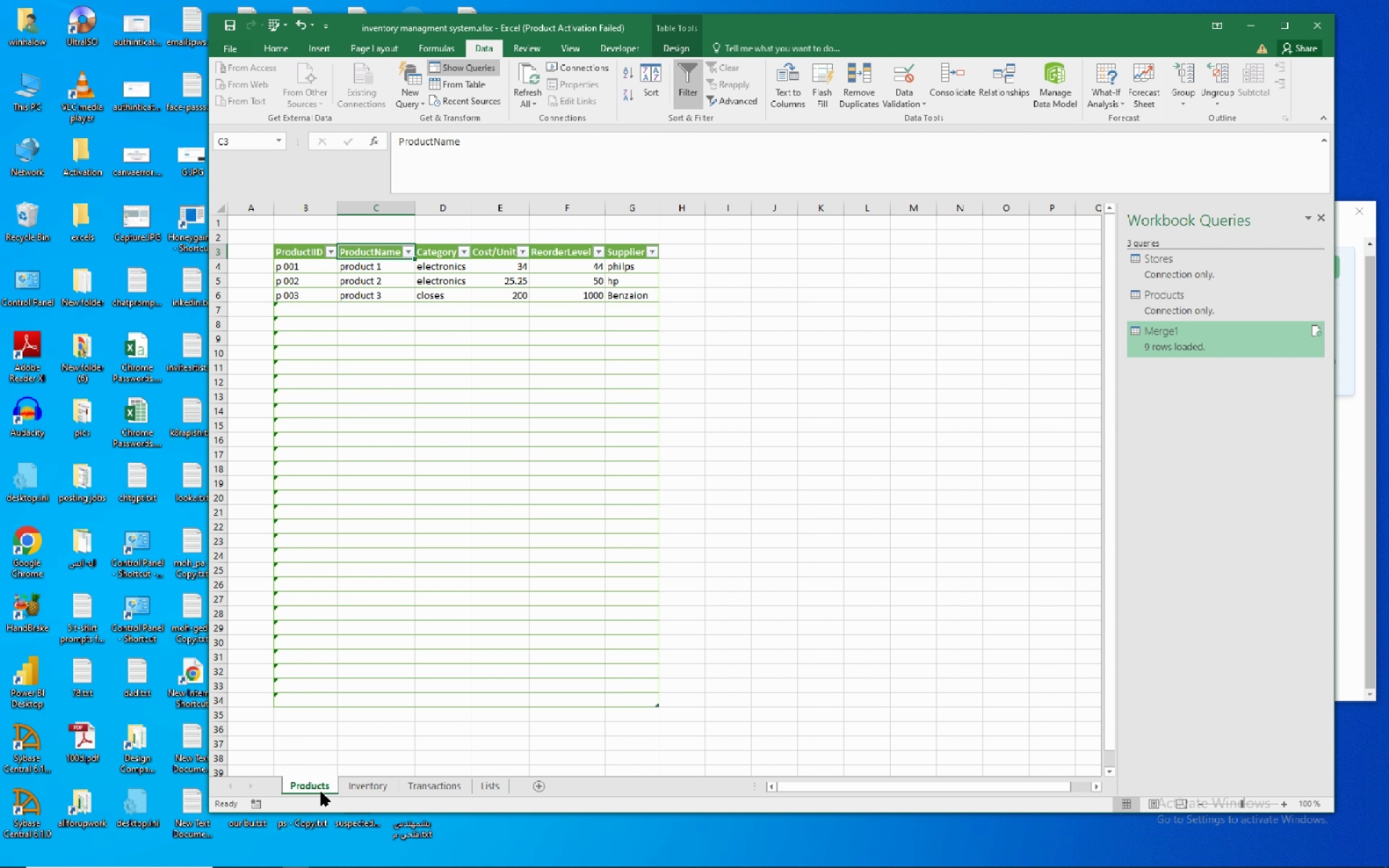 
left_click([381, 787])
 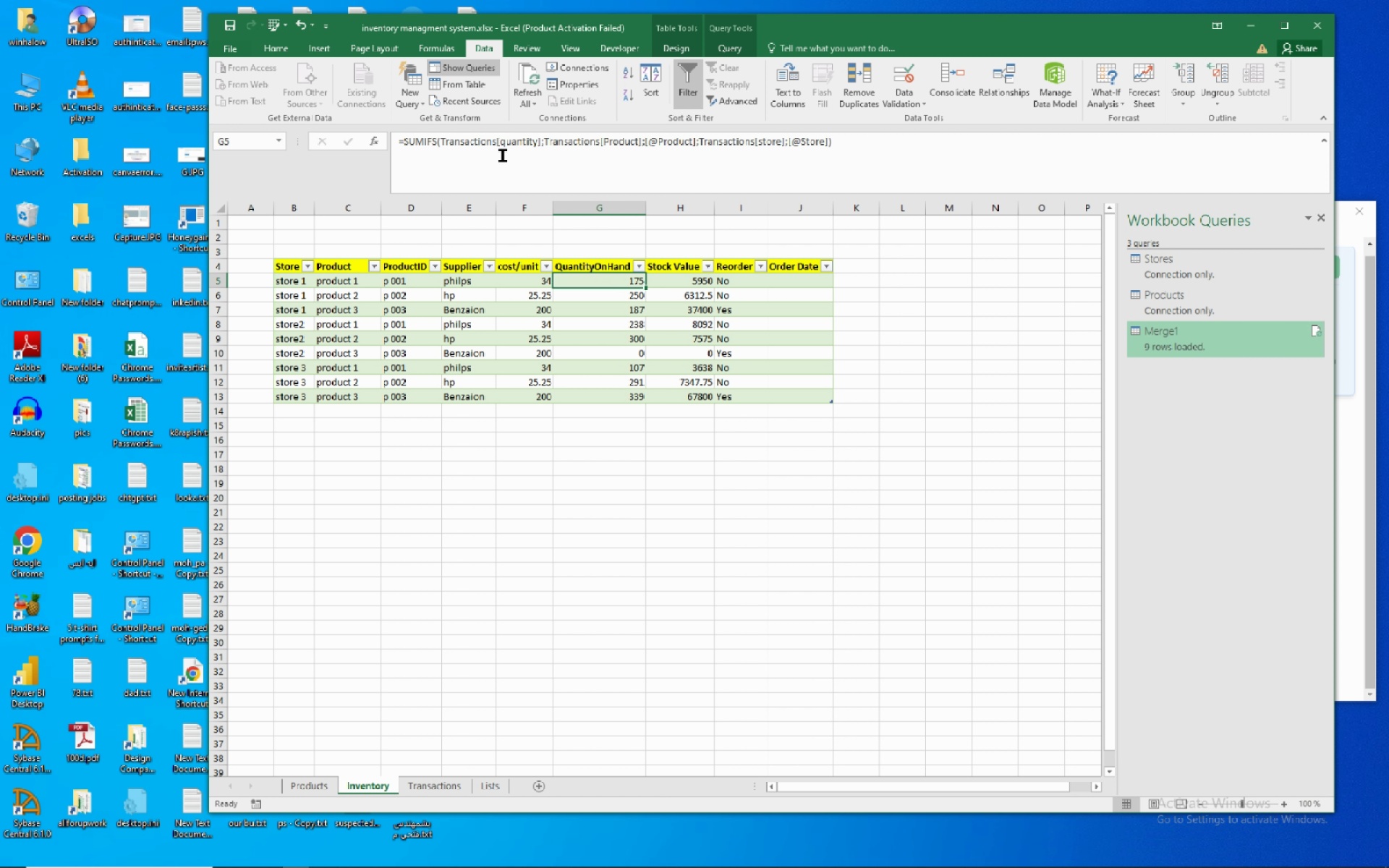 
wait(10.35)
 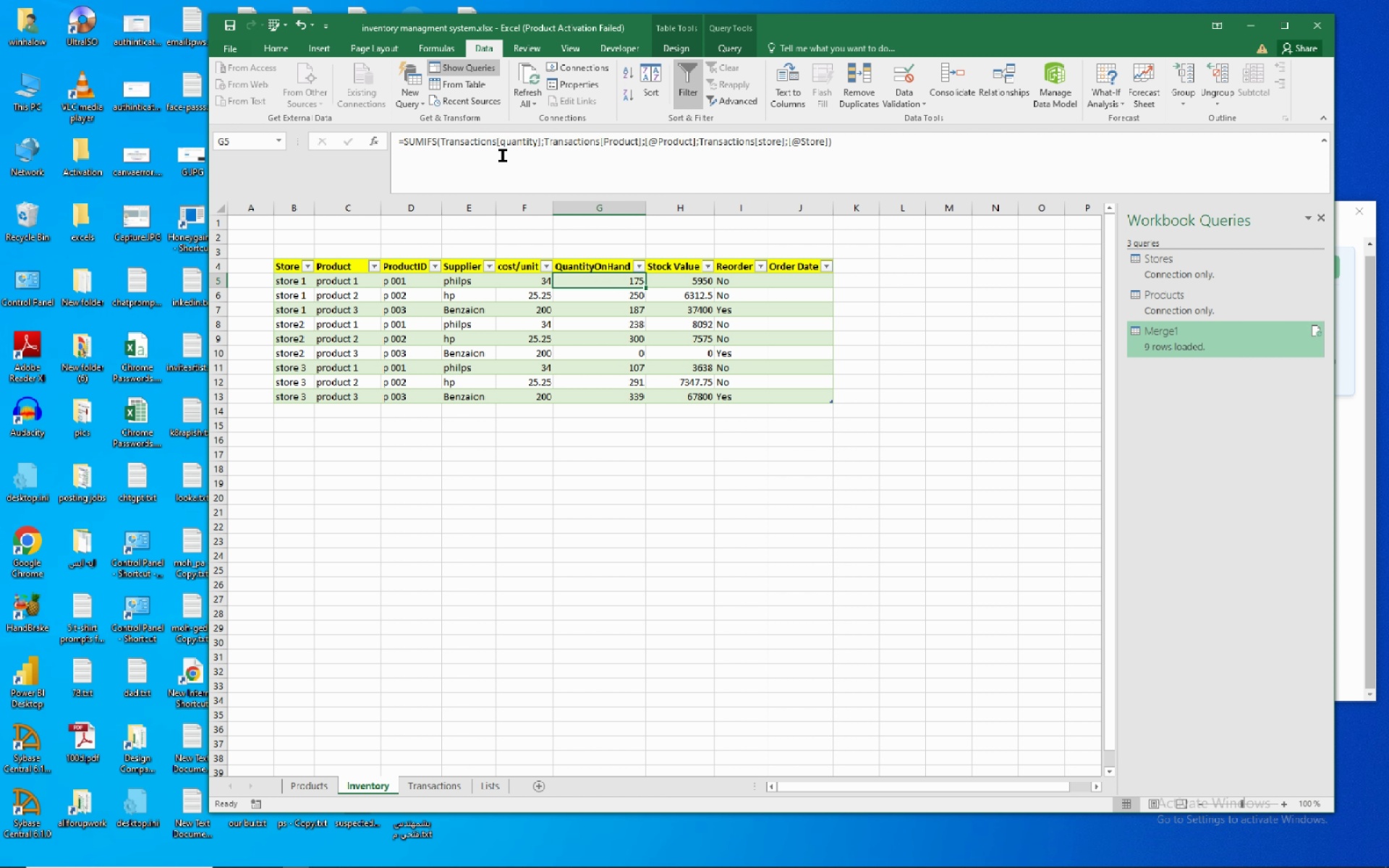 
left_click([322, 786])
 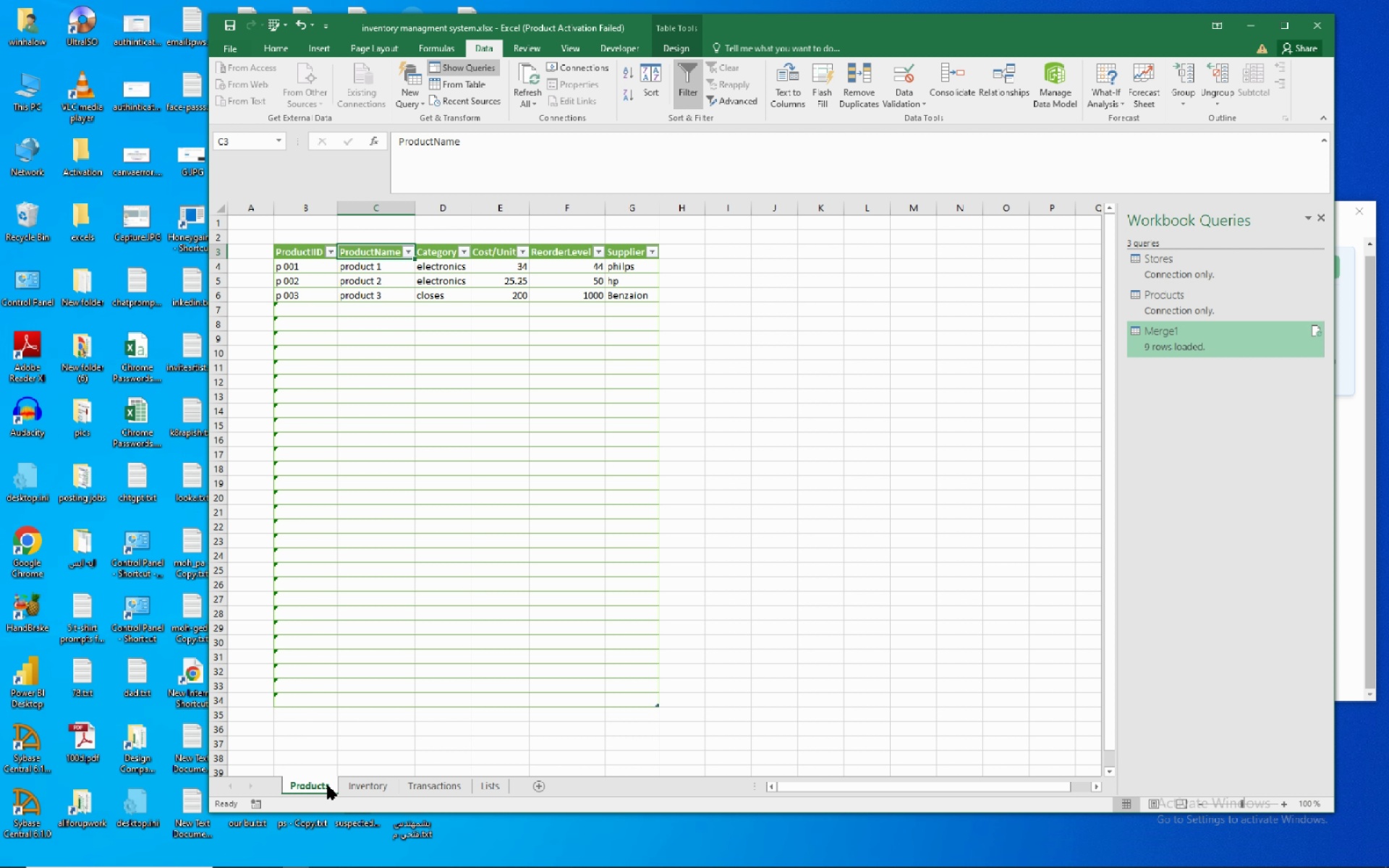 
left_click([356, 784])
 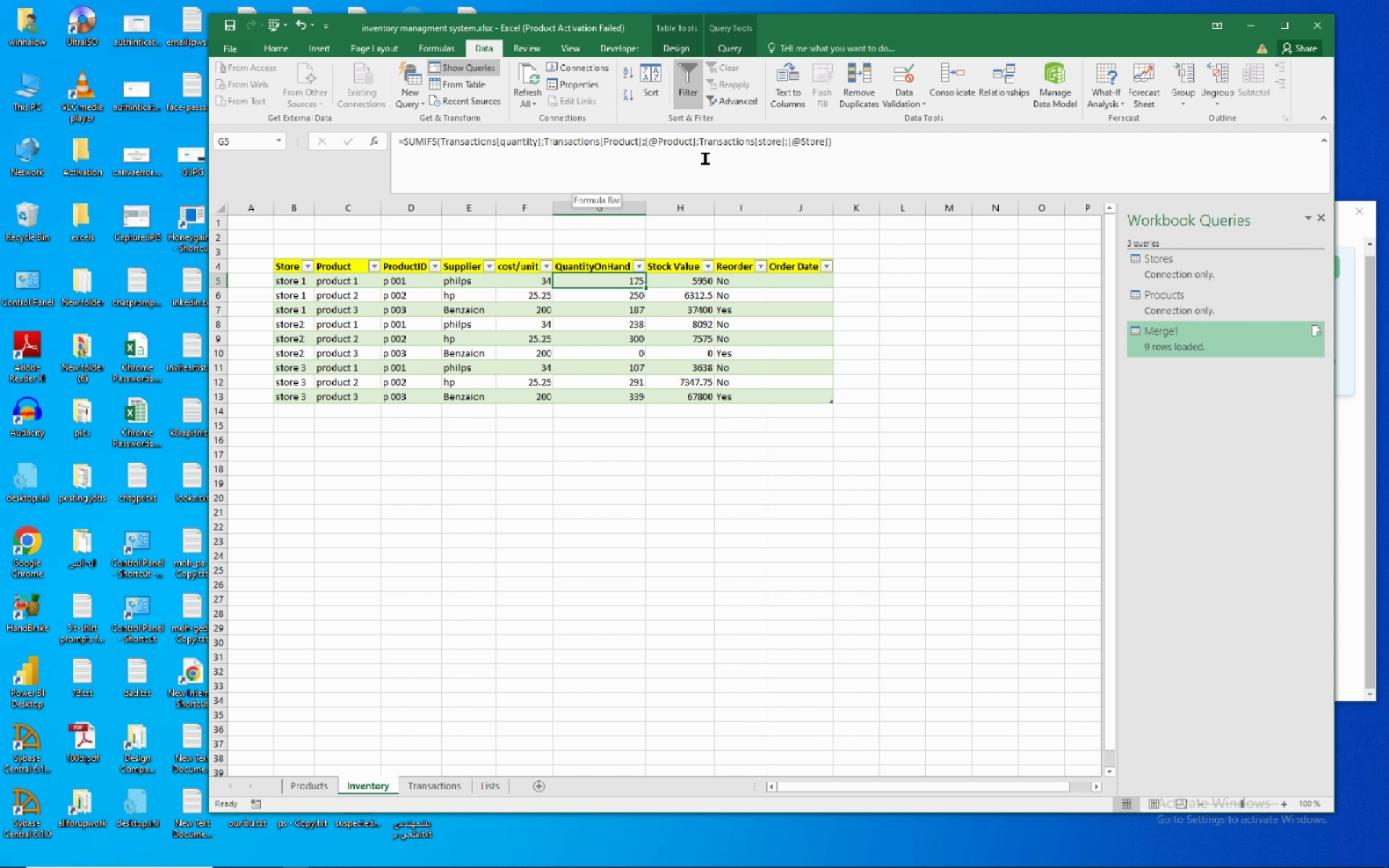 
wait(30.26)
 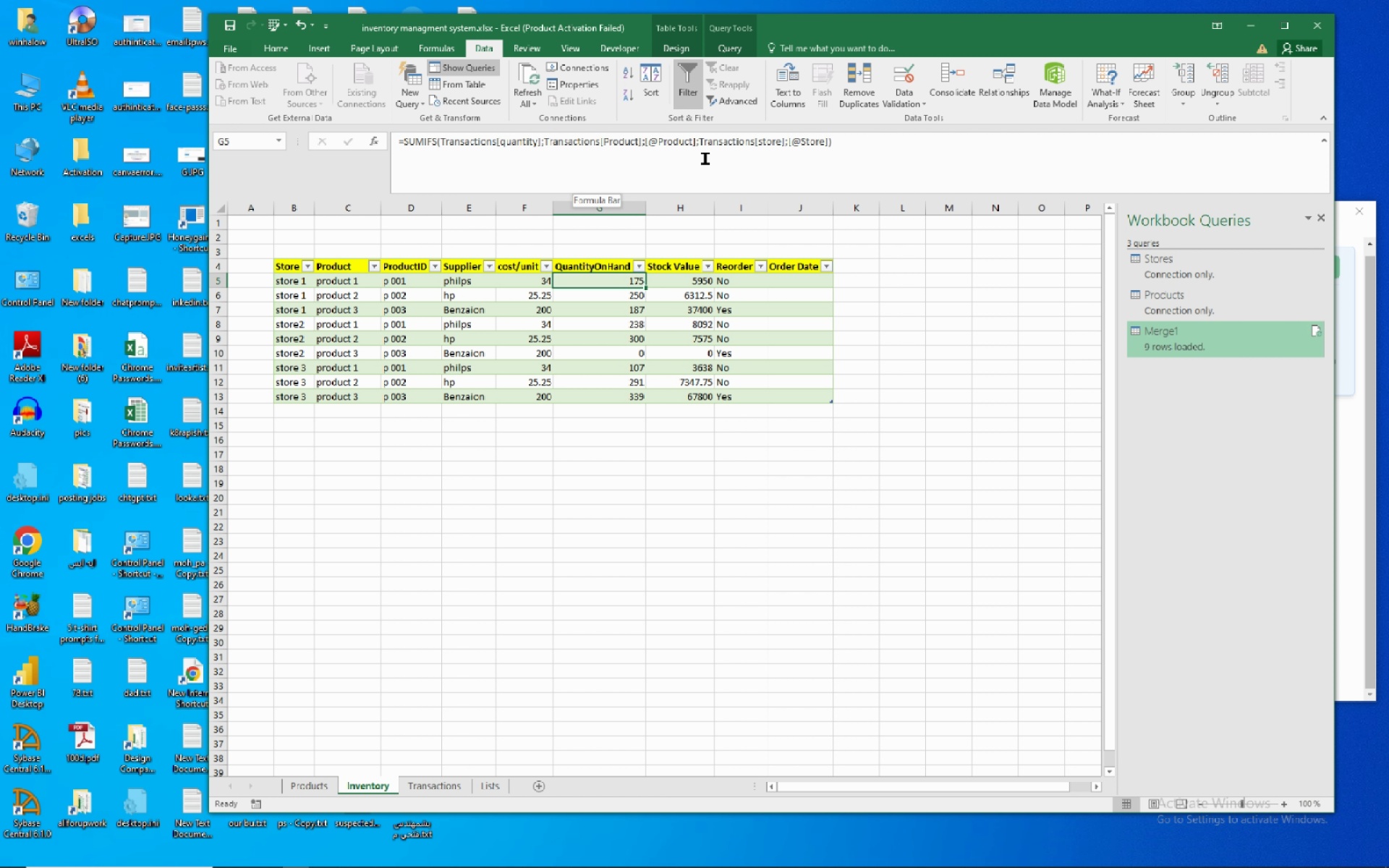 
left_click([650, 339])
 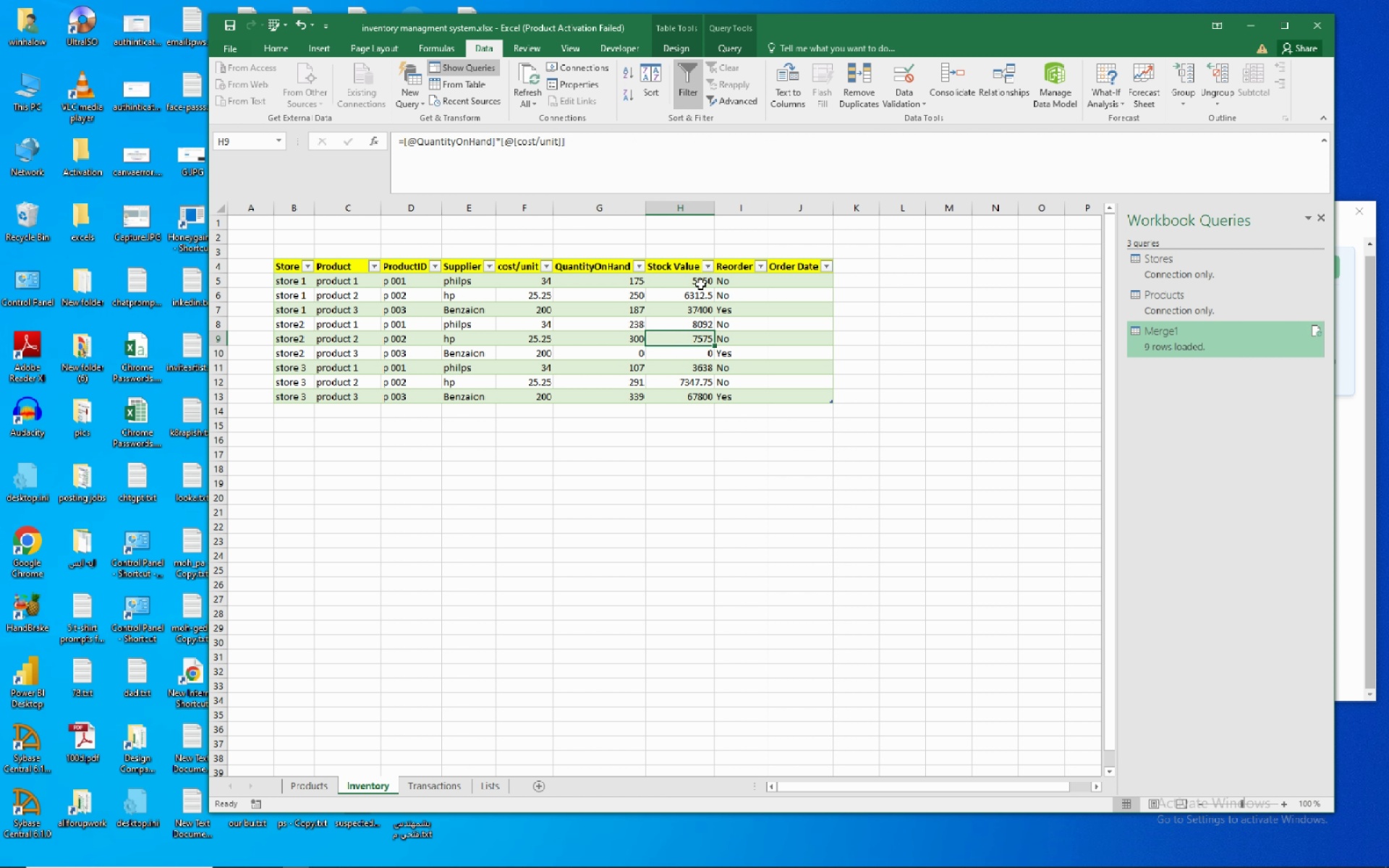 
left_click([700, 280])
 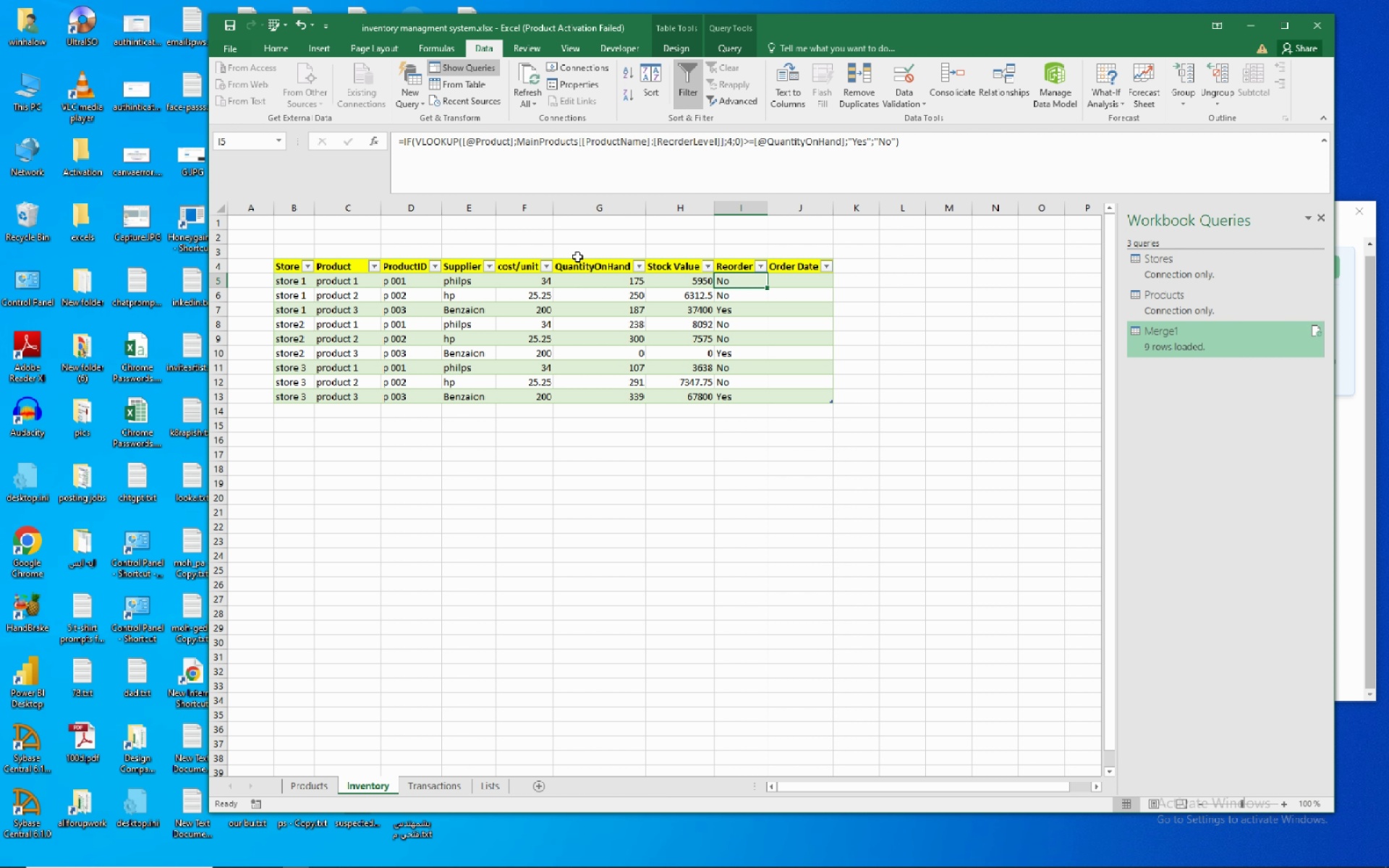 
wait(36.39)
 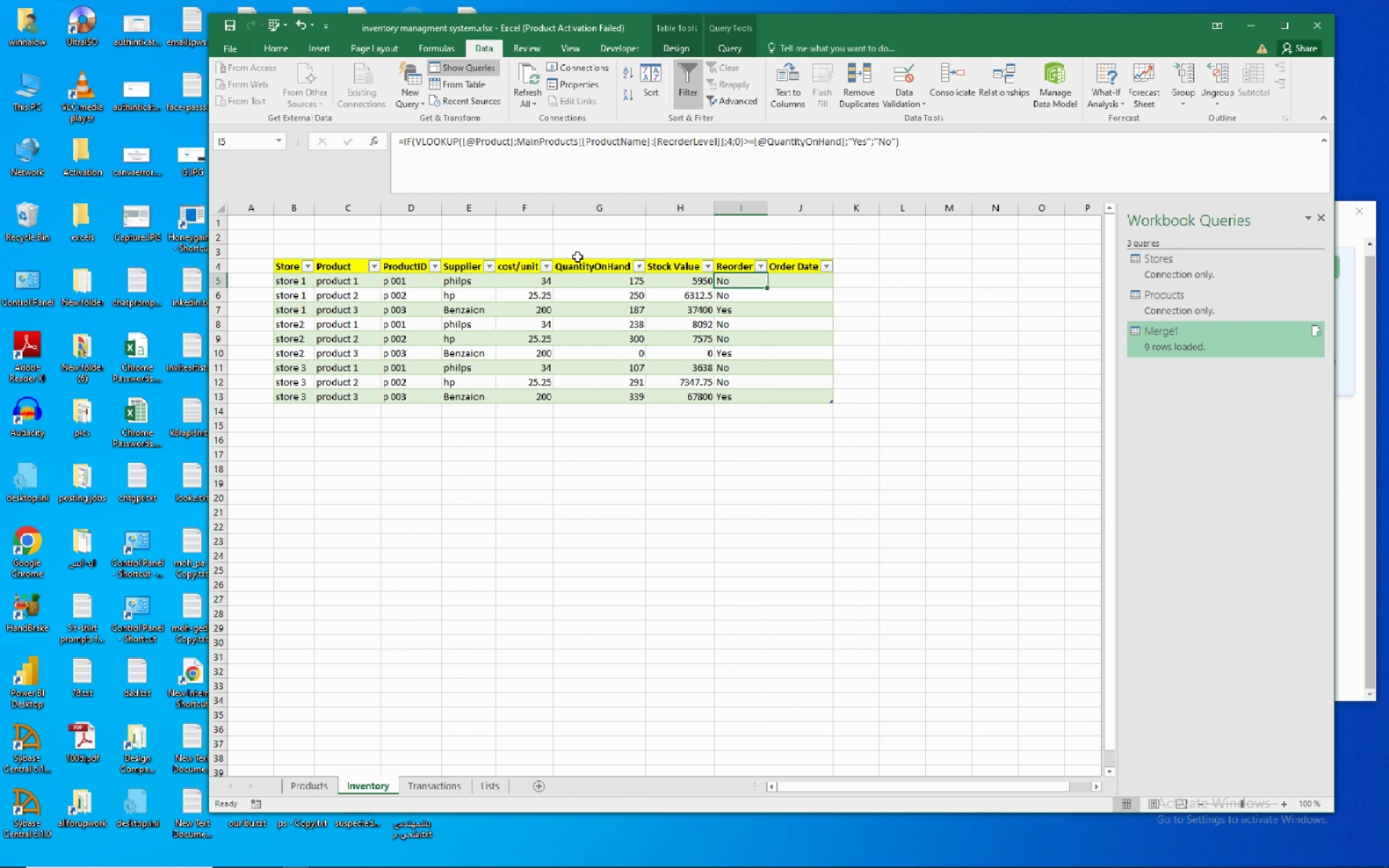 
left_click([571, 214])
 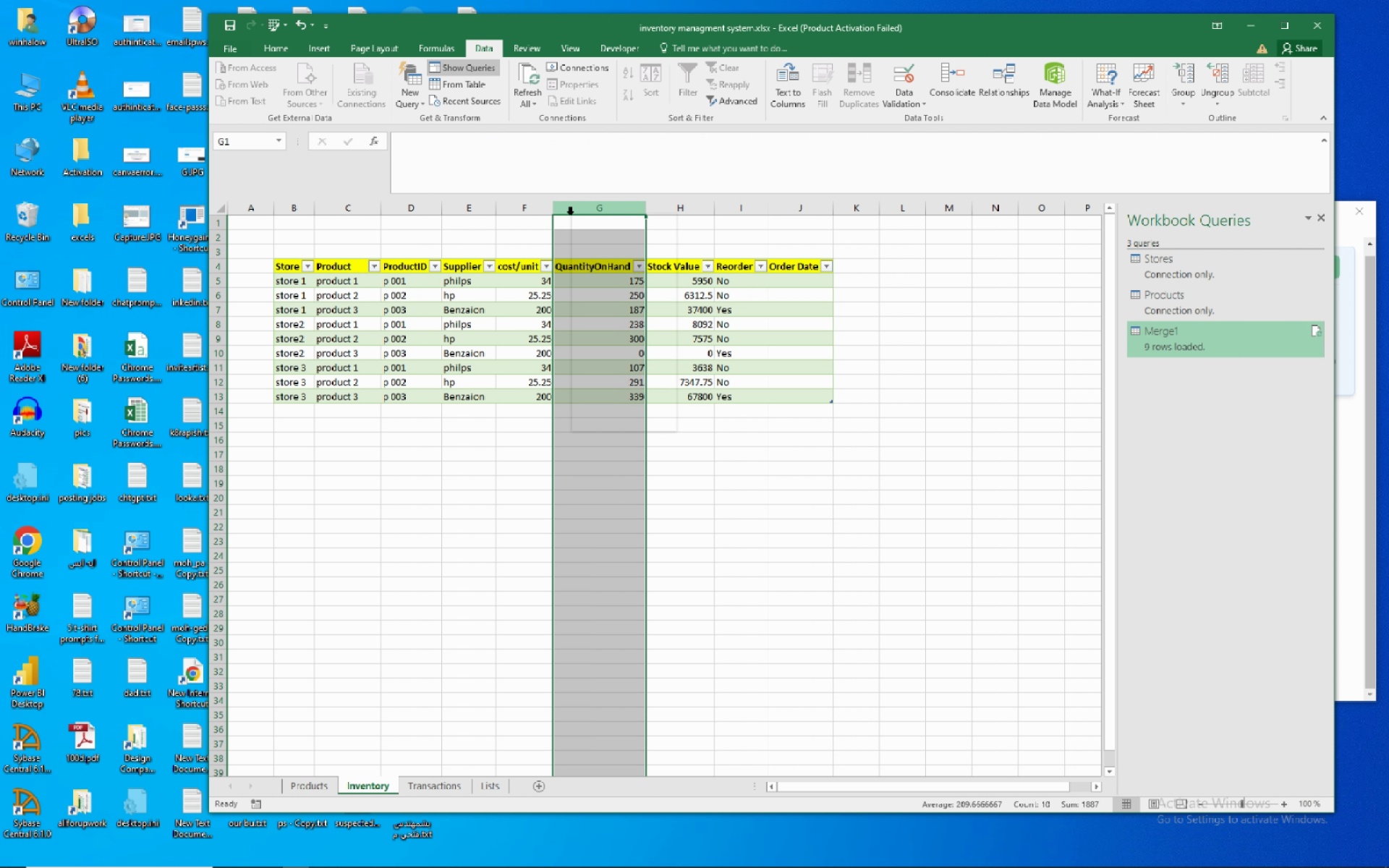 
right_click([571, 214])
 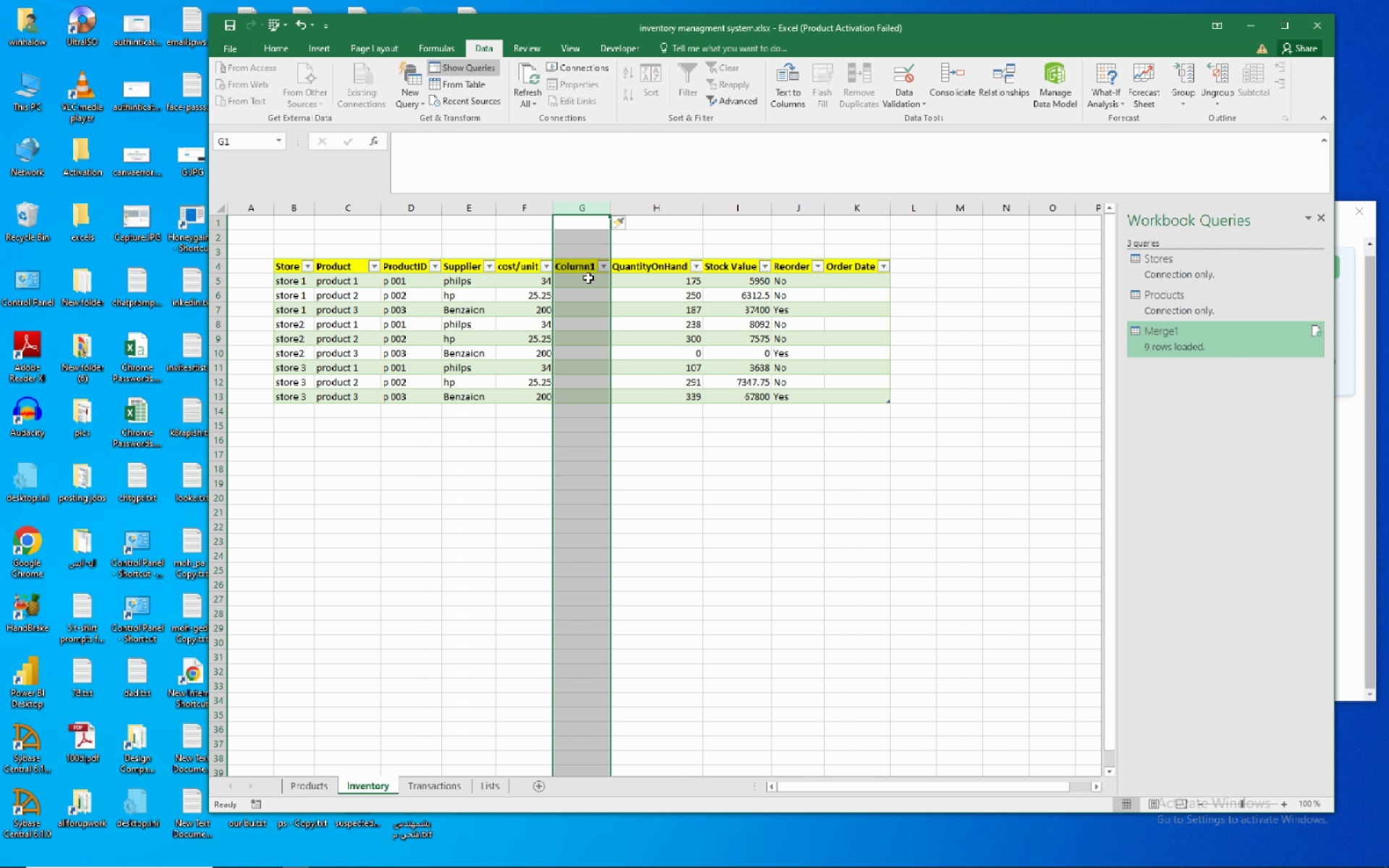 
left_click([585, 265])
 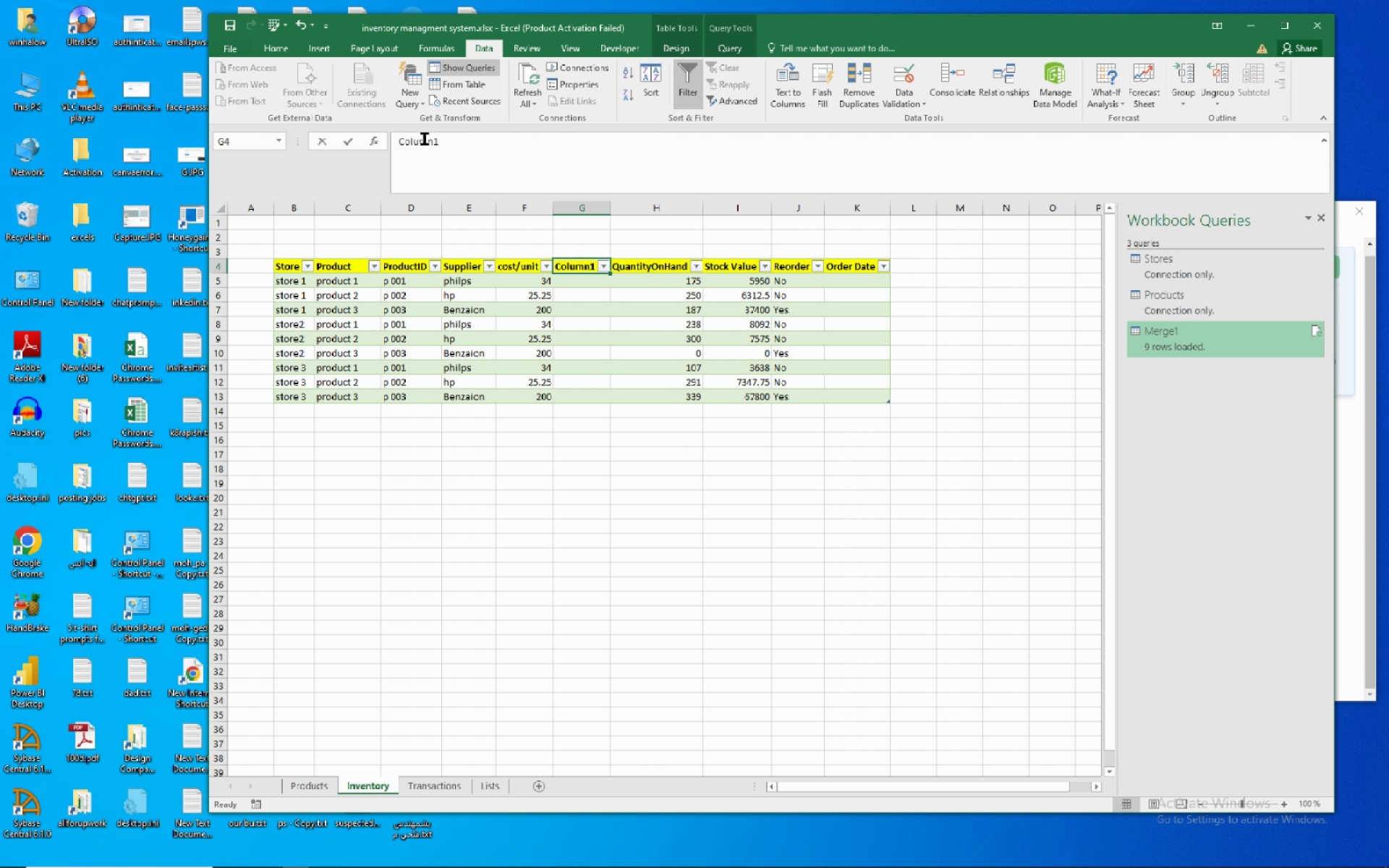 
left_click([425, 139])
 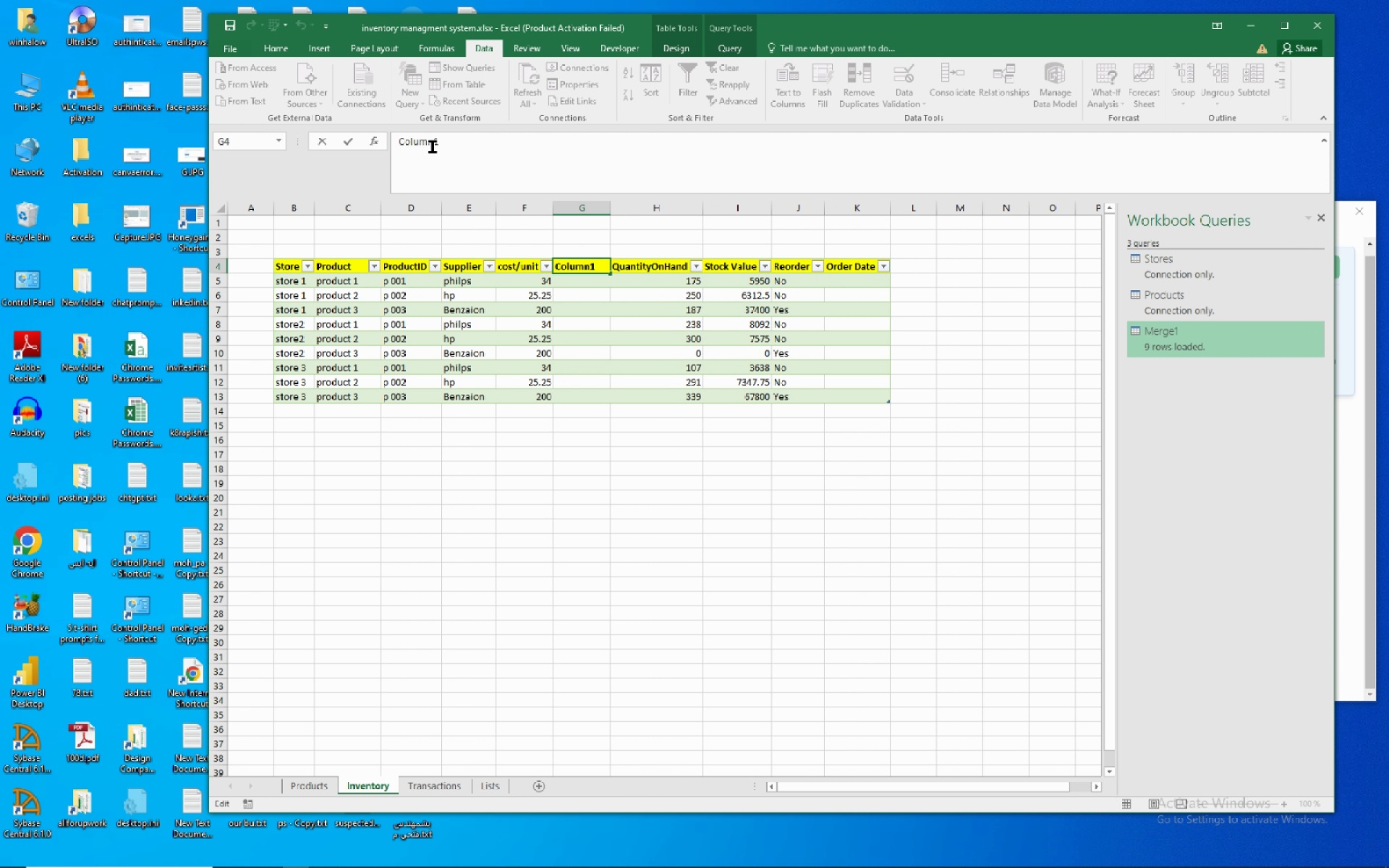 
double_click([433, 147])
 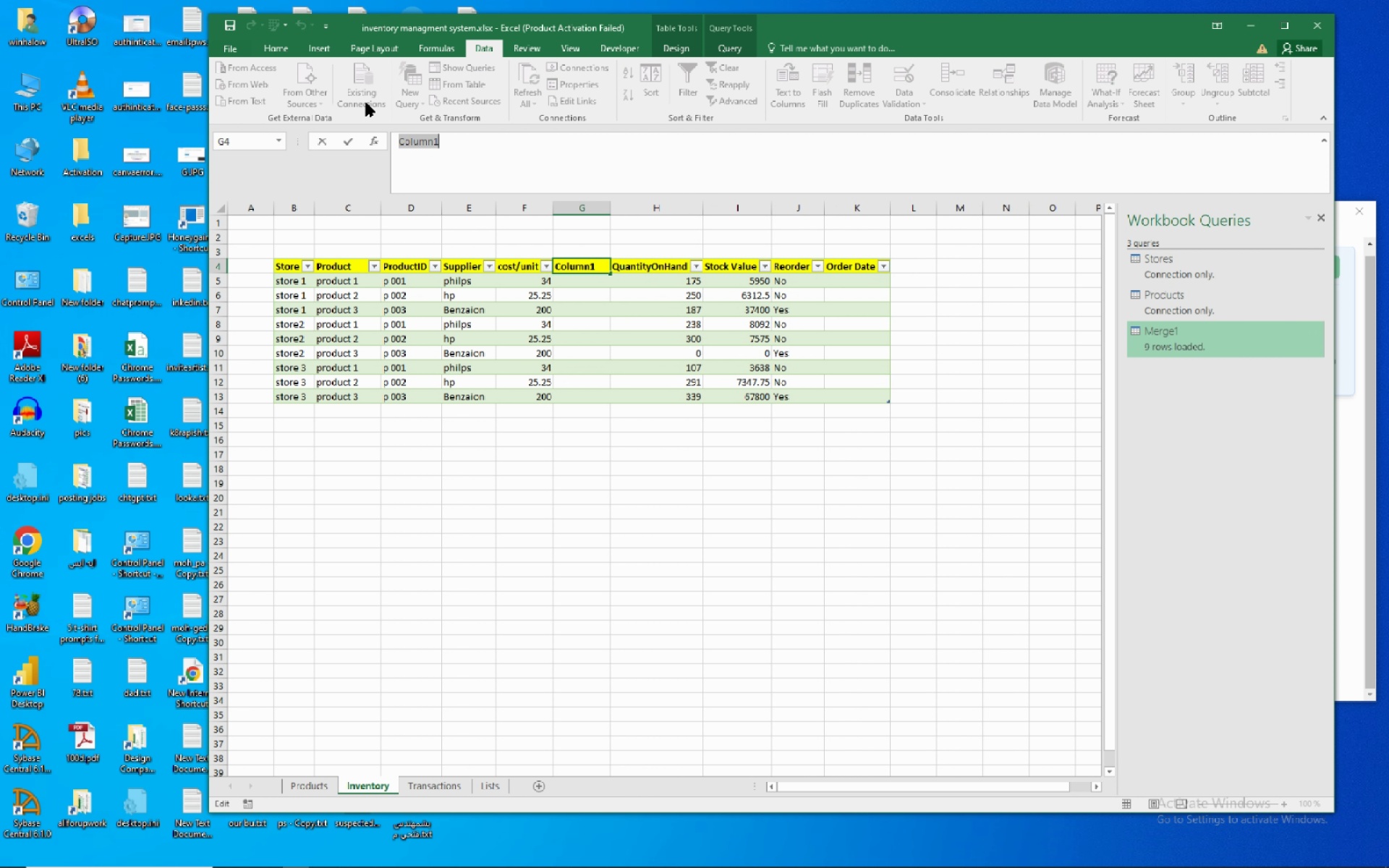 
type(reorderLevel)
 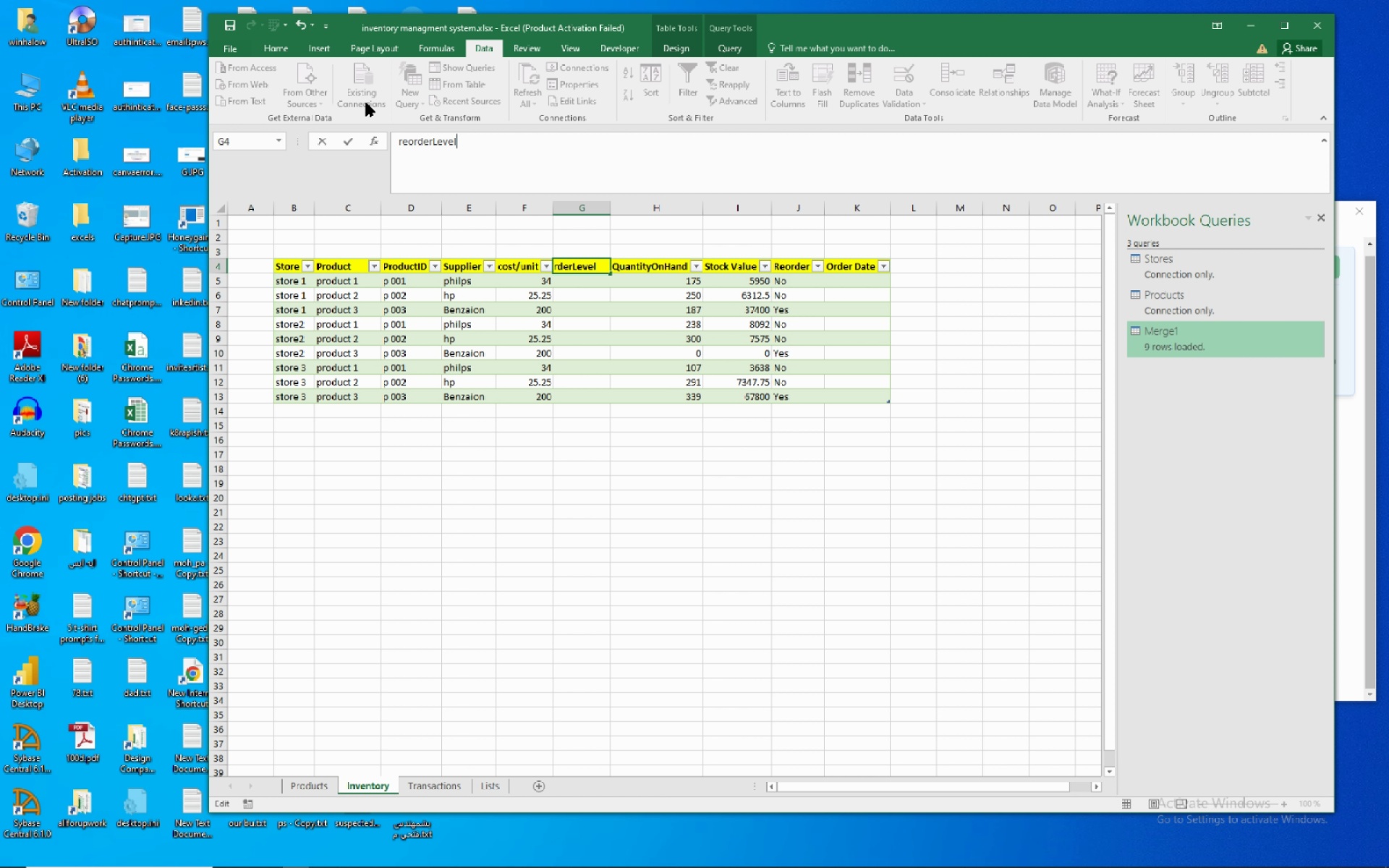 
wait(5.34)
 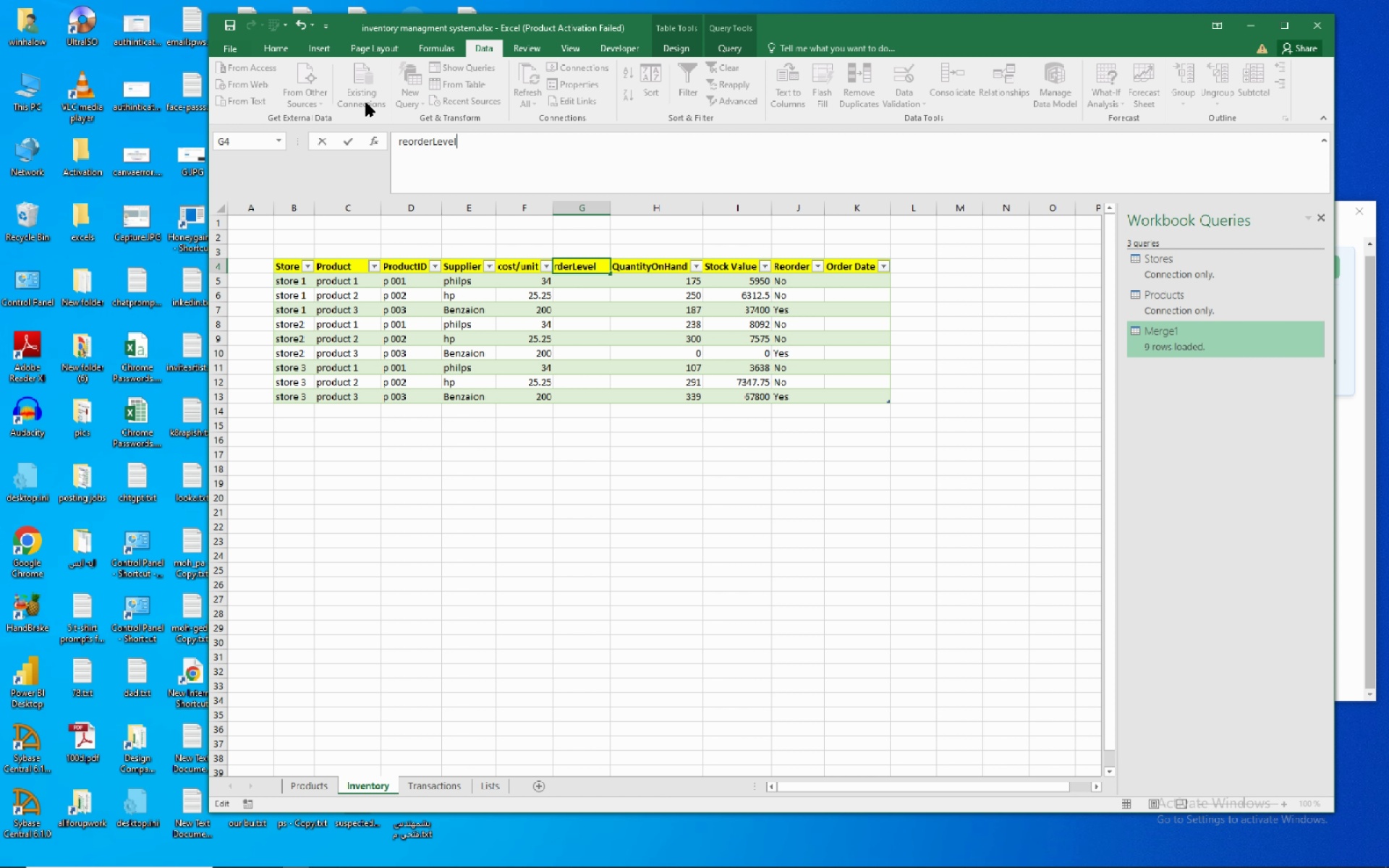 
left_click([399, 139])
 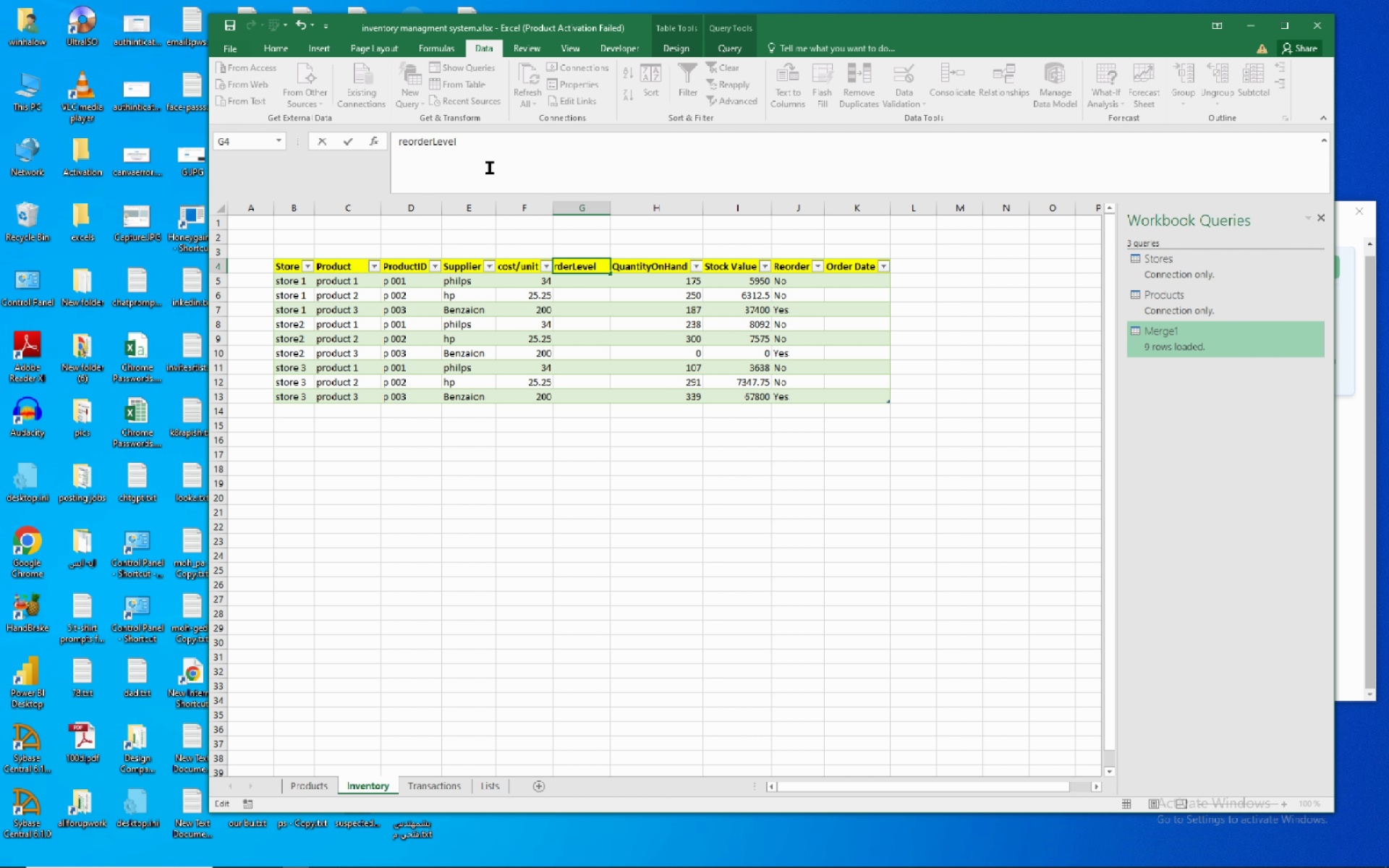 
key(Delete)
 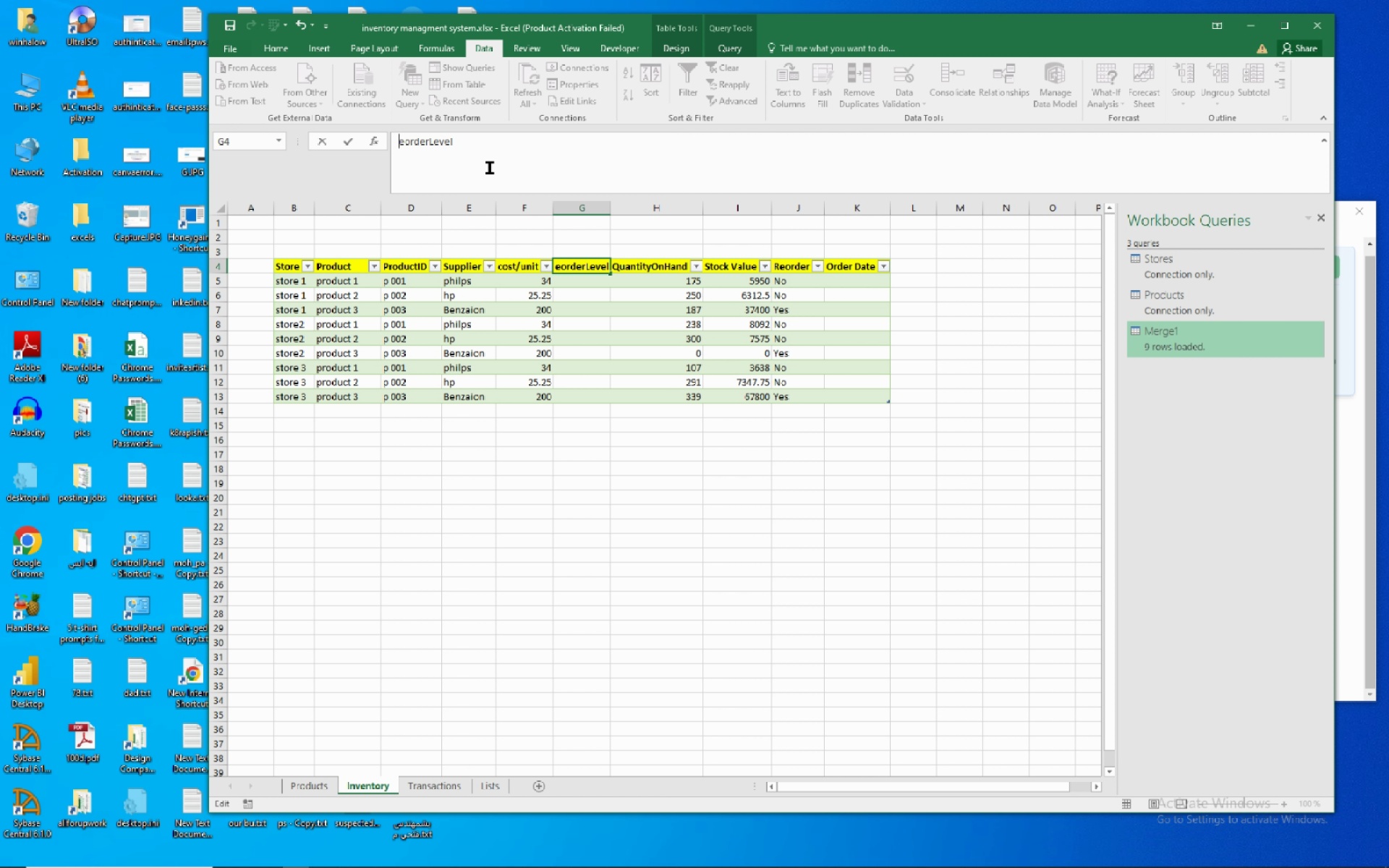 
key(Shift+R)
 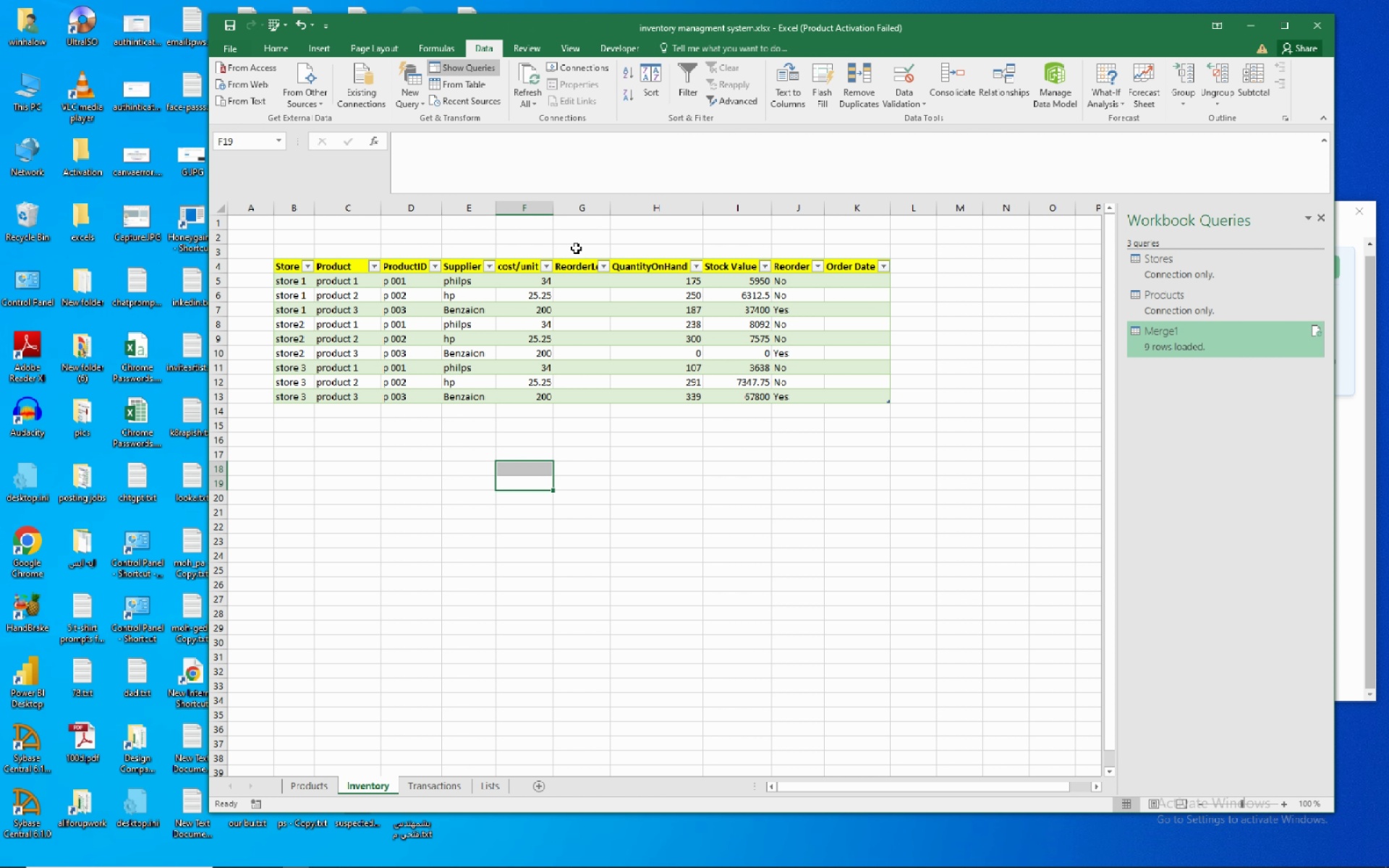 
left_click([569, 278])
 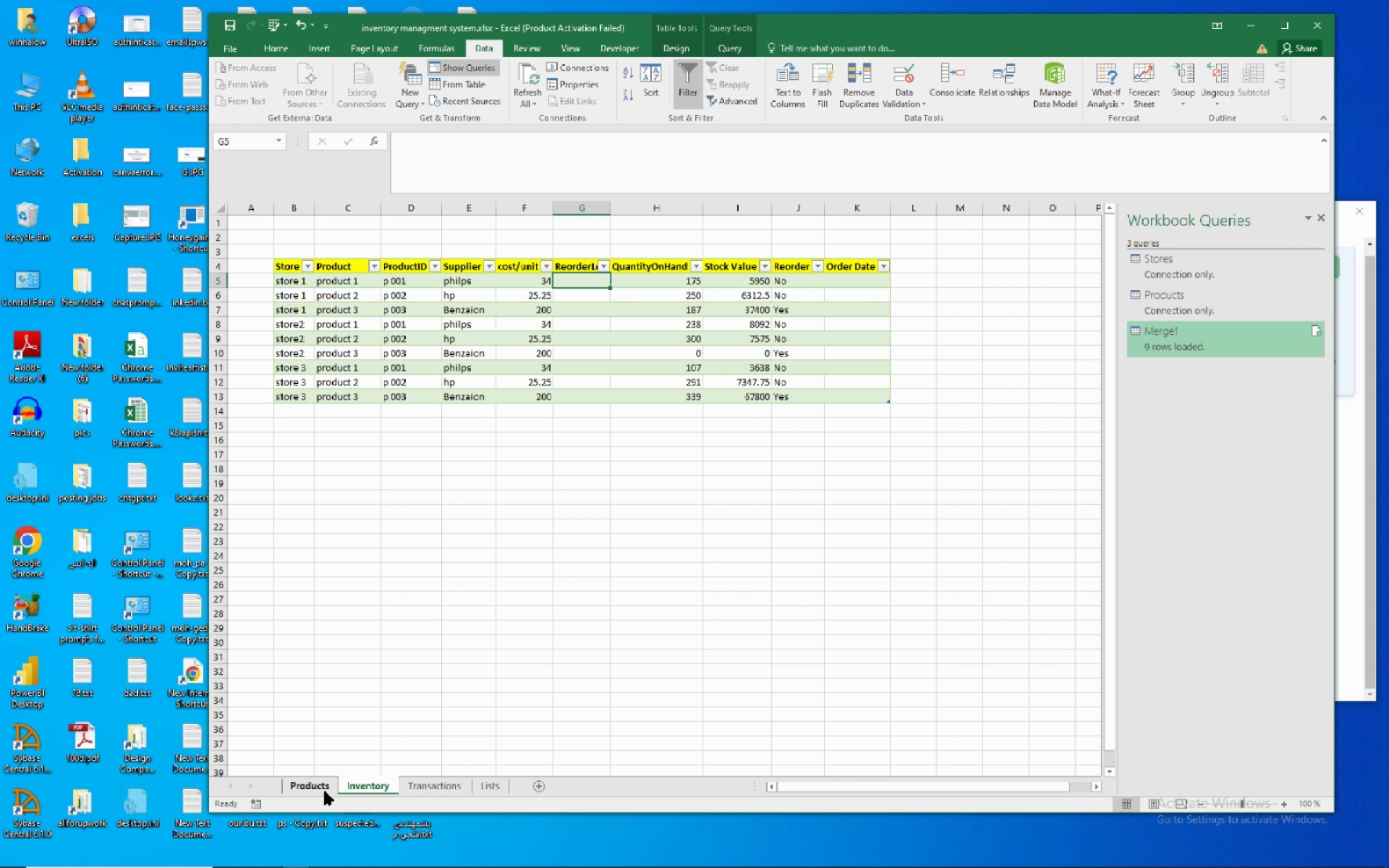 
left_click([320, 788])
 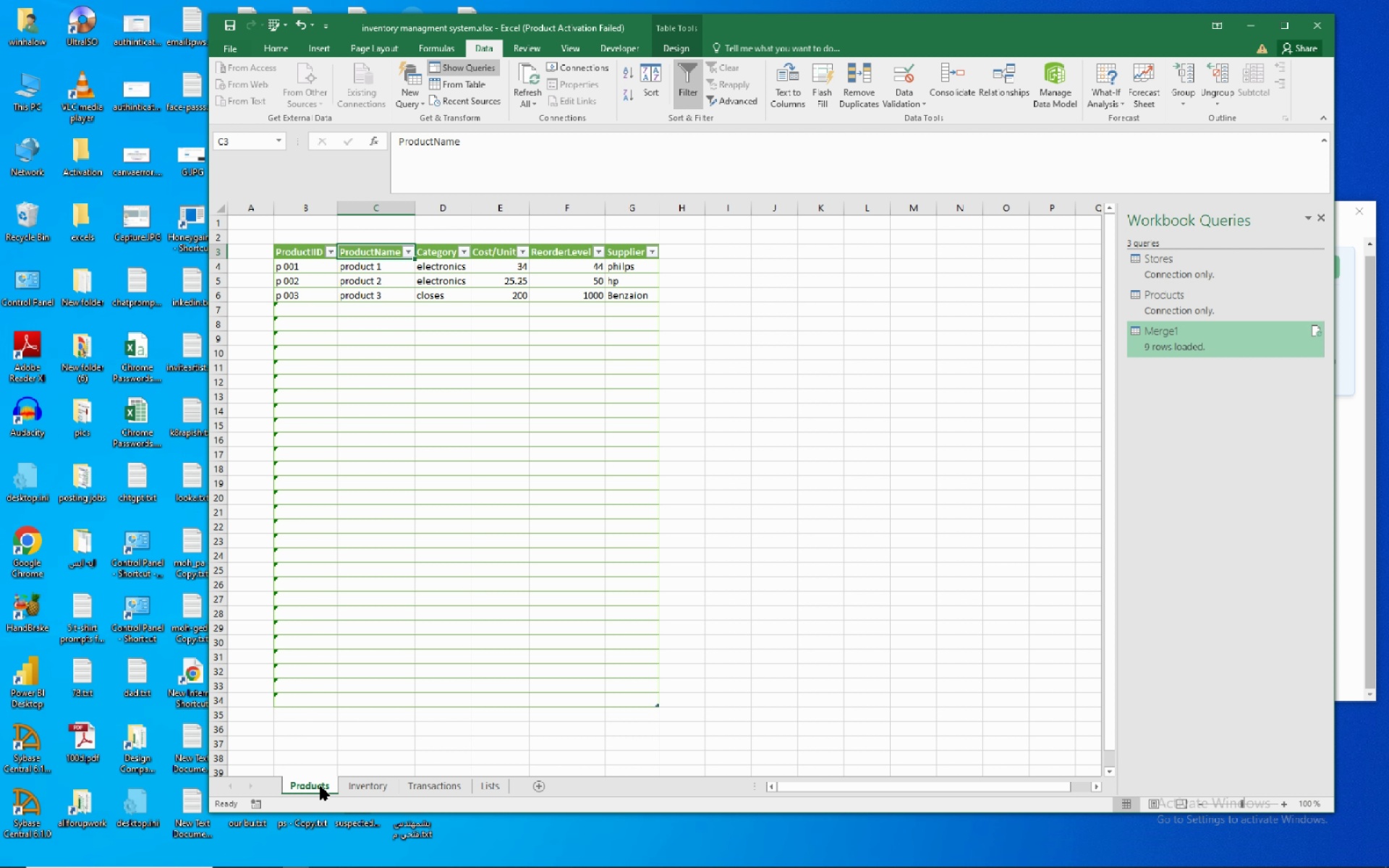 
left_click([347, 780])
 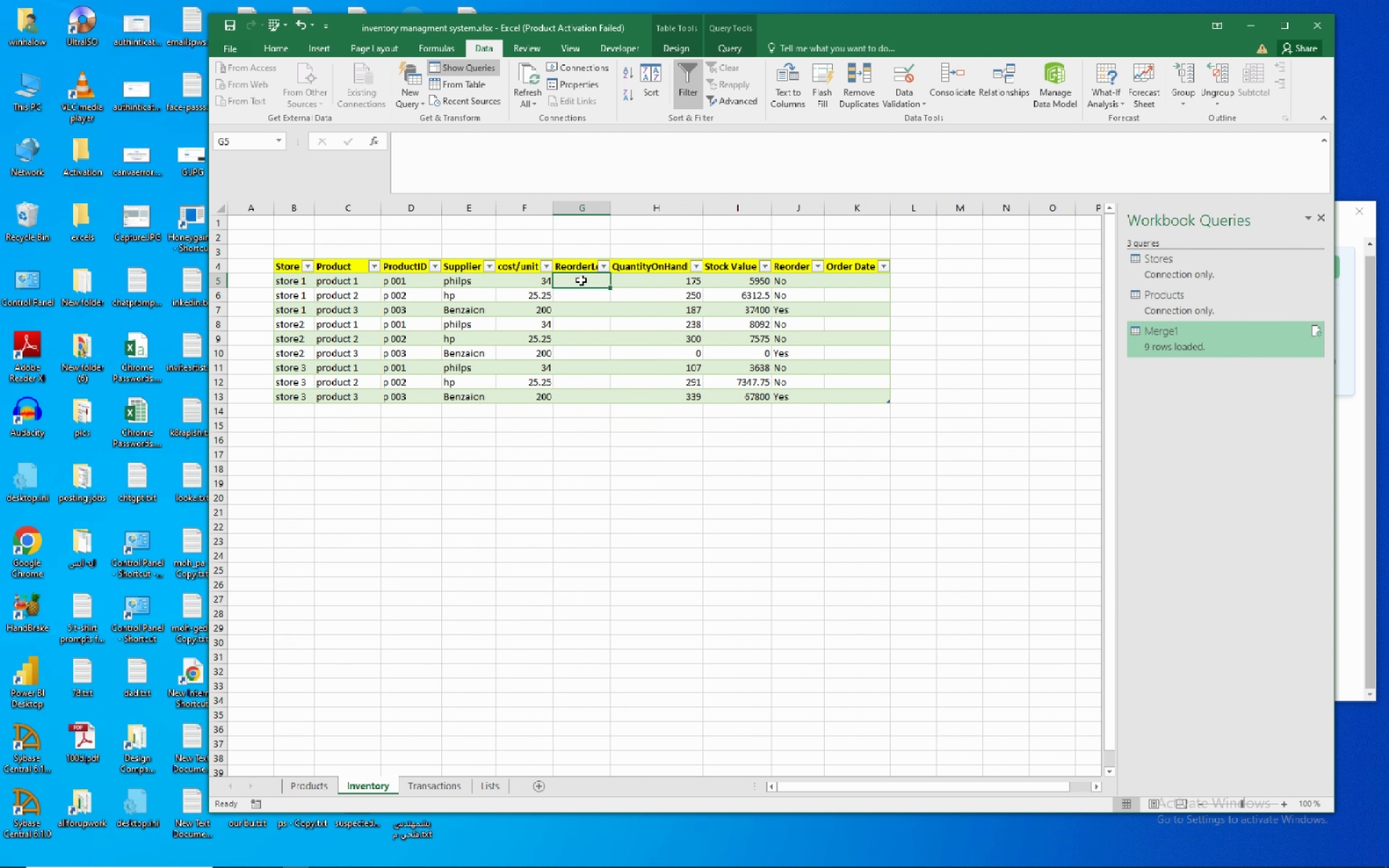 
left_click([581, 280])
 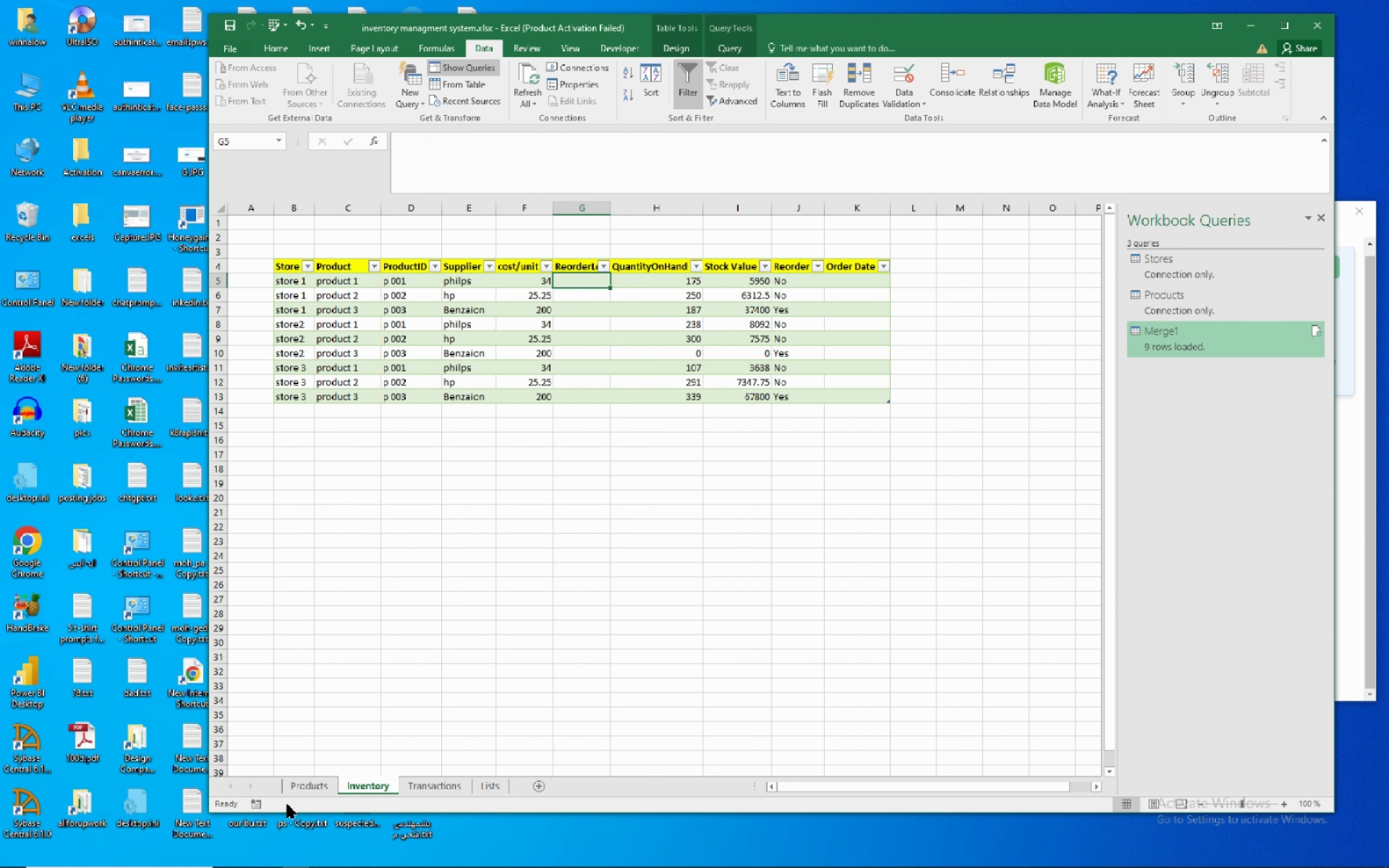 
left_click([322, 786])
 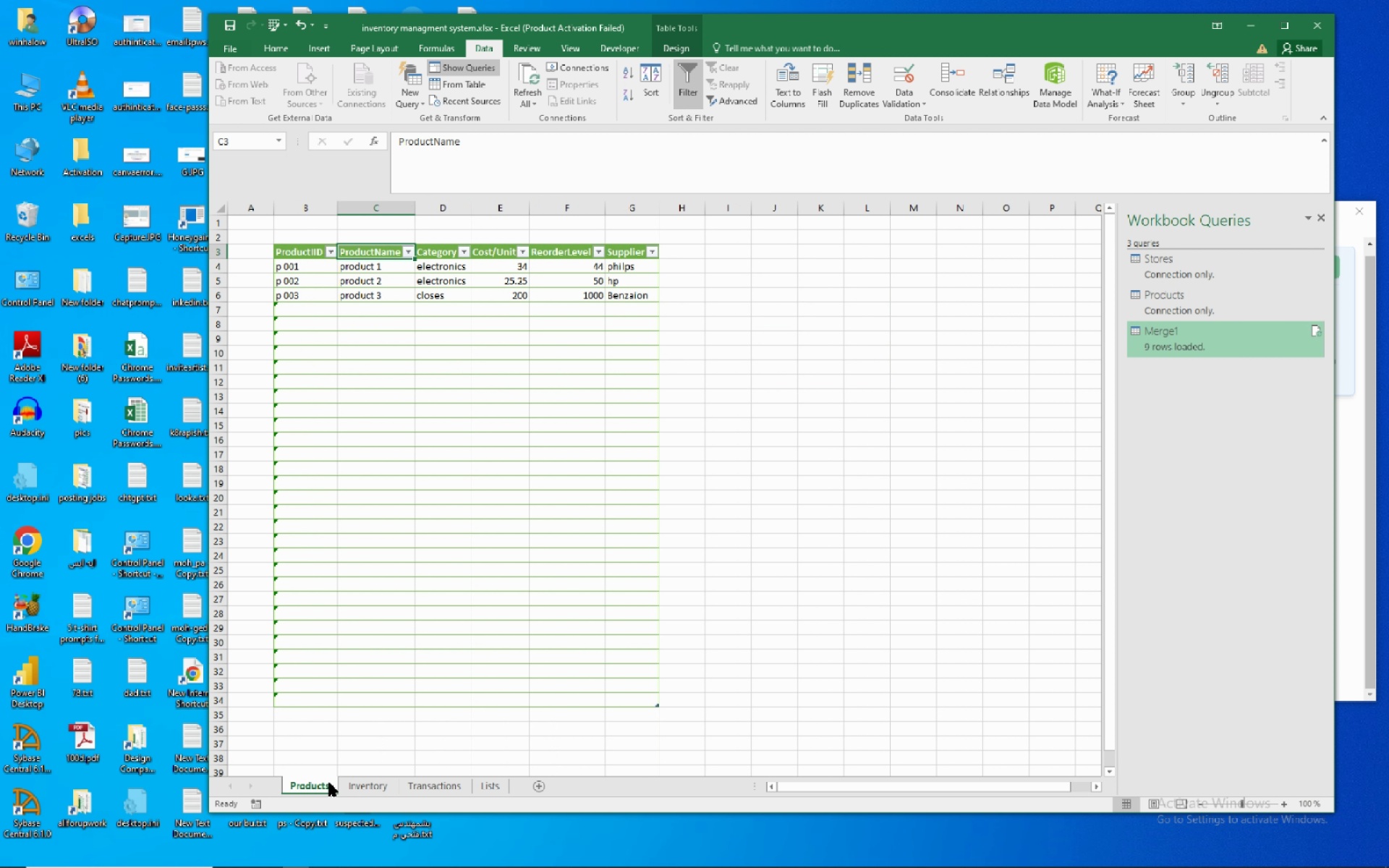 
left_click([353, 778])
 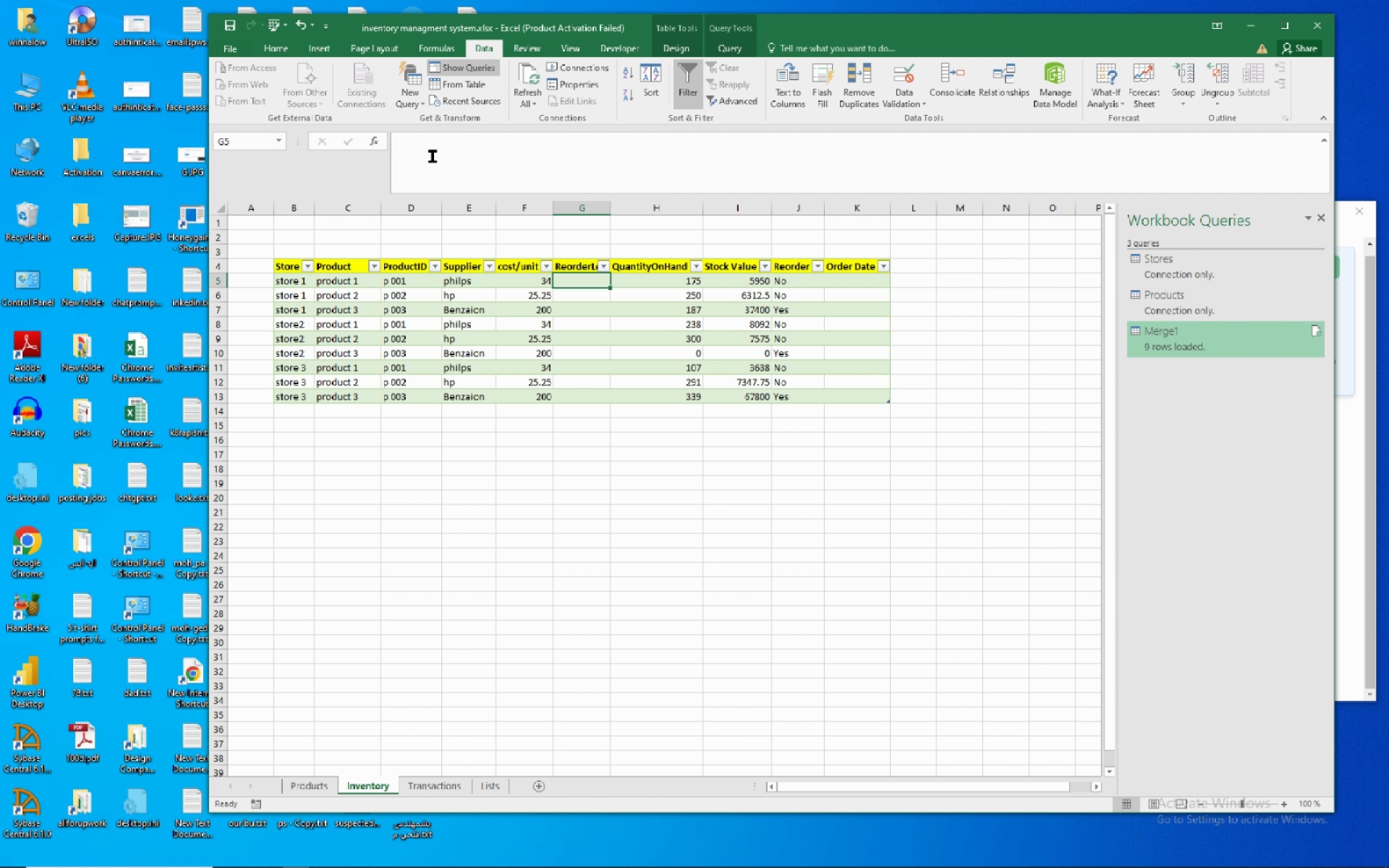 
left_click([373, 137])
 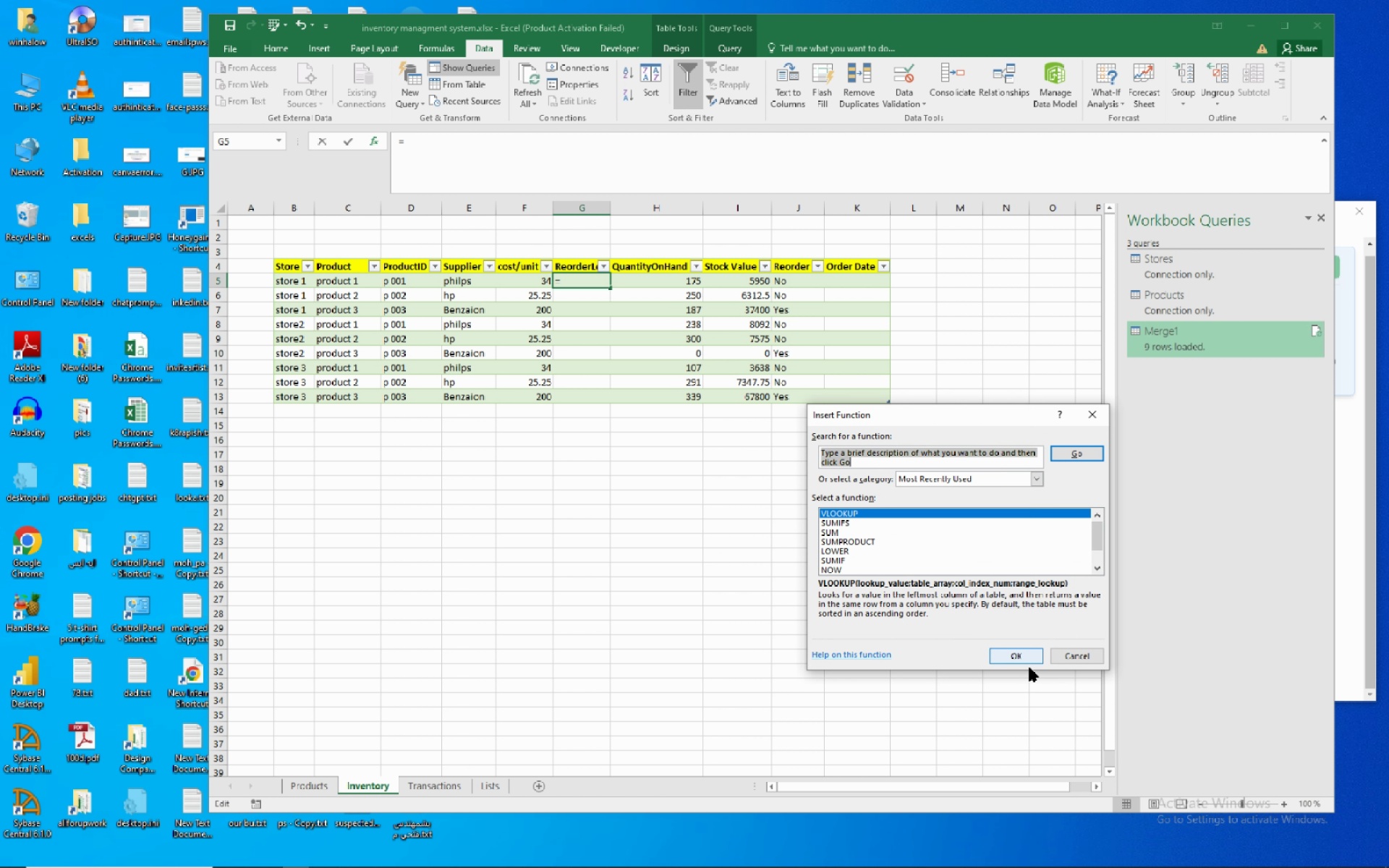 
left_click([1029, 647])
 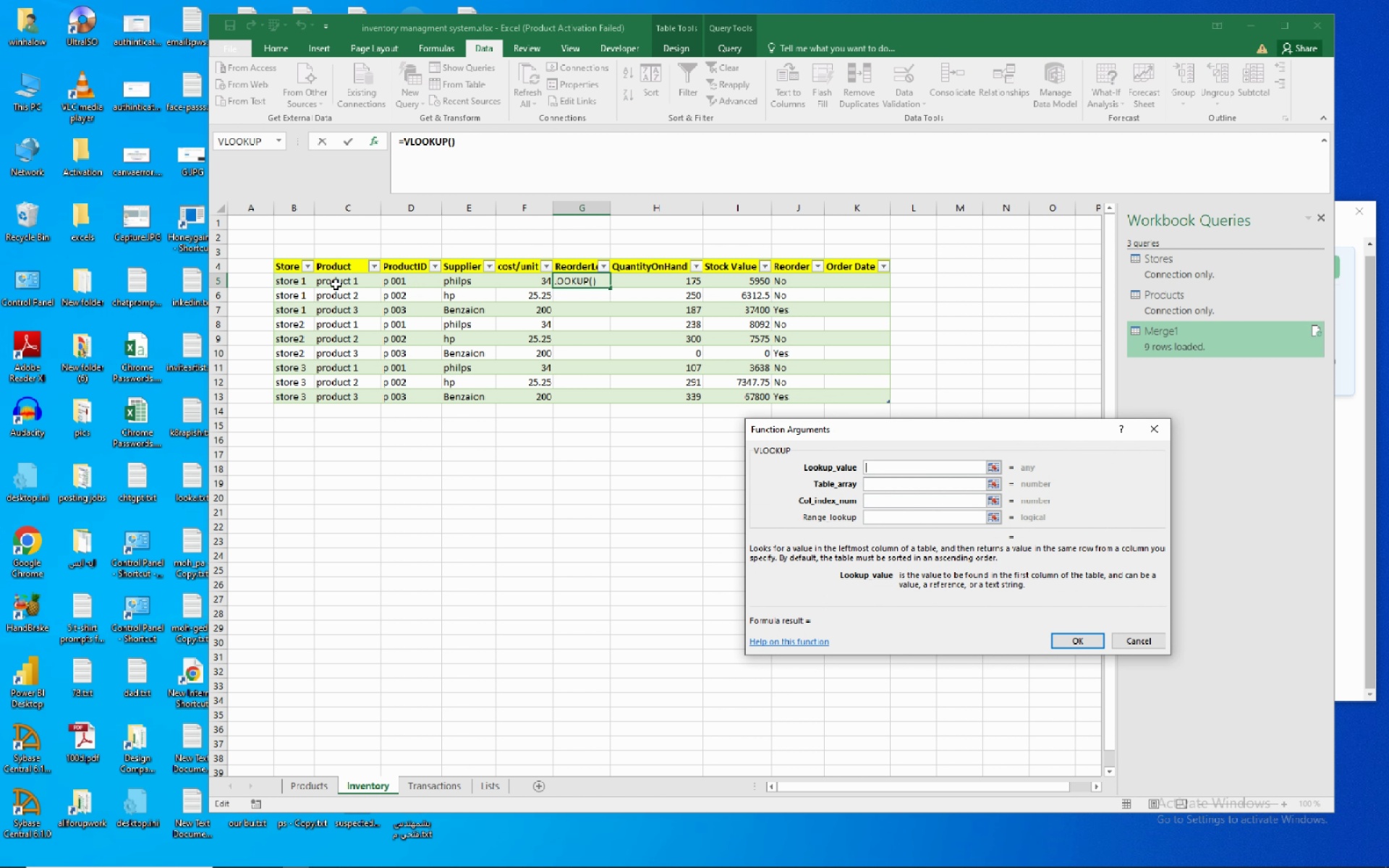 
left_click([336, 284])
 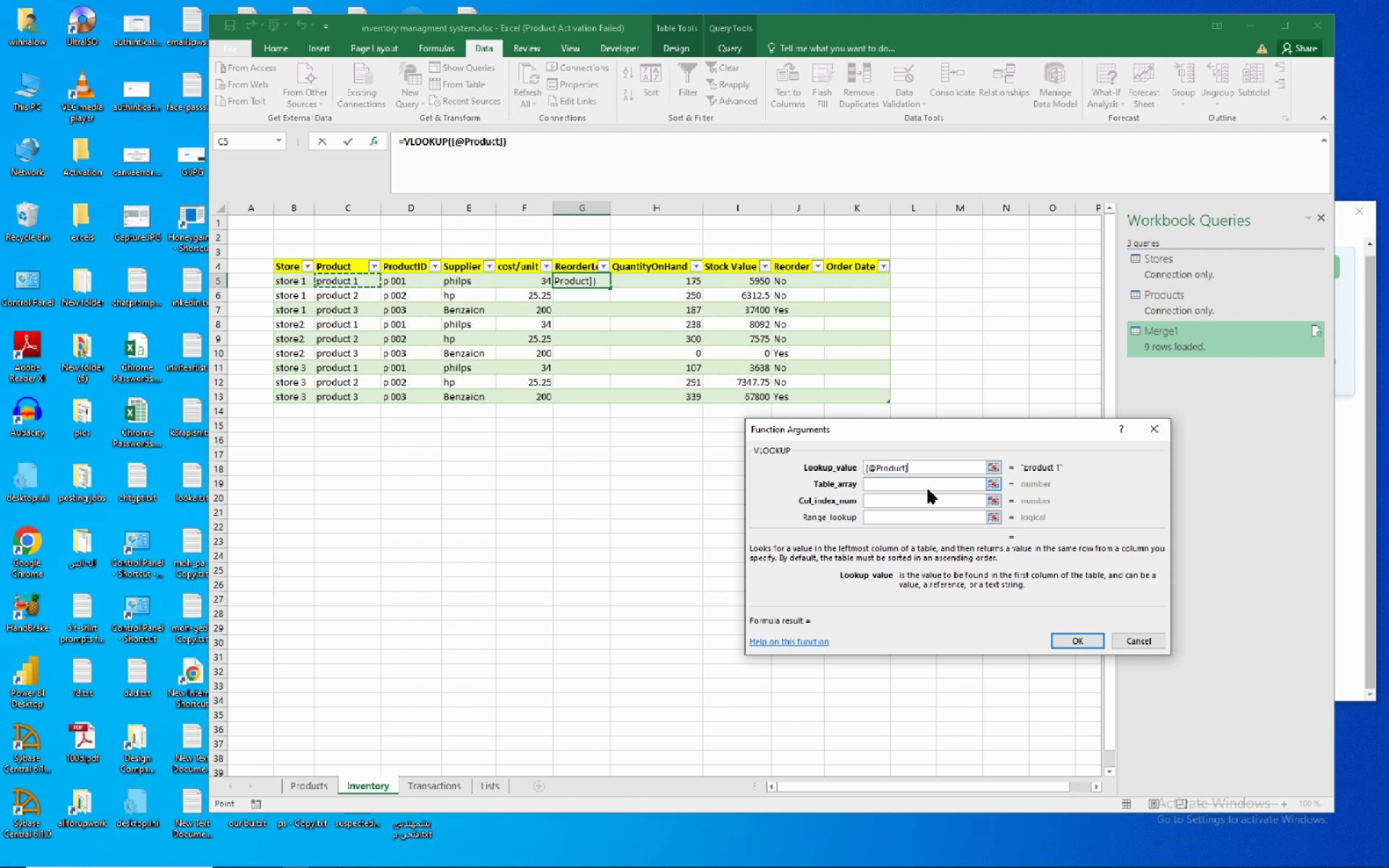 
left_click([929, 484])
 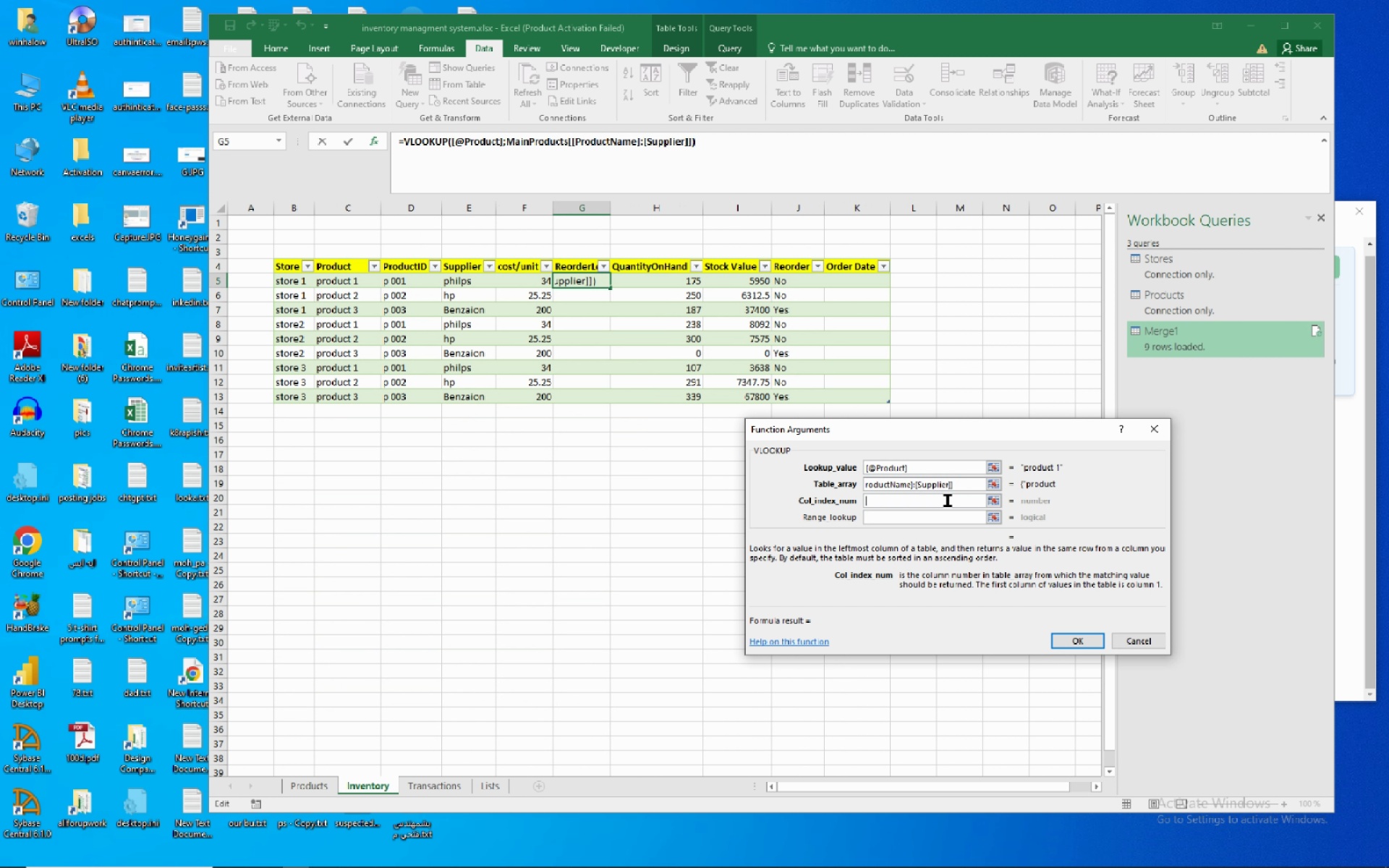 
wait(20.58)
 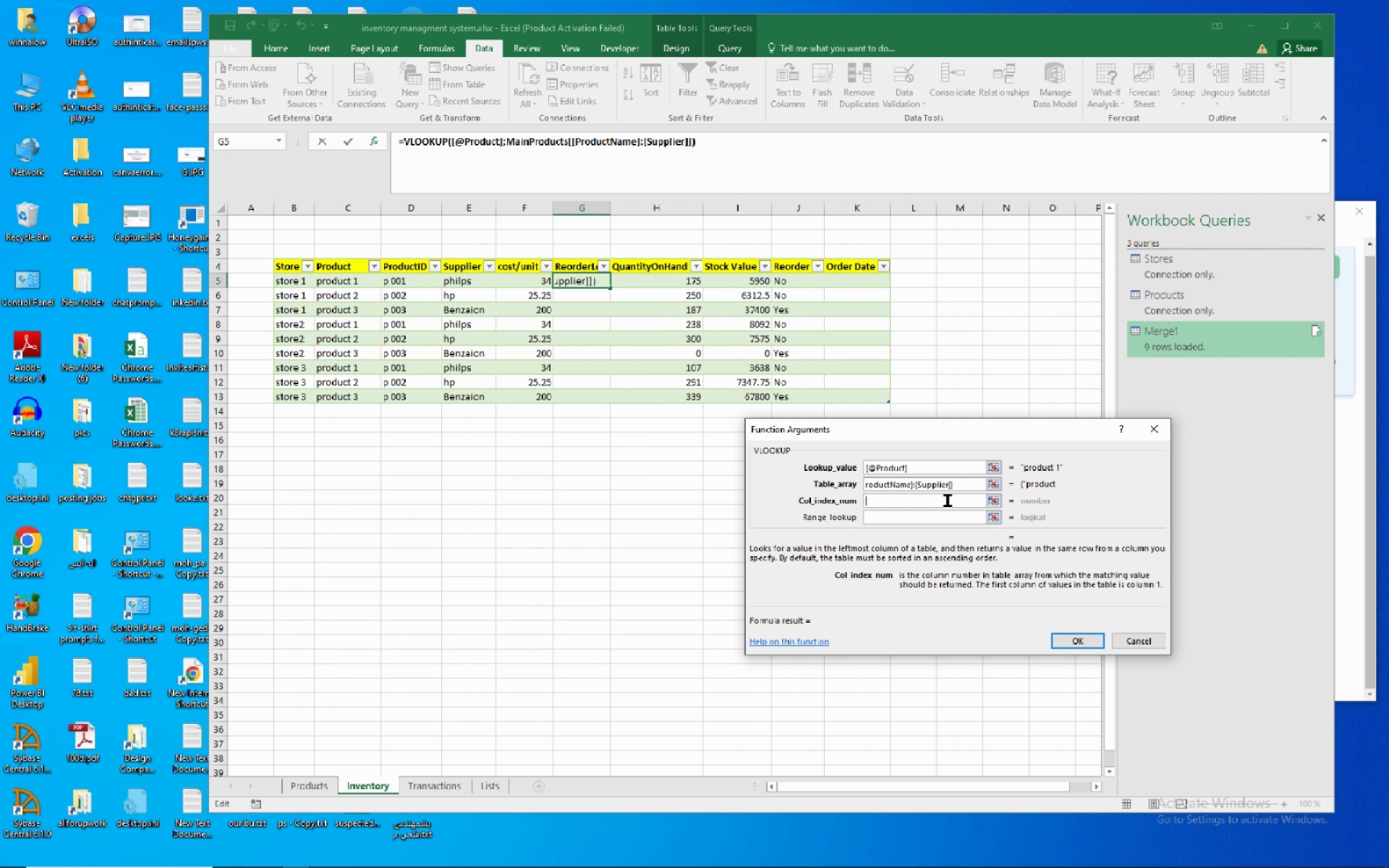 
key(Numpad3)
 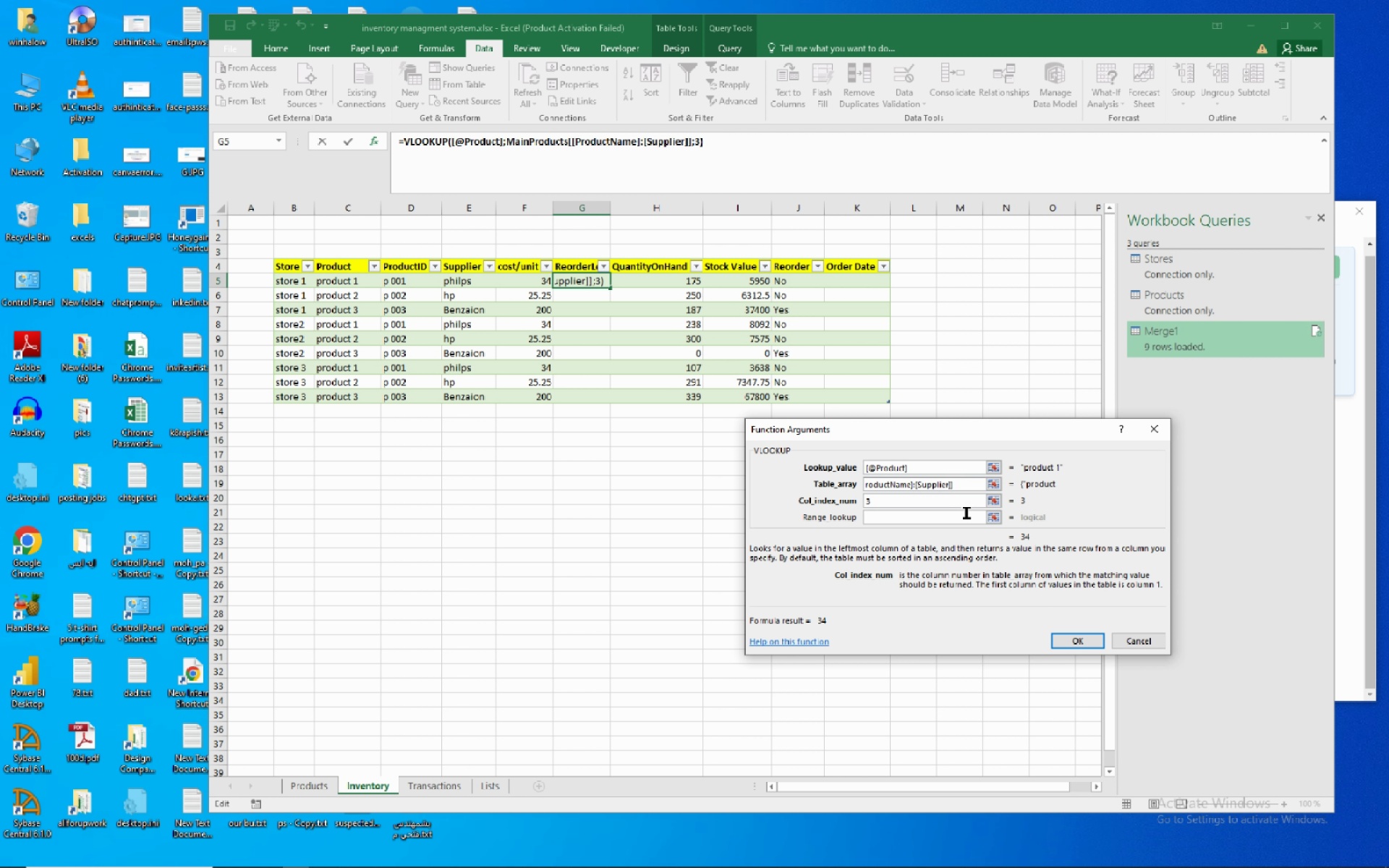 
left_click([958, 513])
 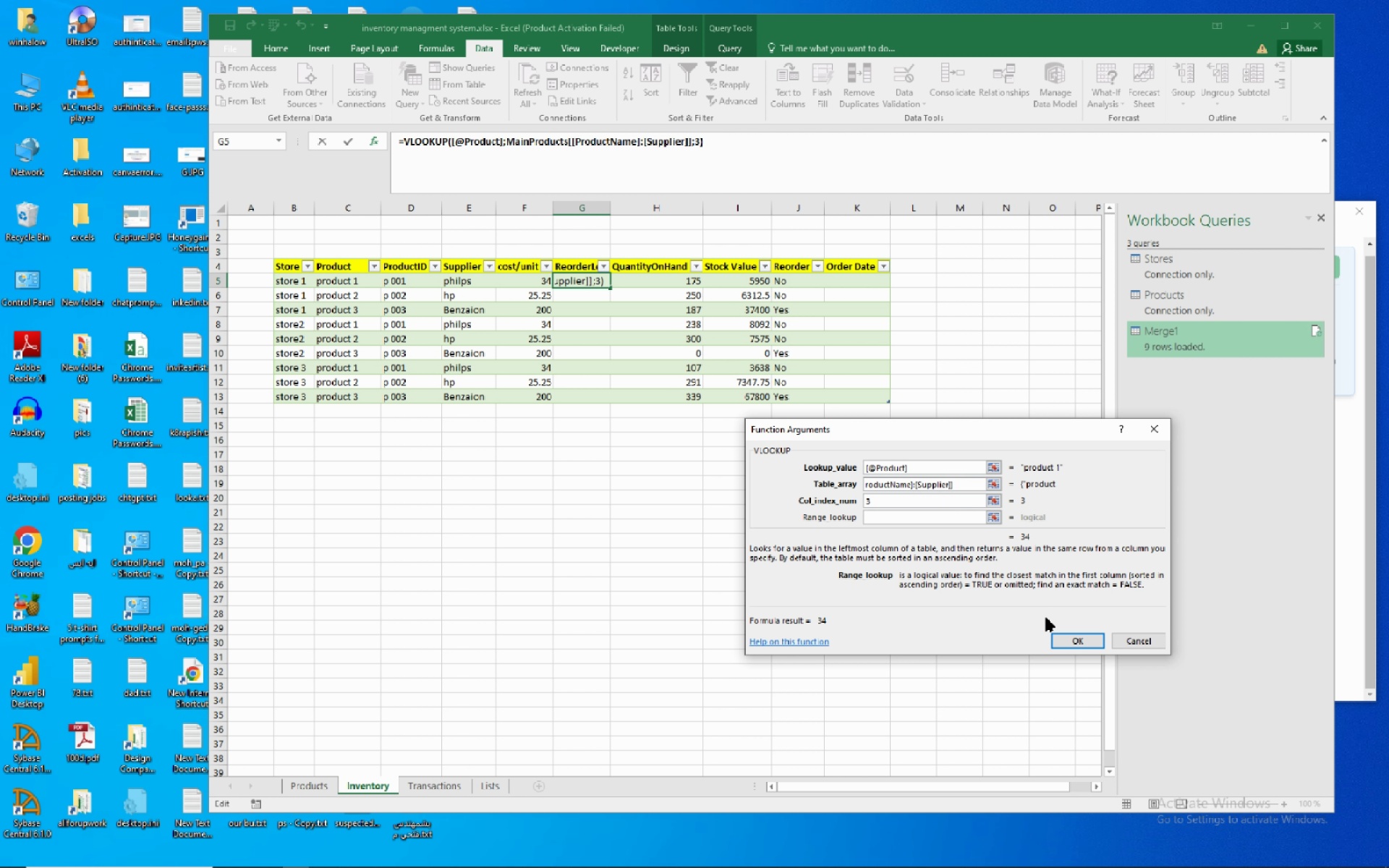 
key(Numpad0)
 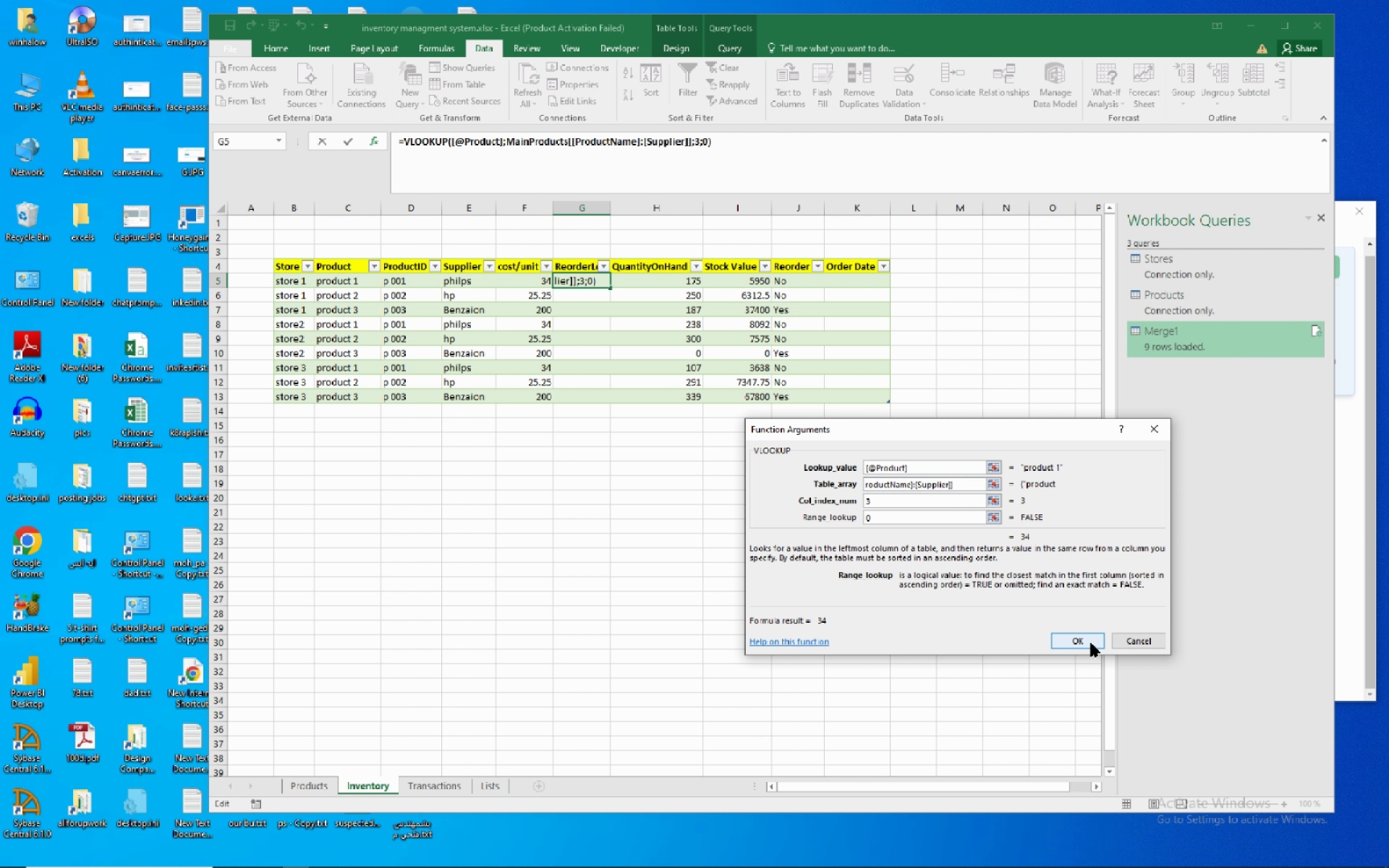 
left_click([1089, 642])
 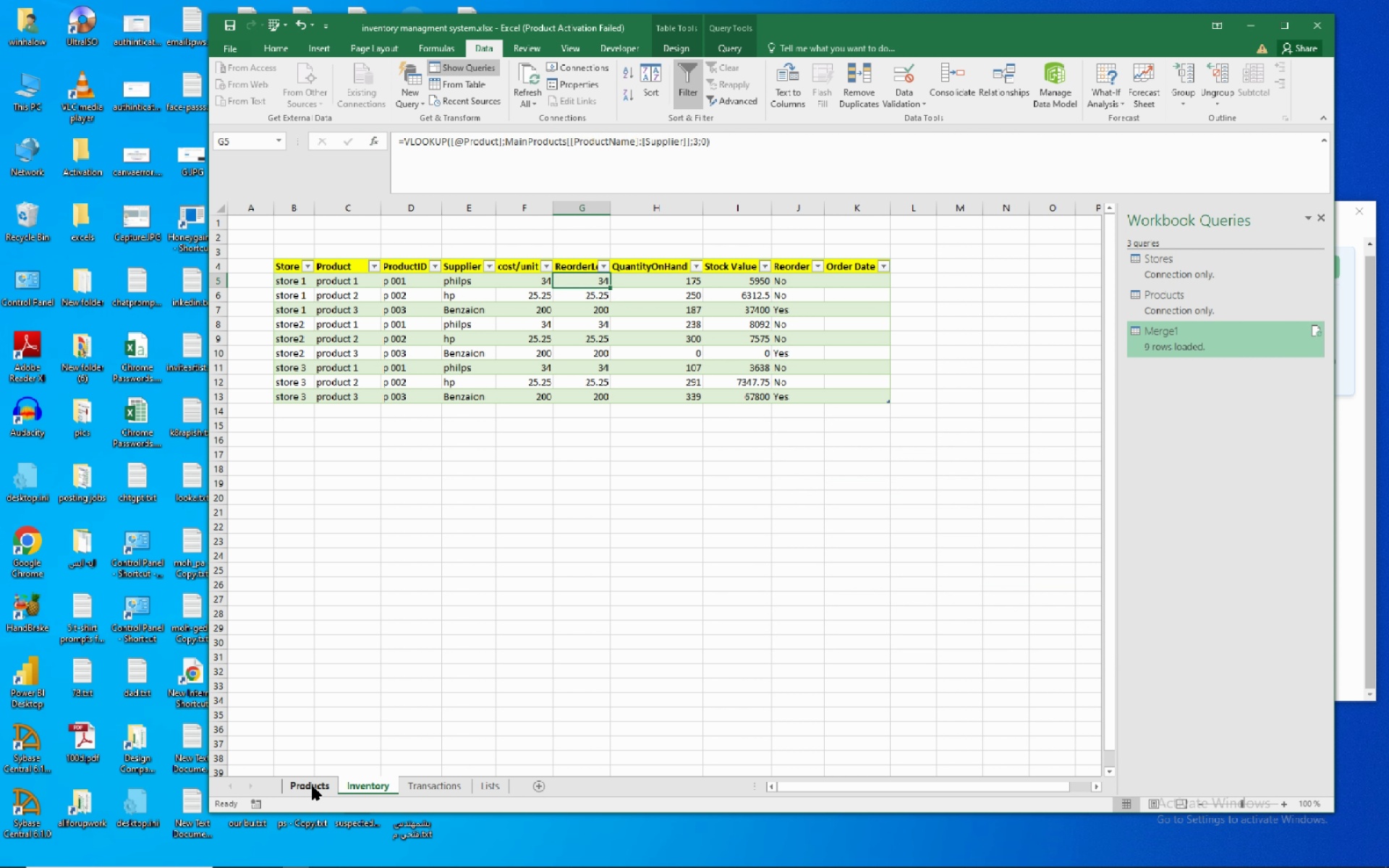 
left_click([313, 786])
 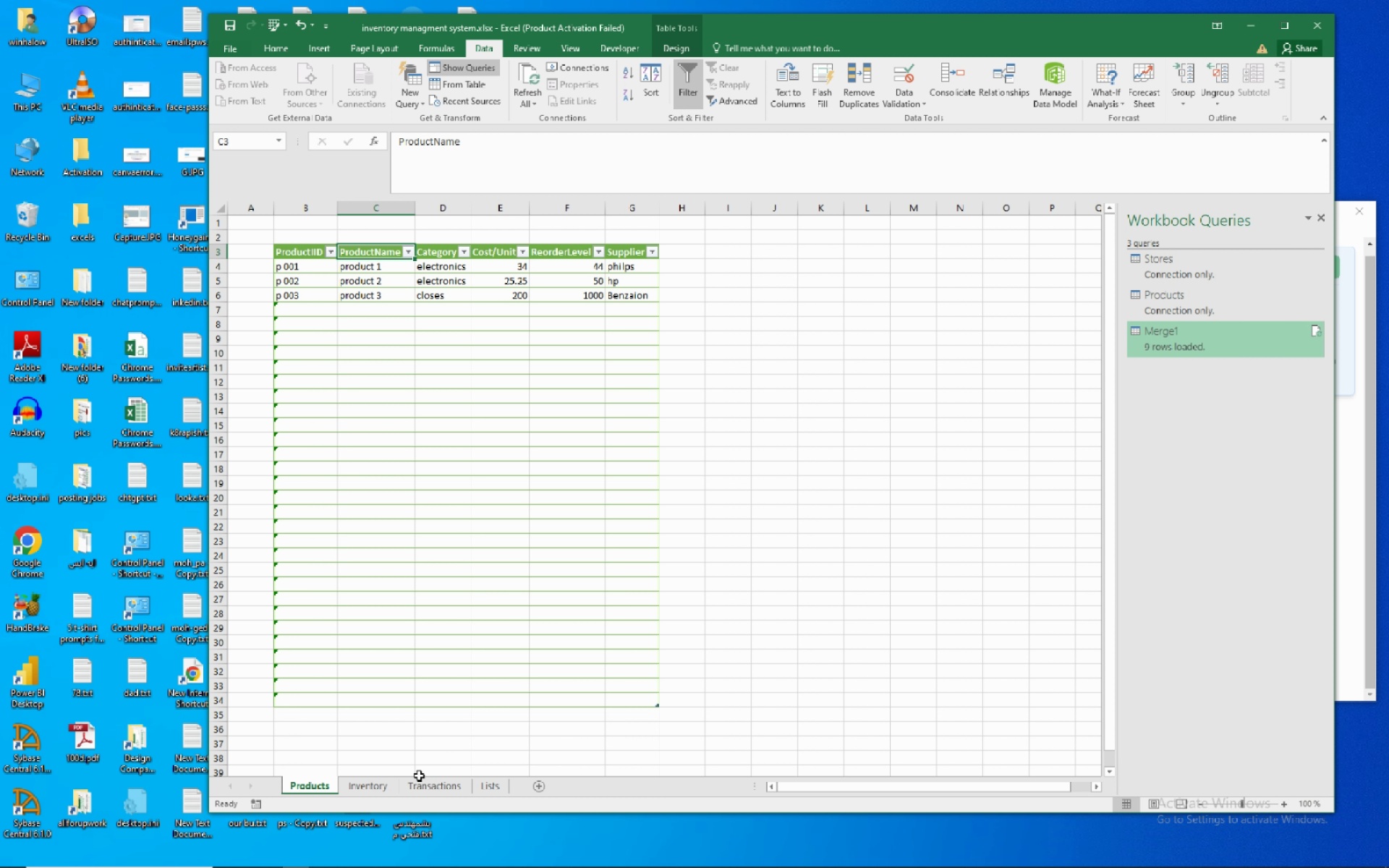 
wait(5.59)
 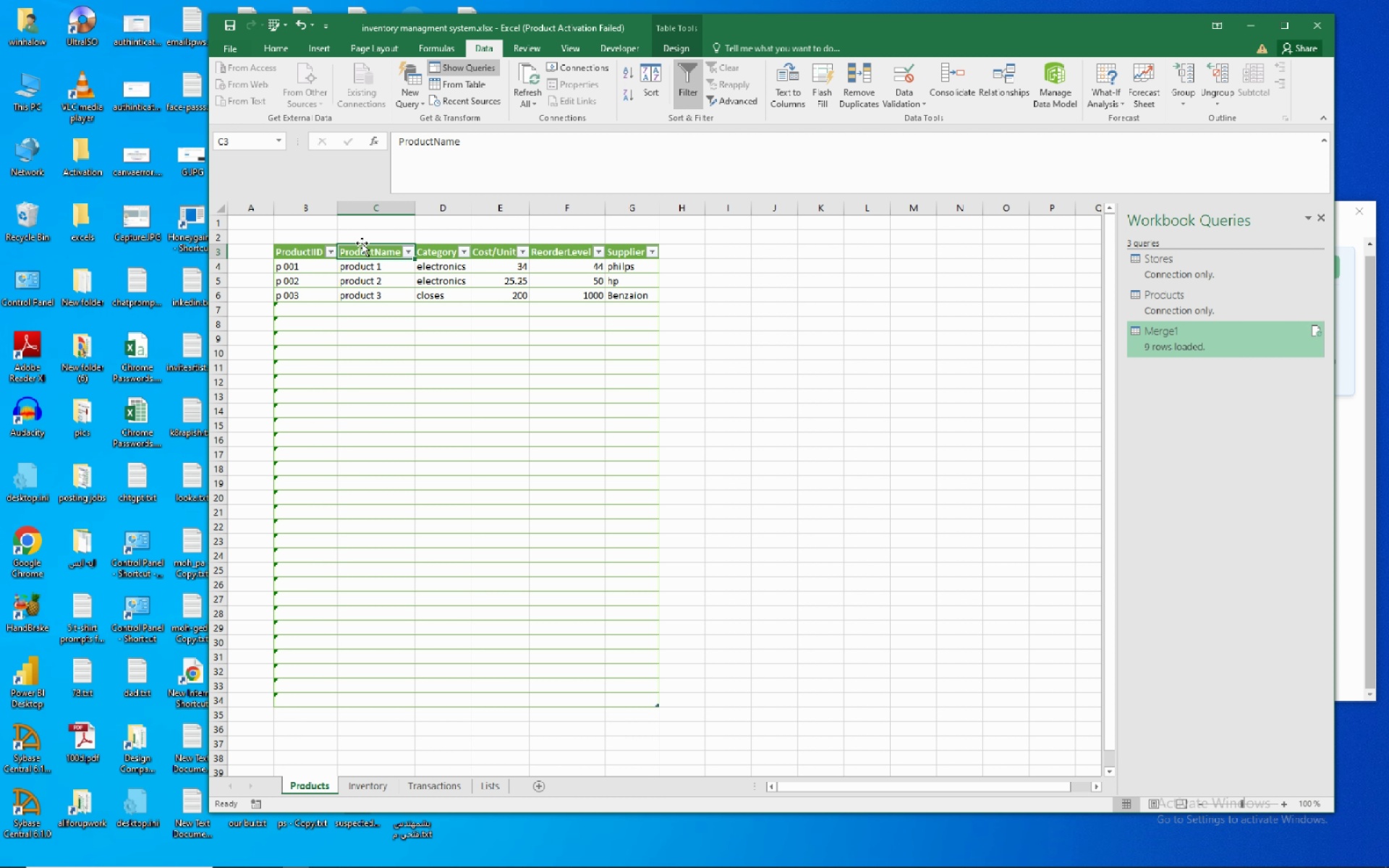 
left_click([381, 783])
 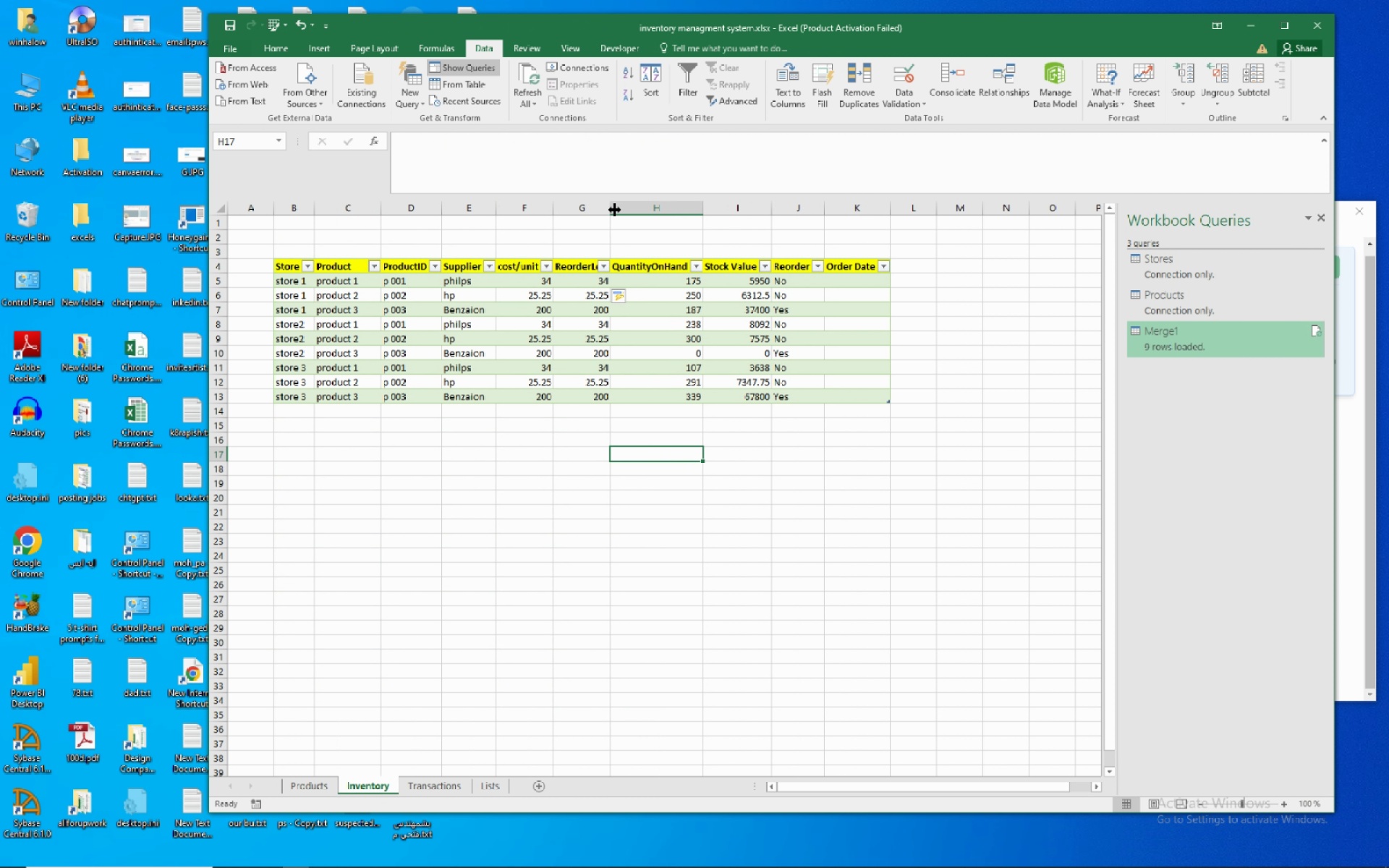 
double_click([615, 210])
 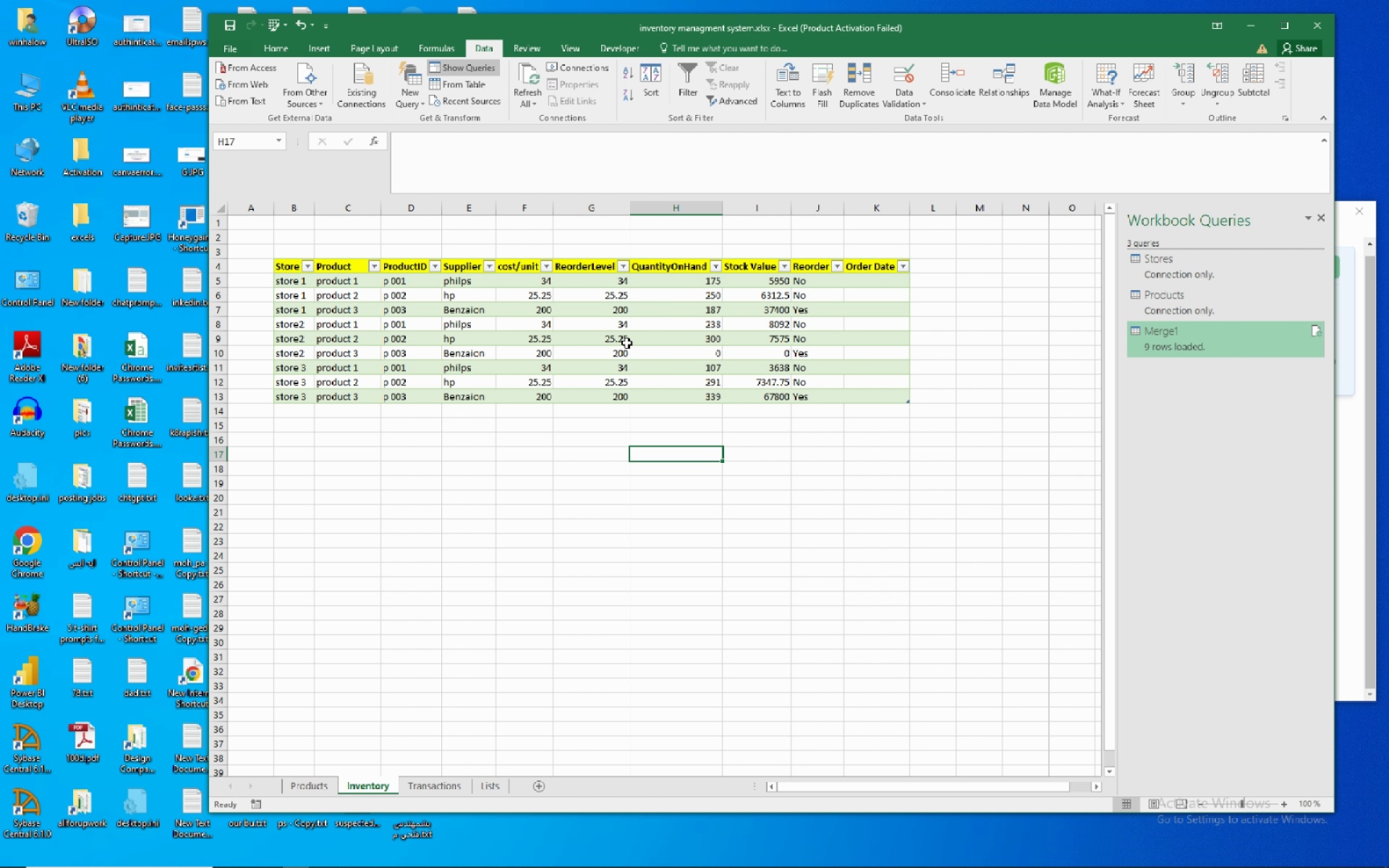 
left_click([838, 479])
 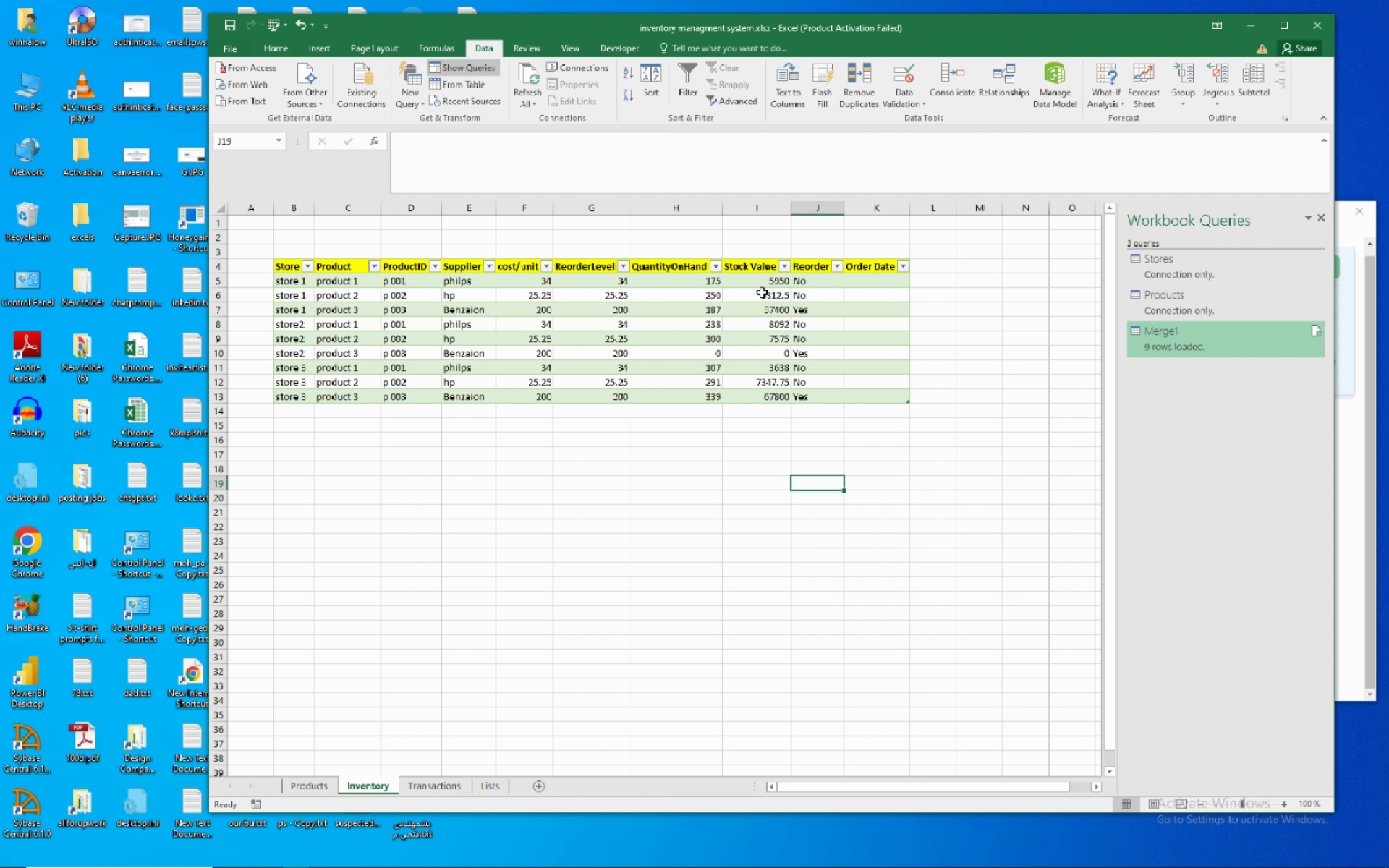 
wait(10.43)
 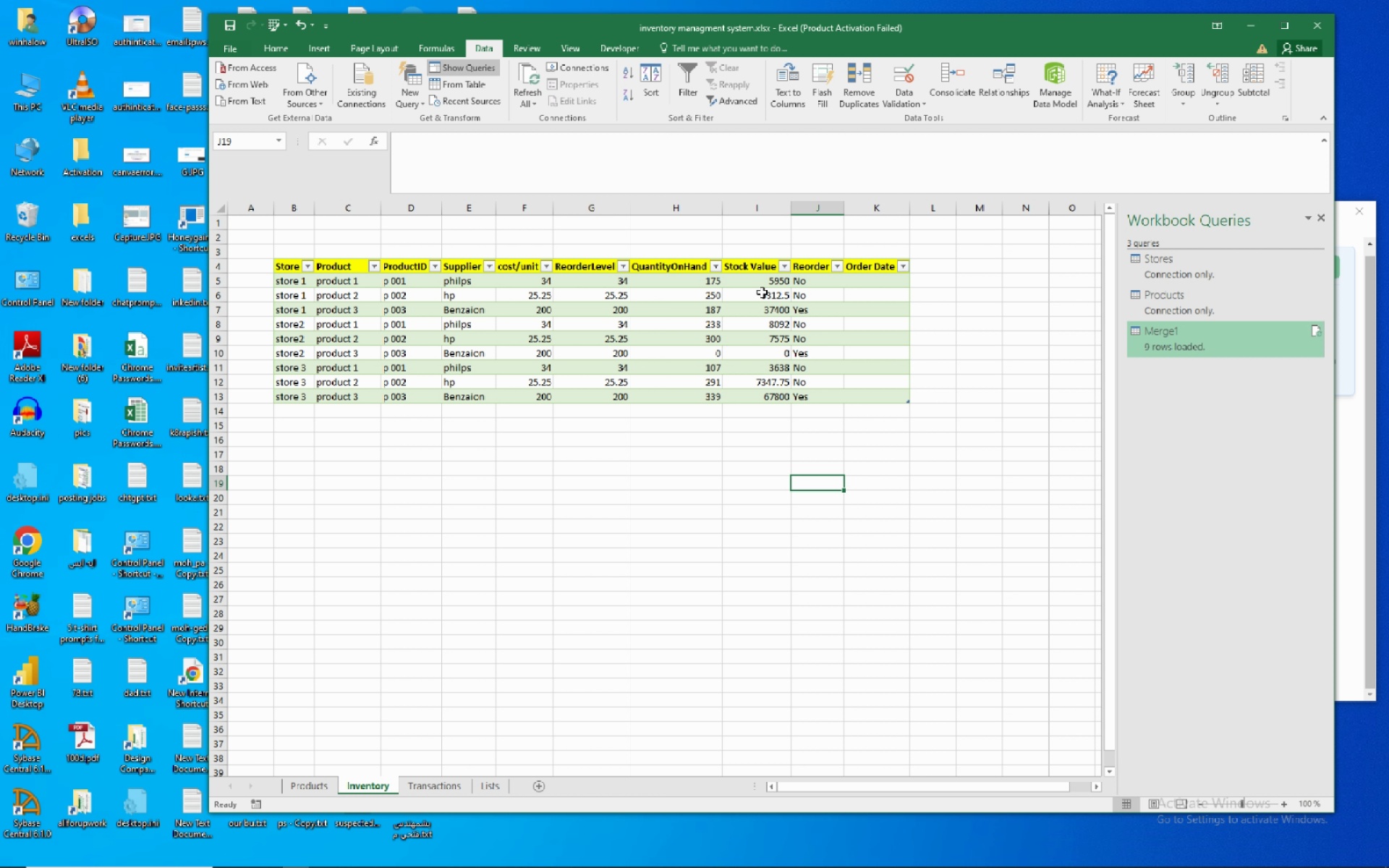 
left_click([534, 284])
 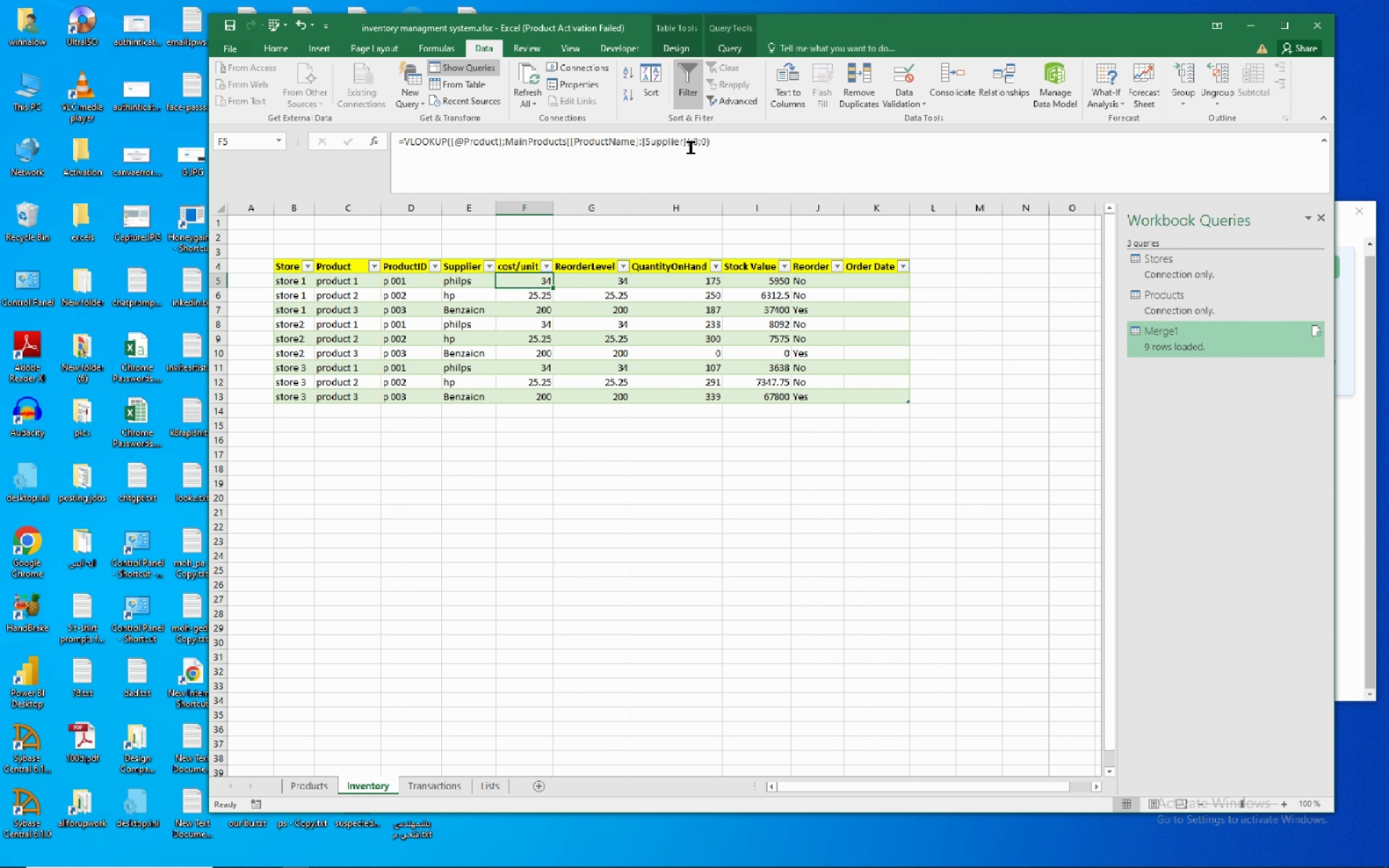 
wait(6.36)
 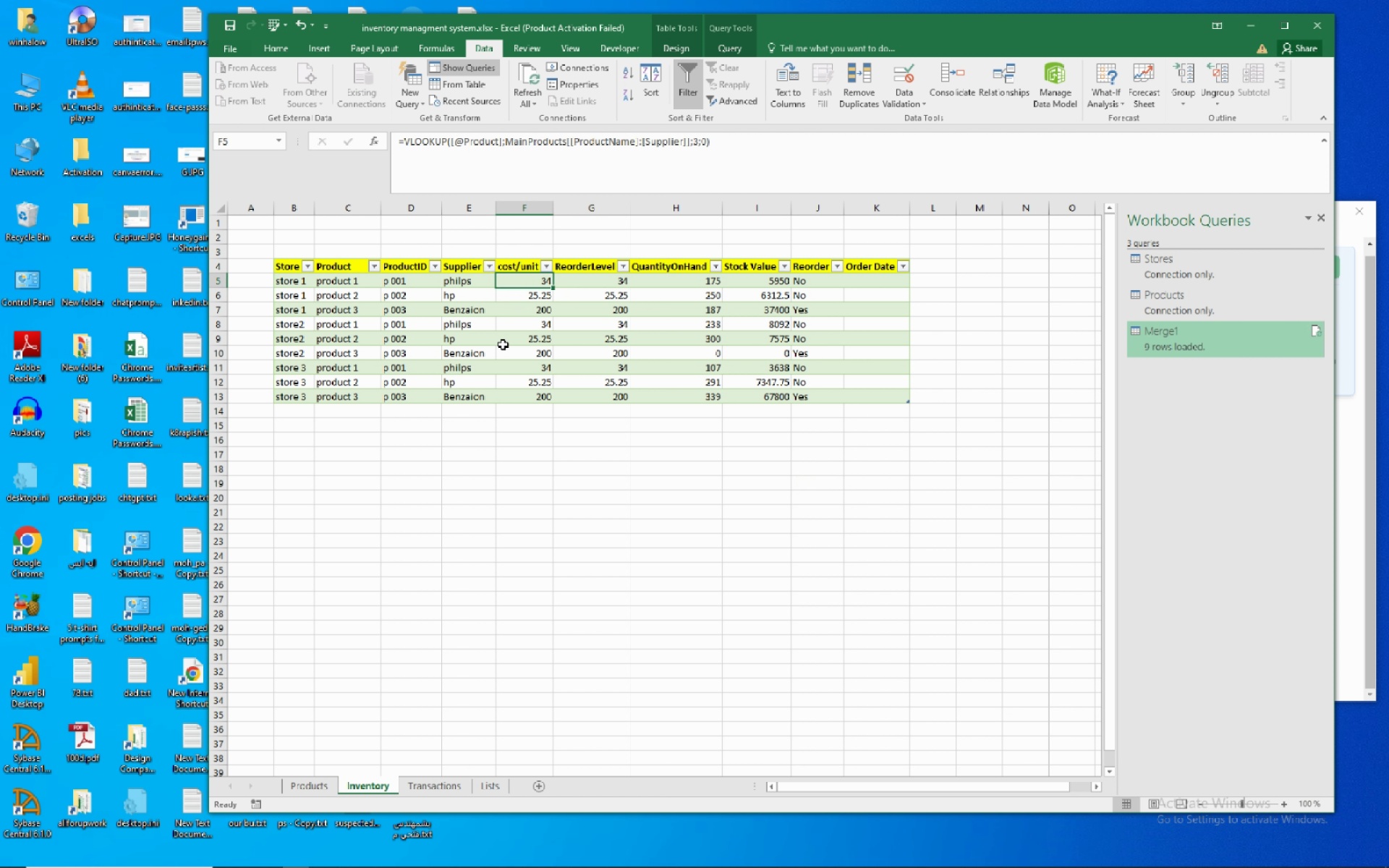 
left_click([299, 779])
 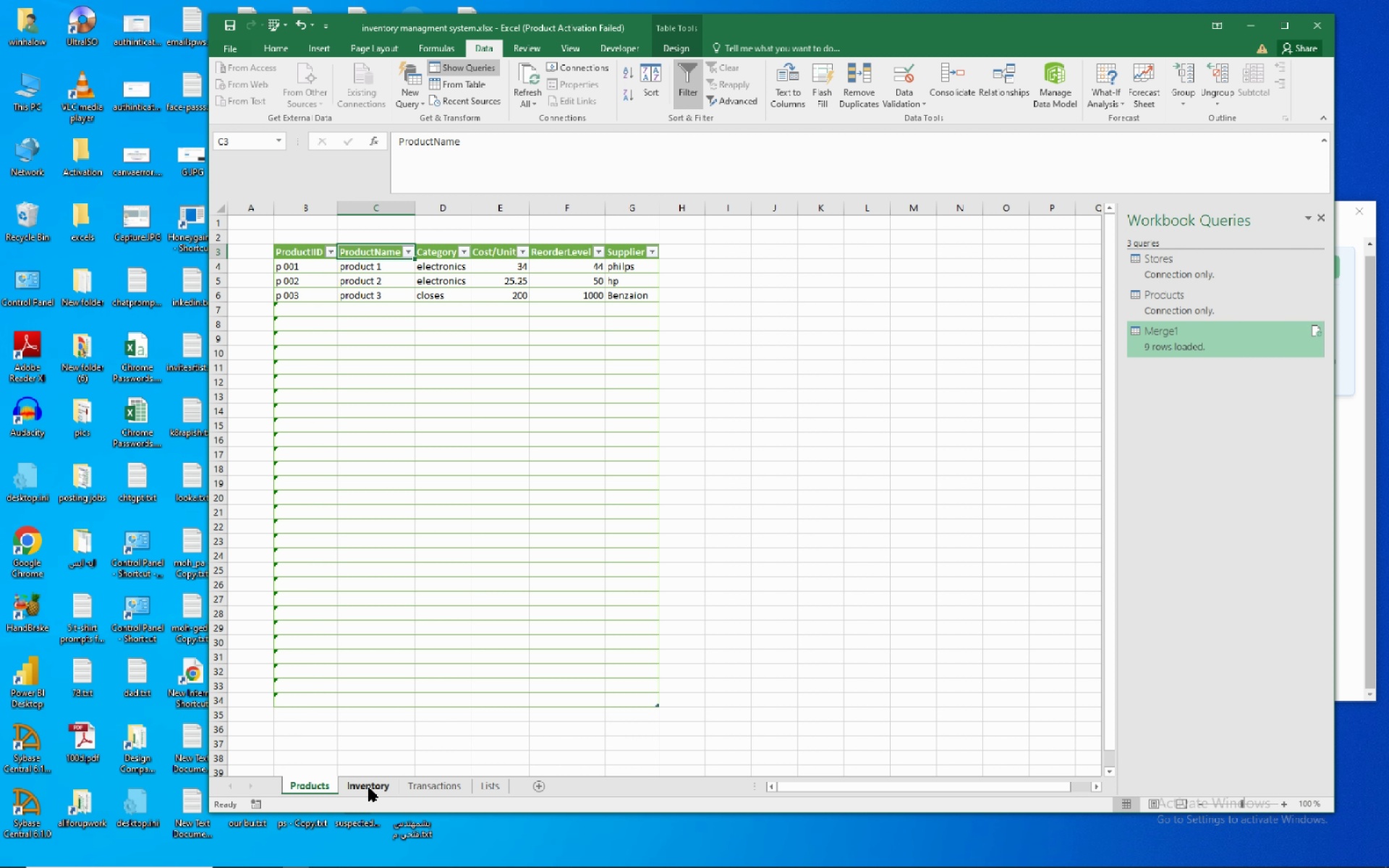 
left_click([364, 790])
 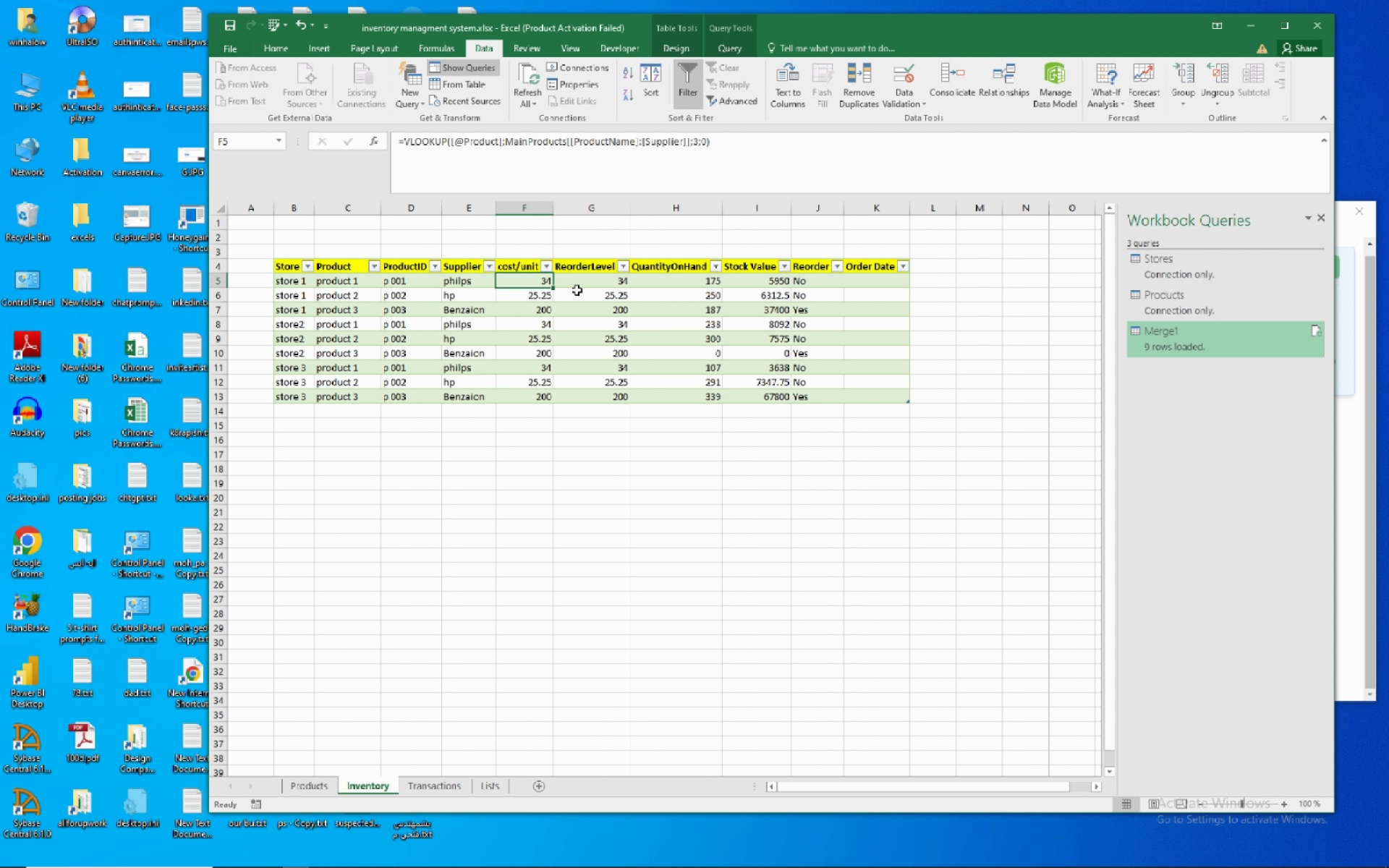 
left_click([587, 283])
 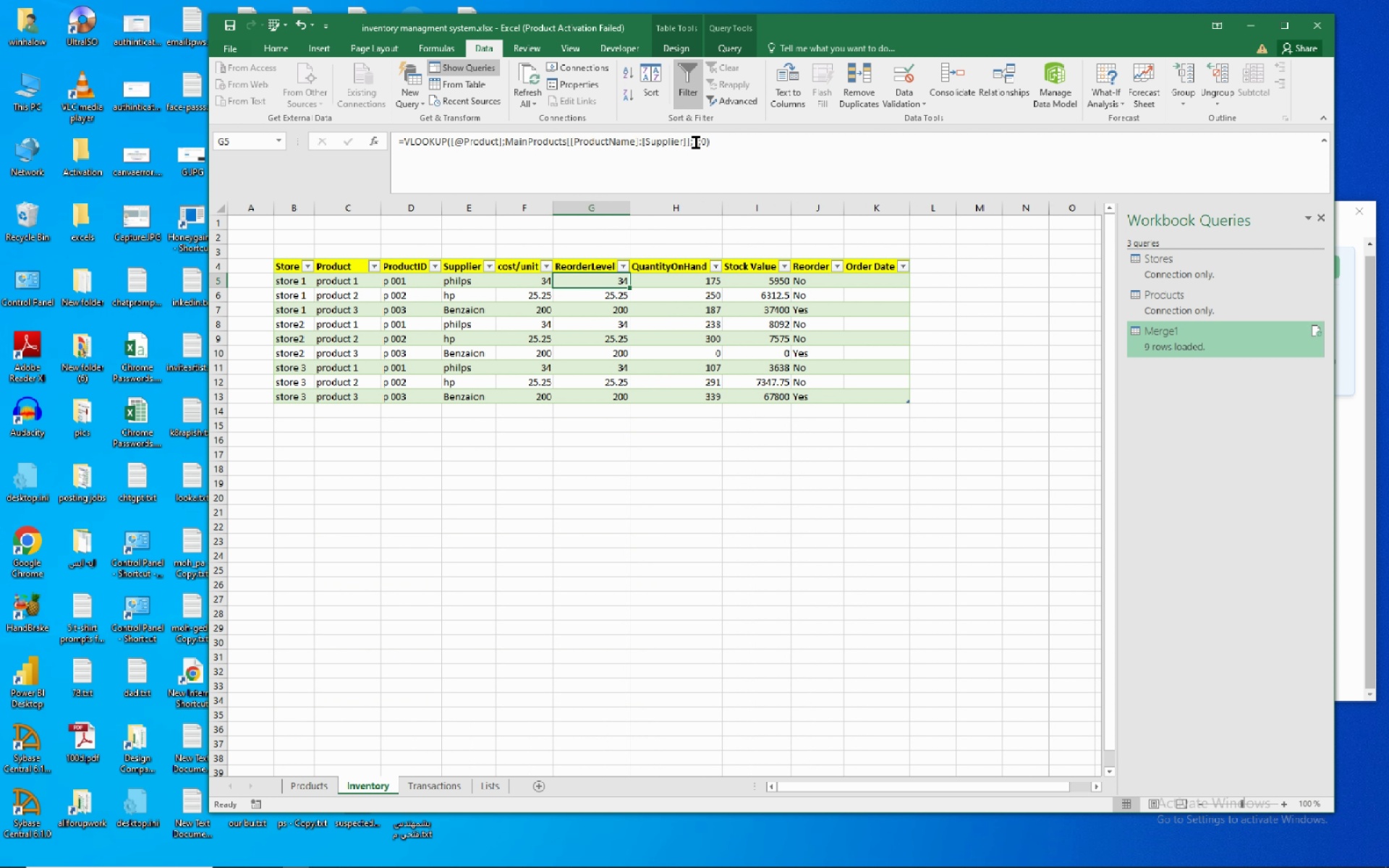 
left_click([696, 142])
 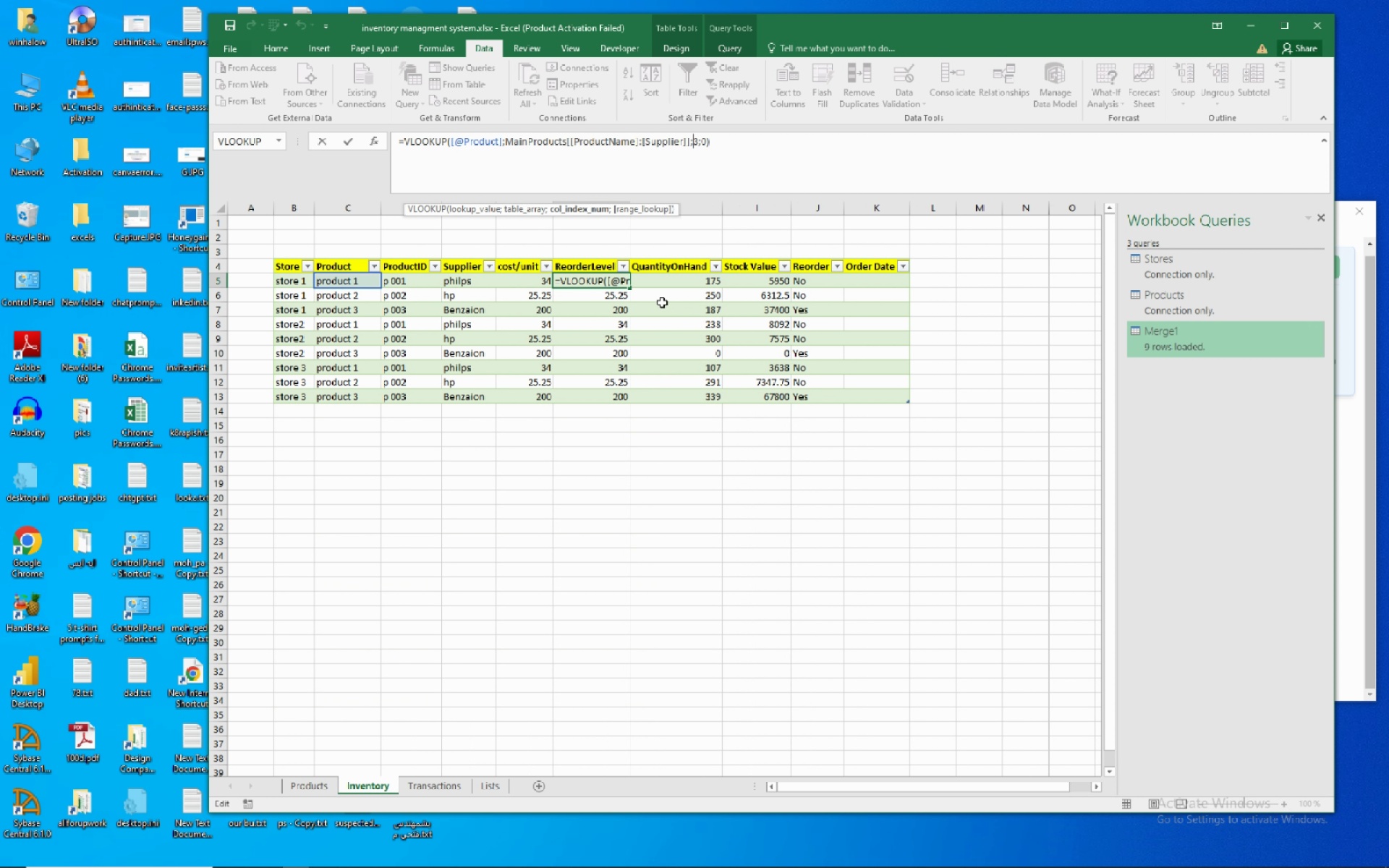 
key(Delete)
 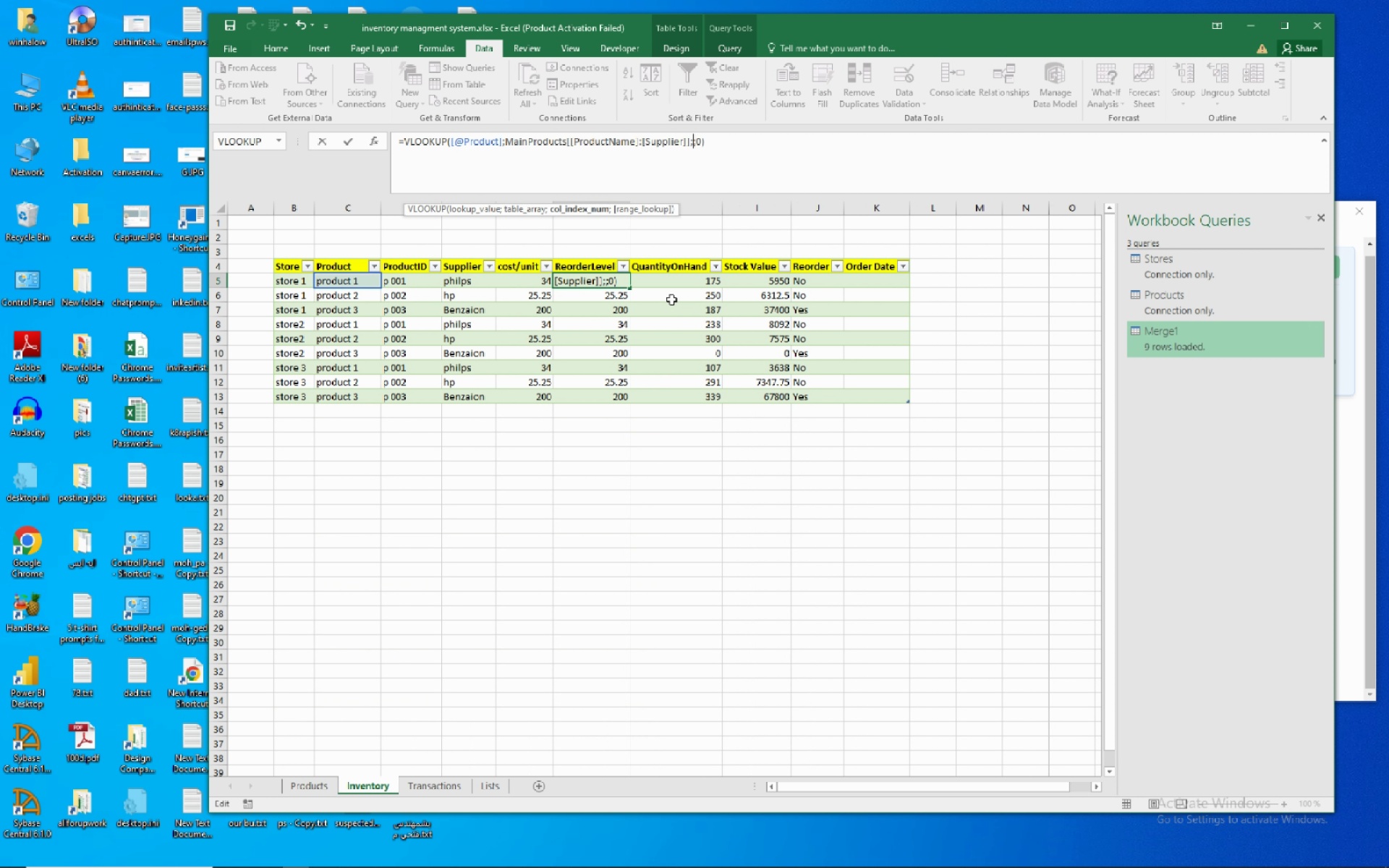 
key(Numpad4)
 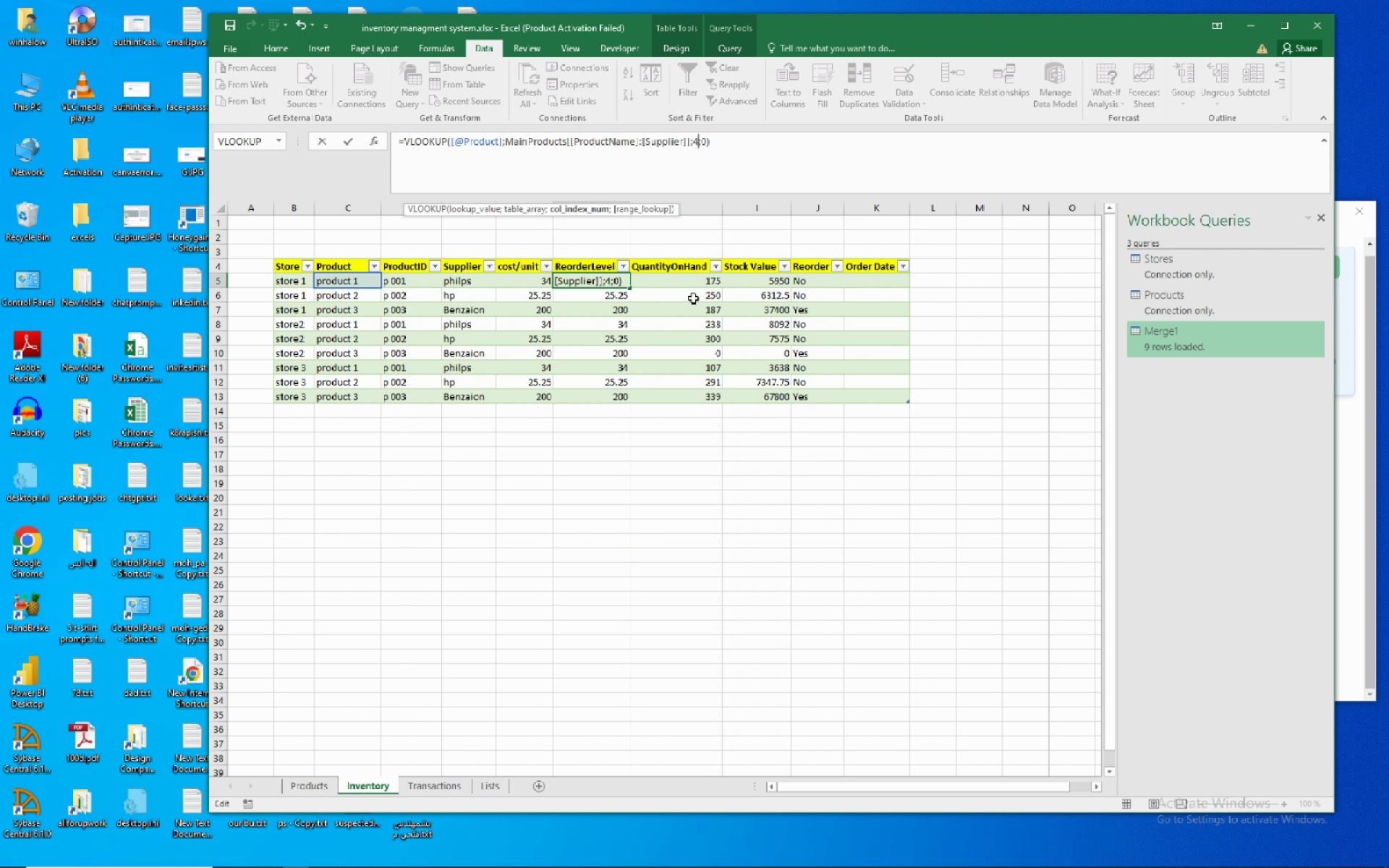 
key(NumpadEnter)
 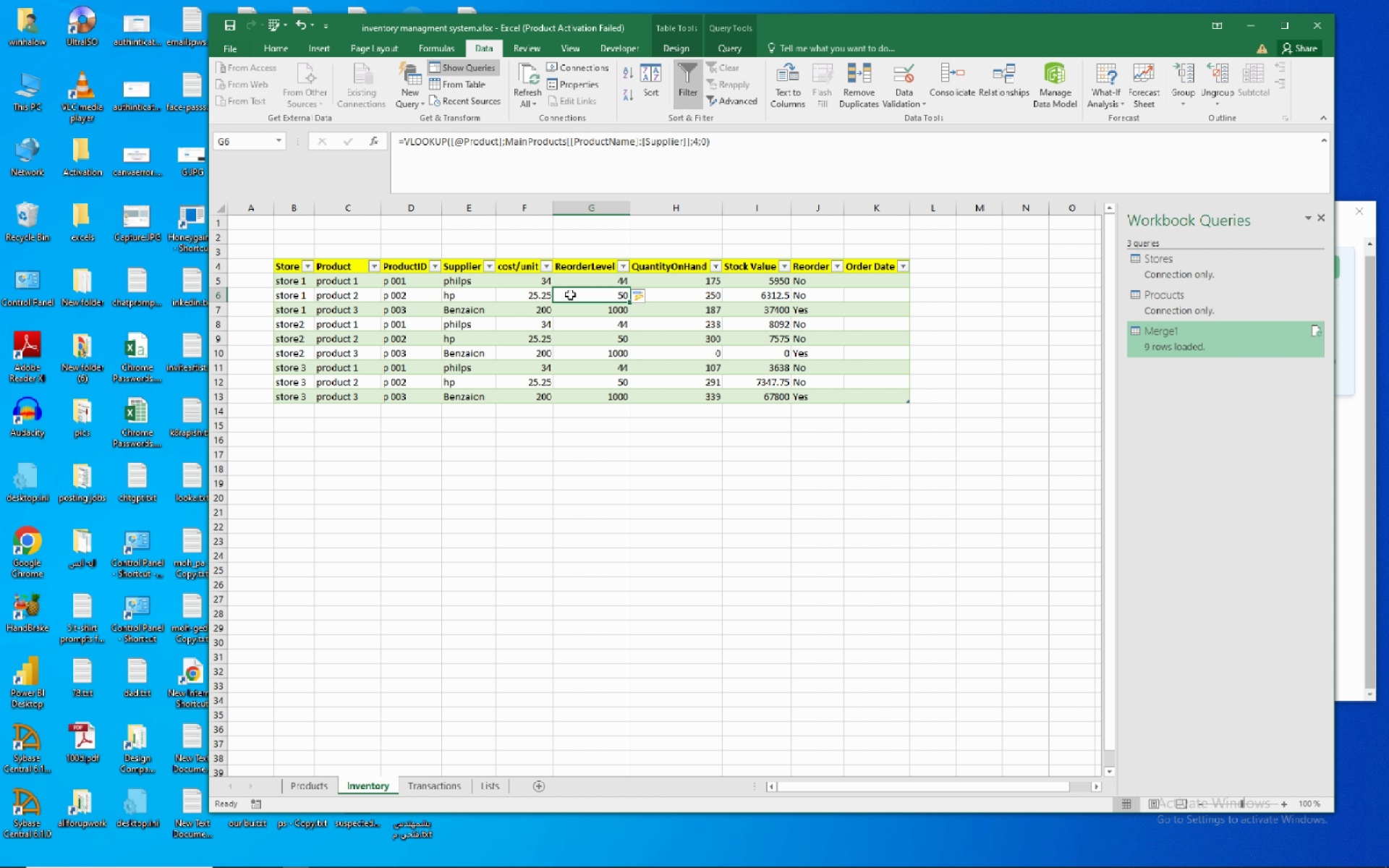 
left_click([602, 284])
 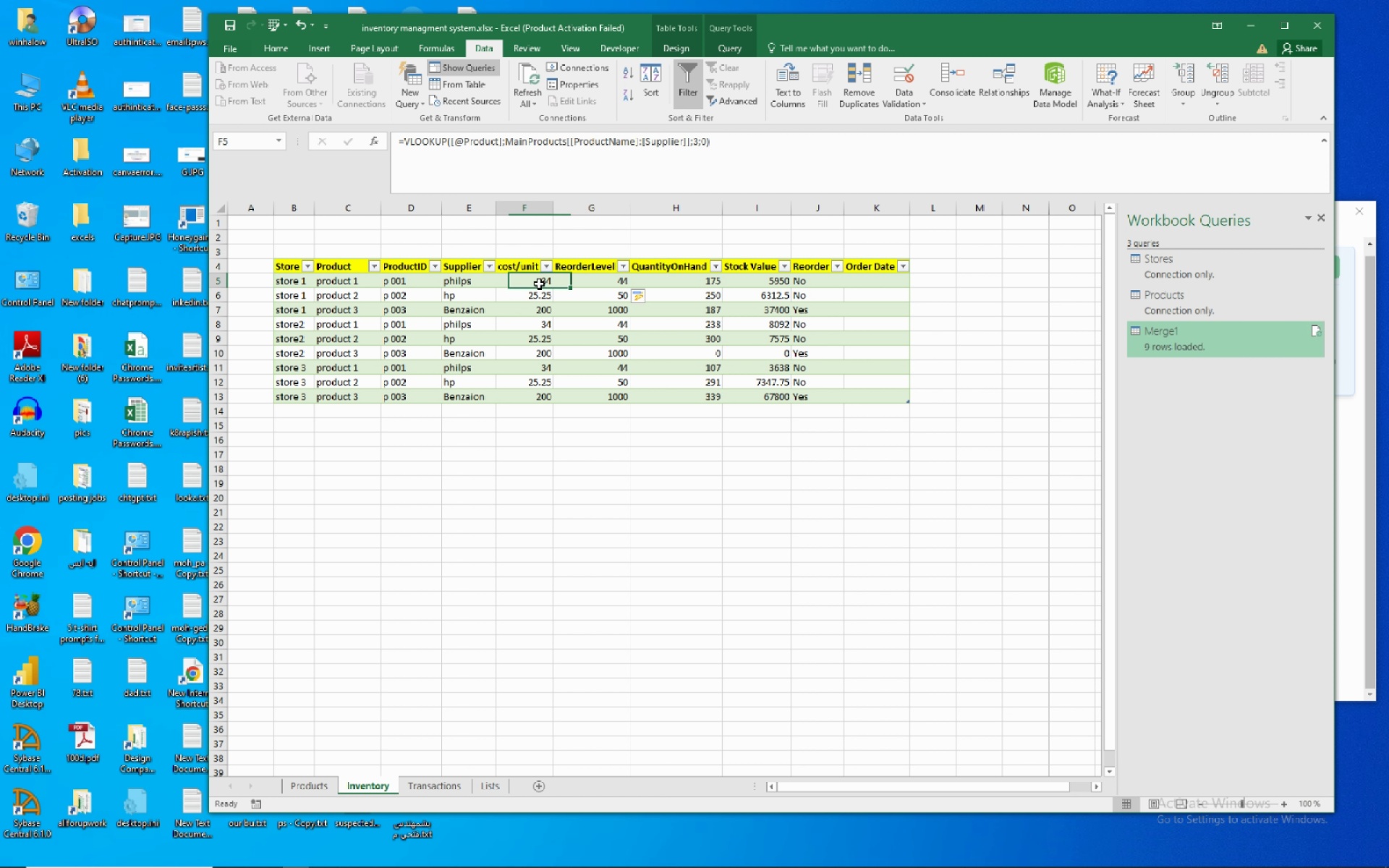 
left_click([539, 284])
 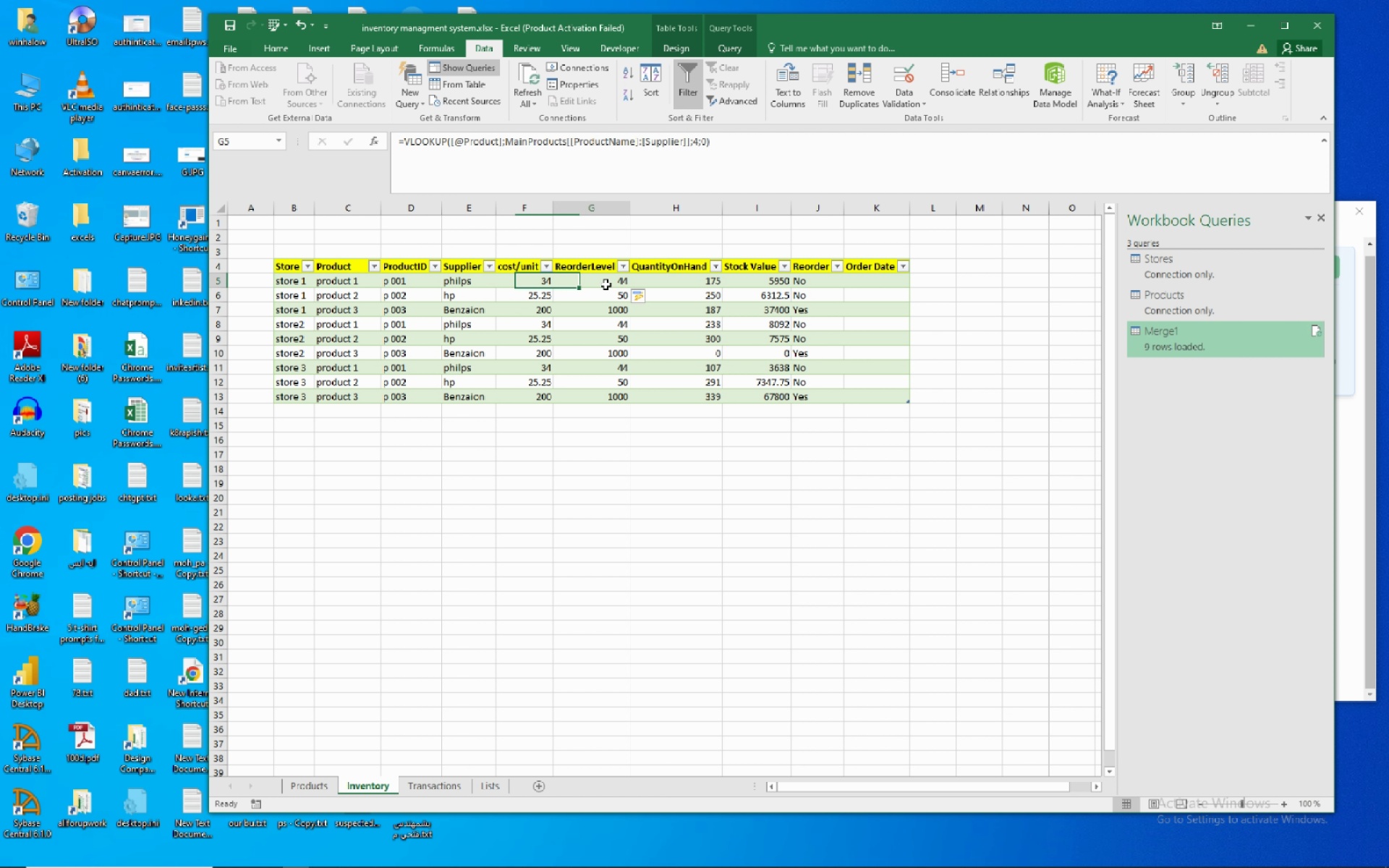 
left_click([606, 284])
 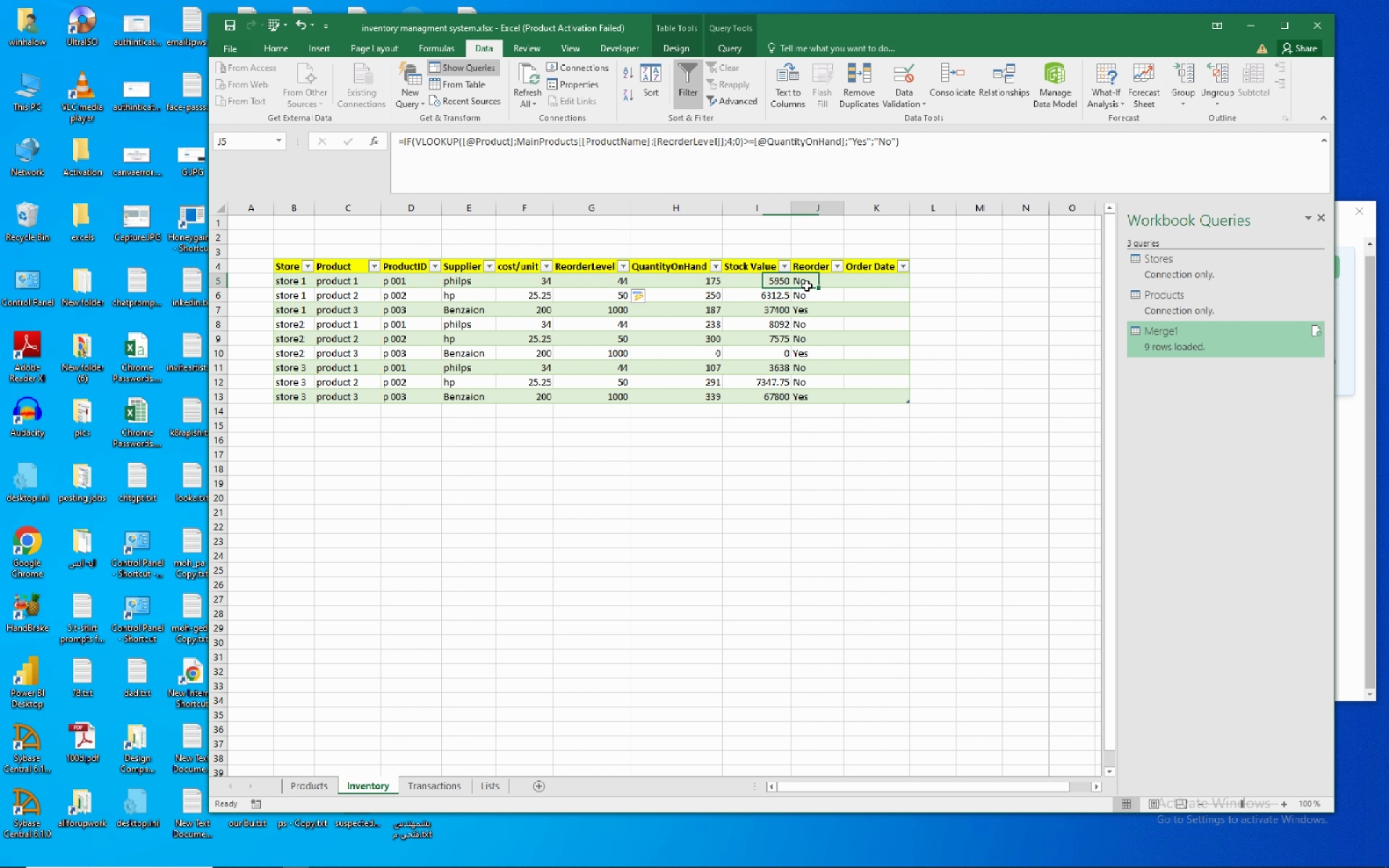 
left_click([807, 286])
 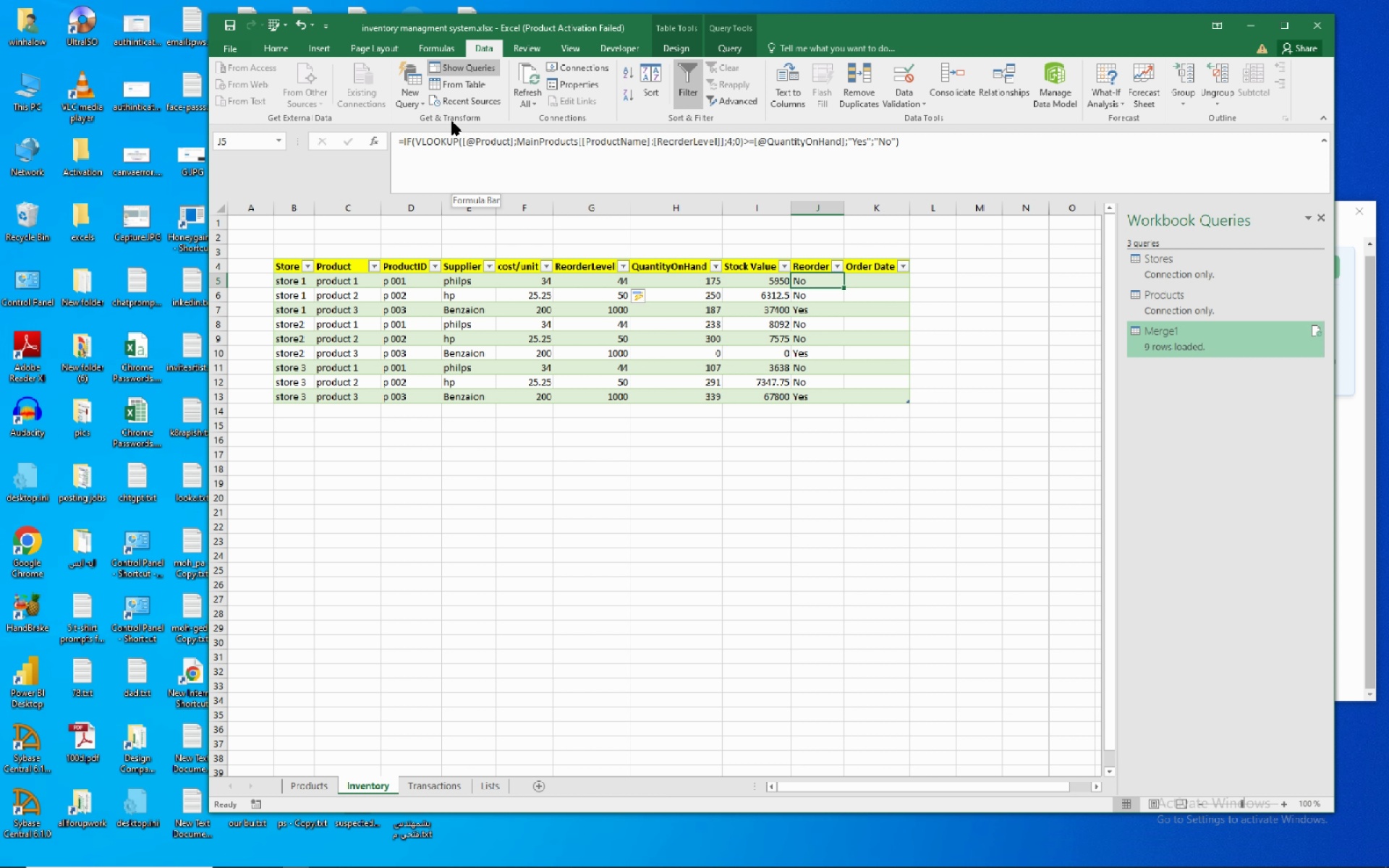 
wait(121.29)
 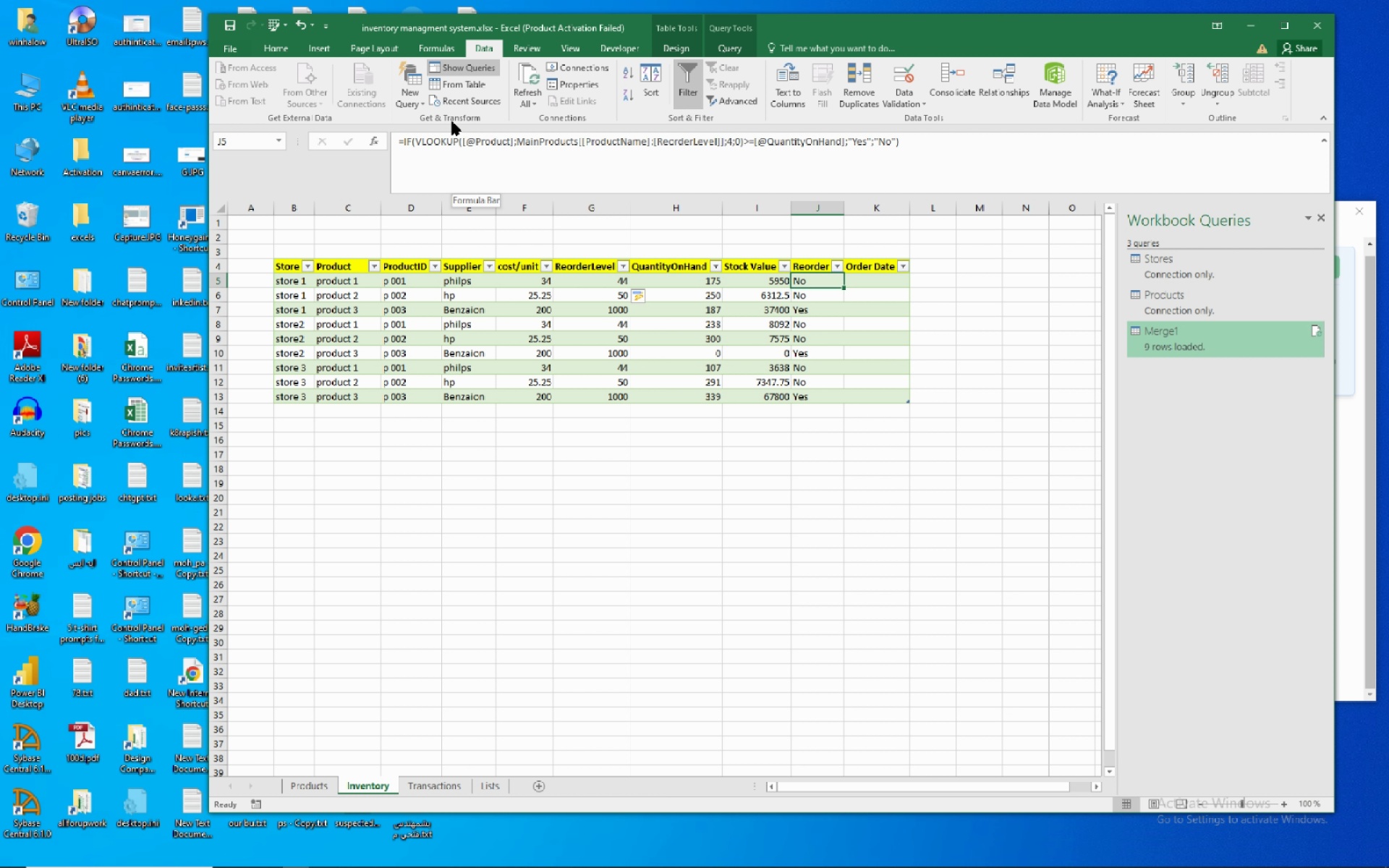 
left_click([820, 284])
 